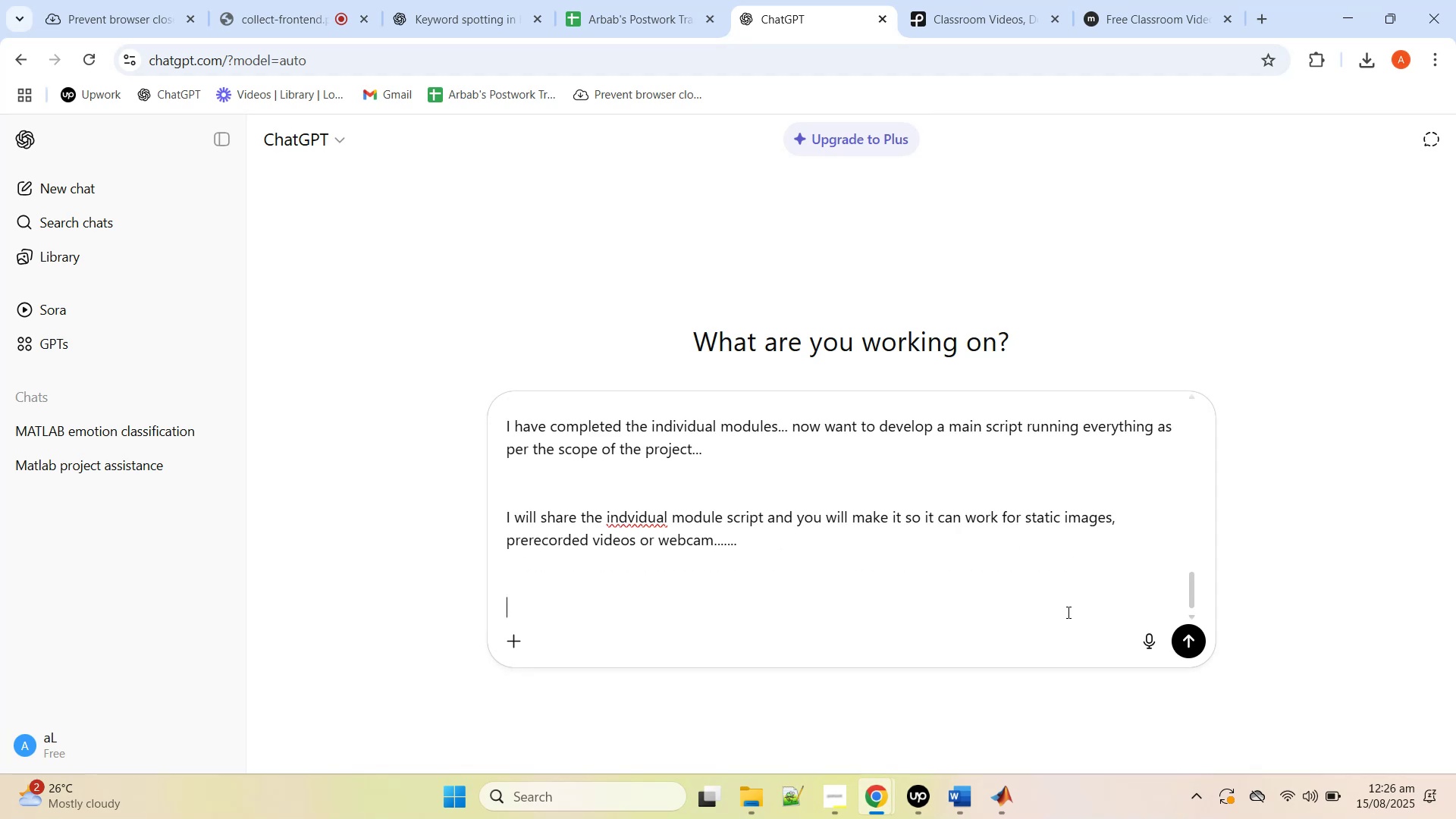 
hold_key(key=ShiftRight, duration=0.64)
 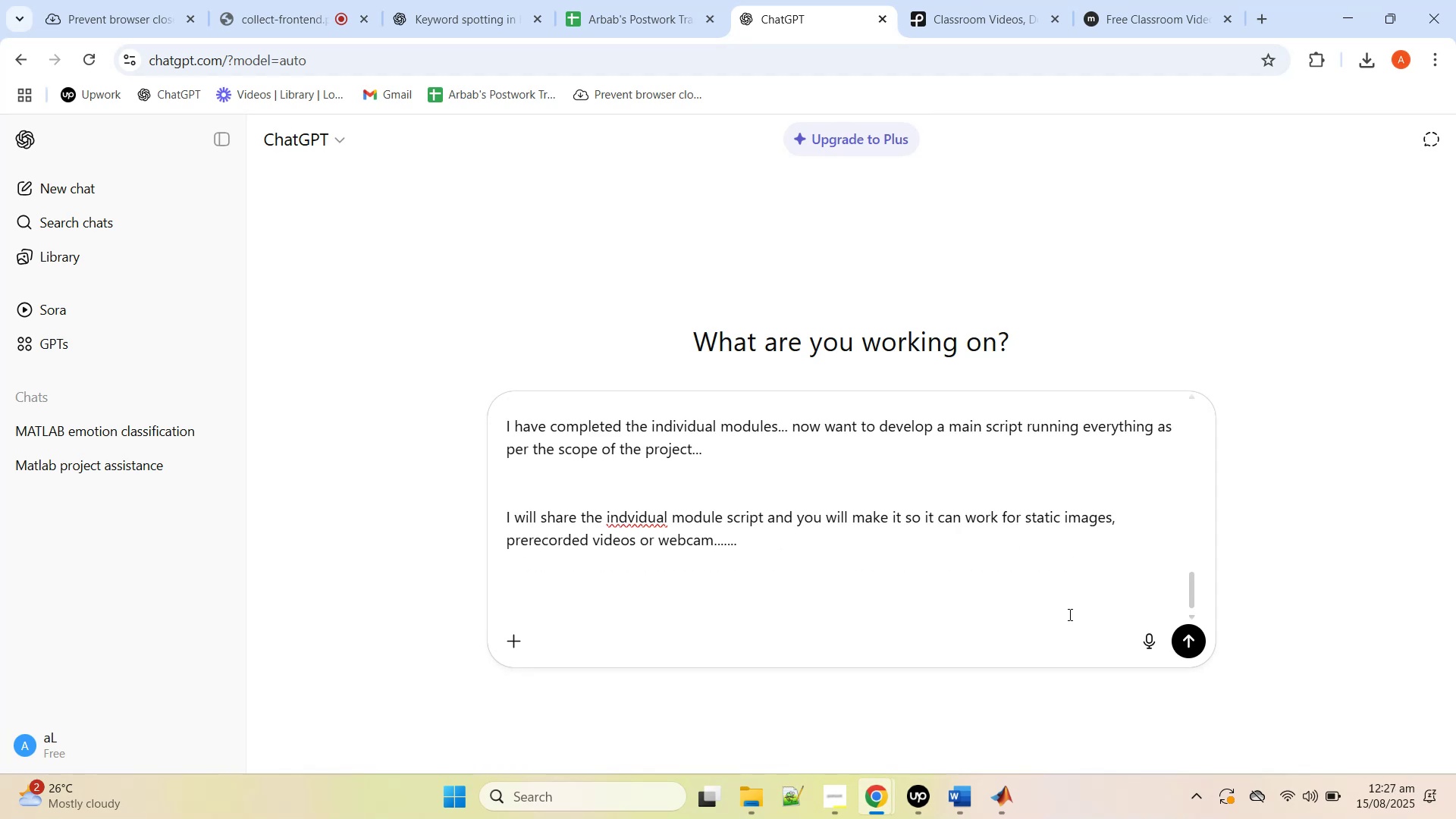 
key(Backspace)
key(Backspace)
key(Backspace)
type(Furthermore, the script should be able to be combined )
key(Backspace)
type(used in the main script)
 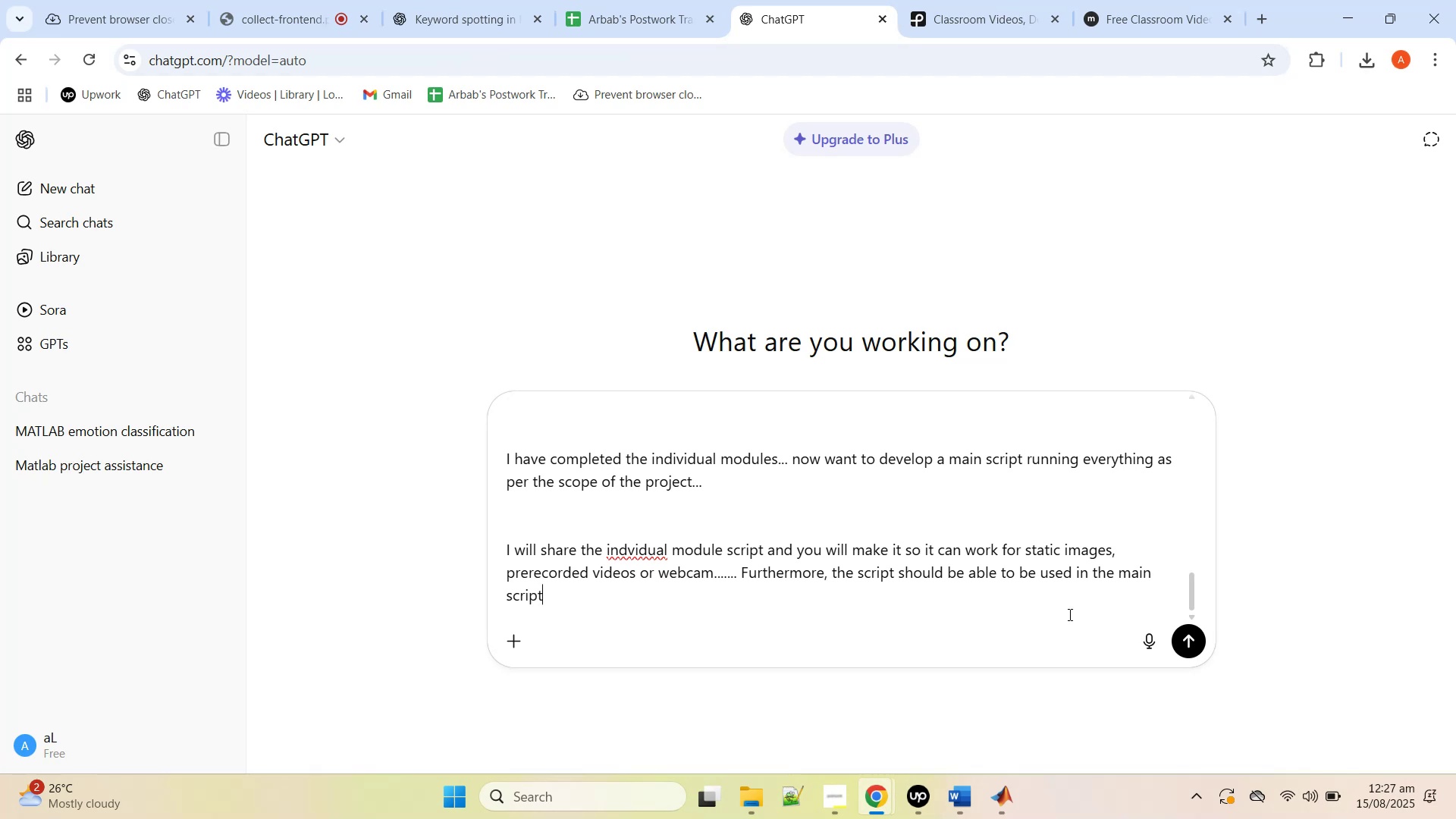 
key(Shift+Enter)
 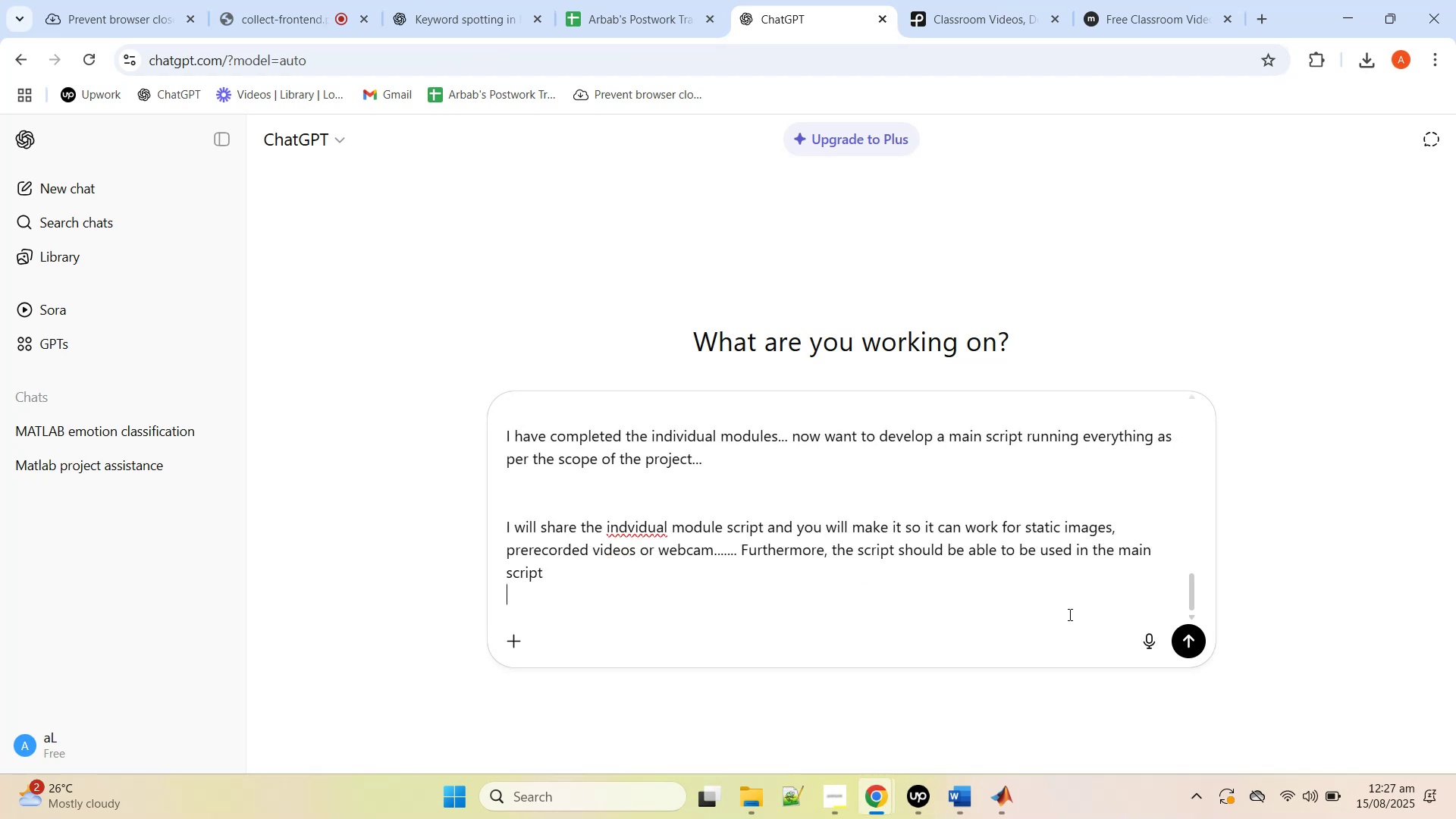 
key(Shift+Enter)
 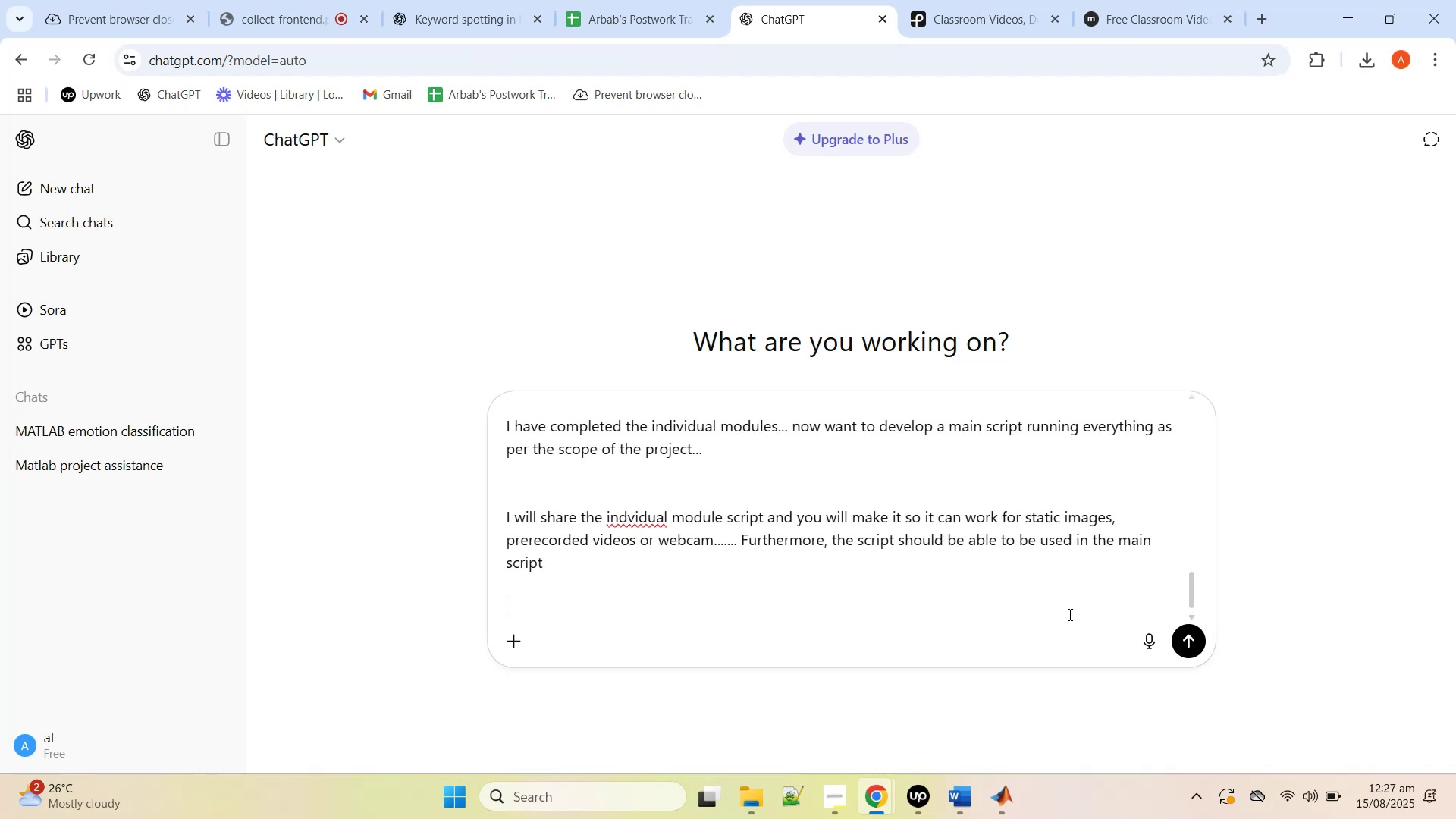 
key(Control+V)
 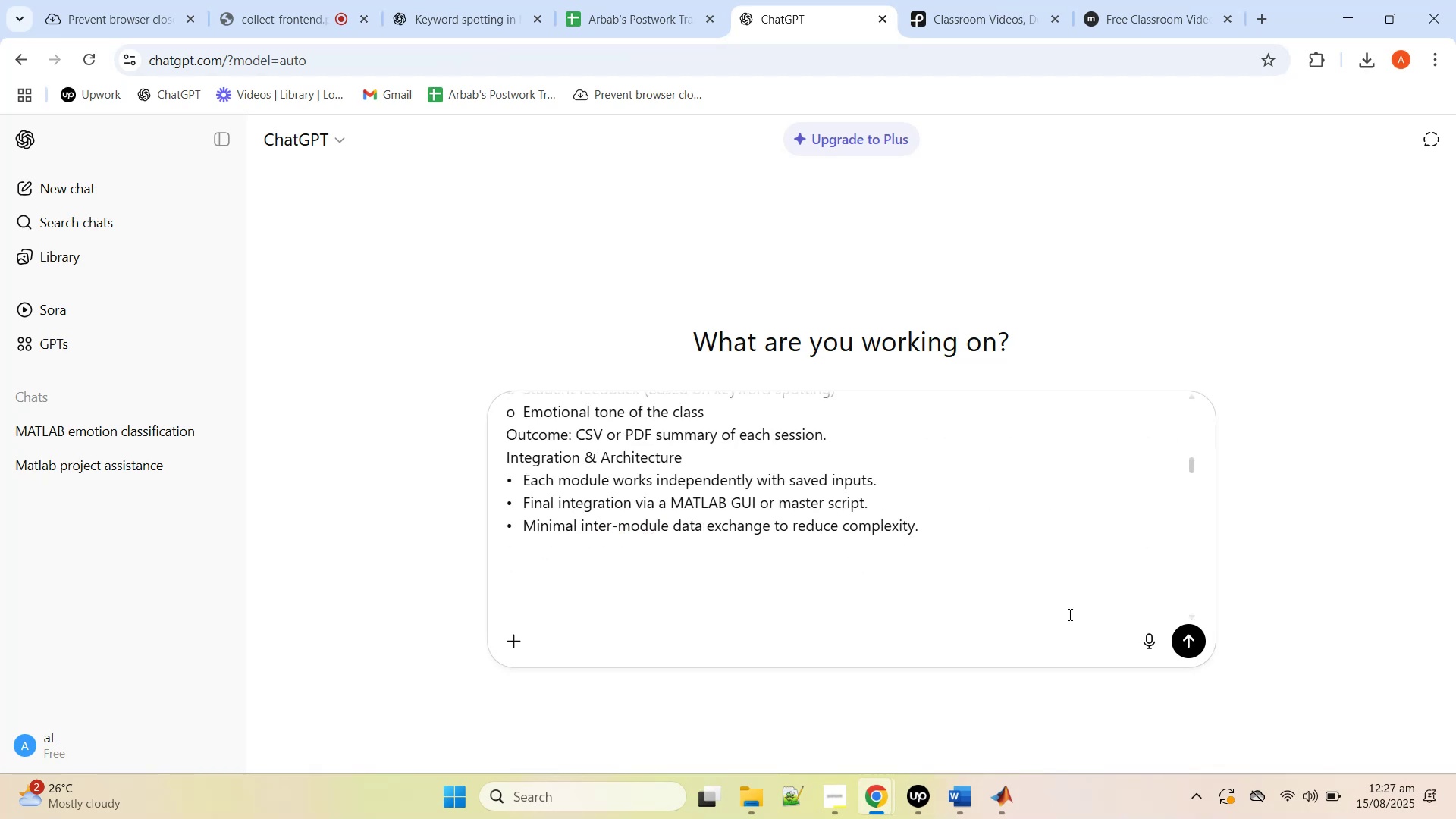 
key(Control+Z)
 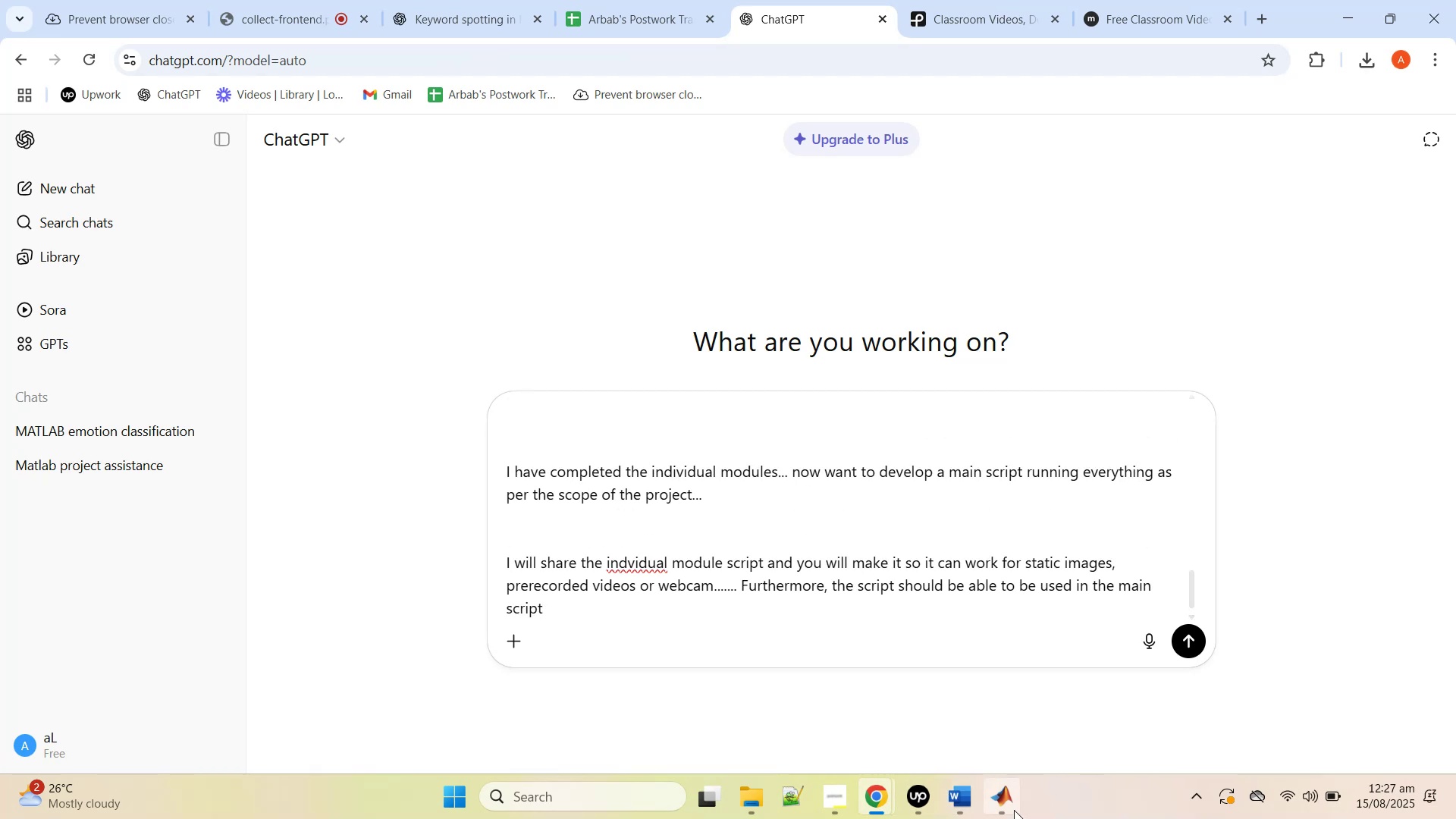 
key(Control+C)
 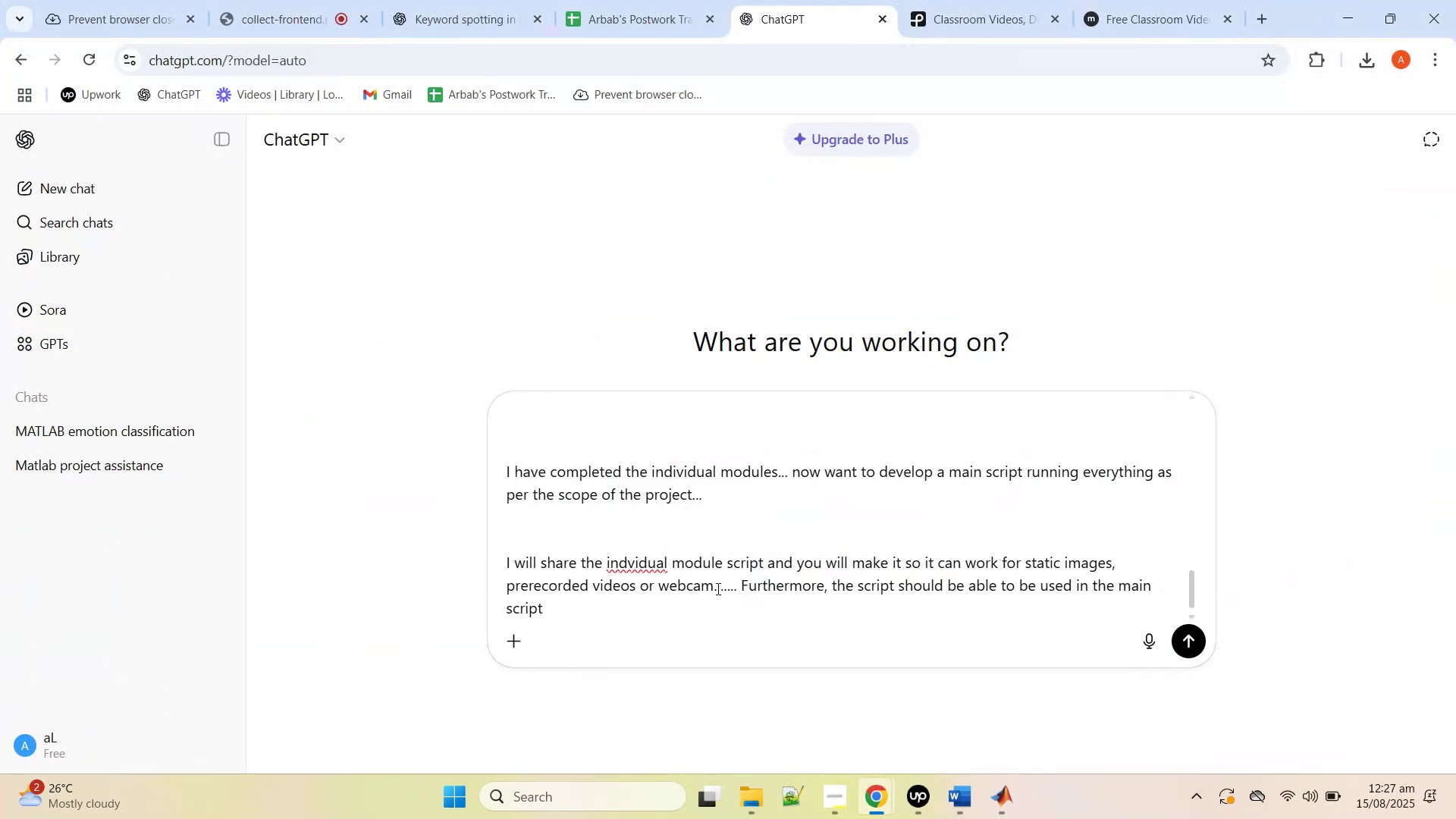 
key(Shift+Enter)
 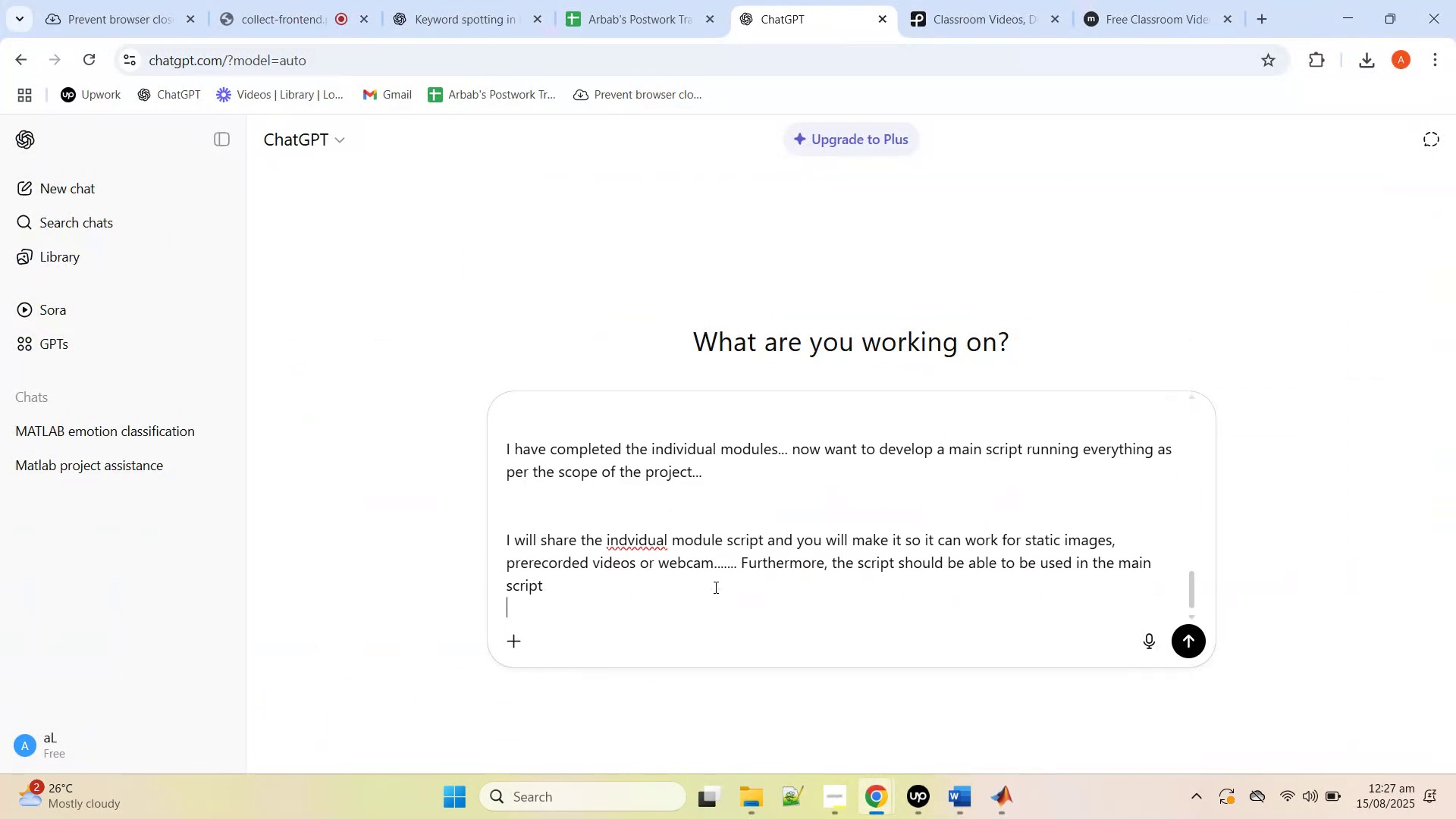 
key(Shift+Enter)
 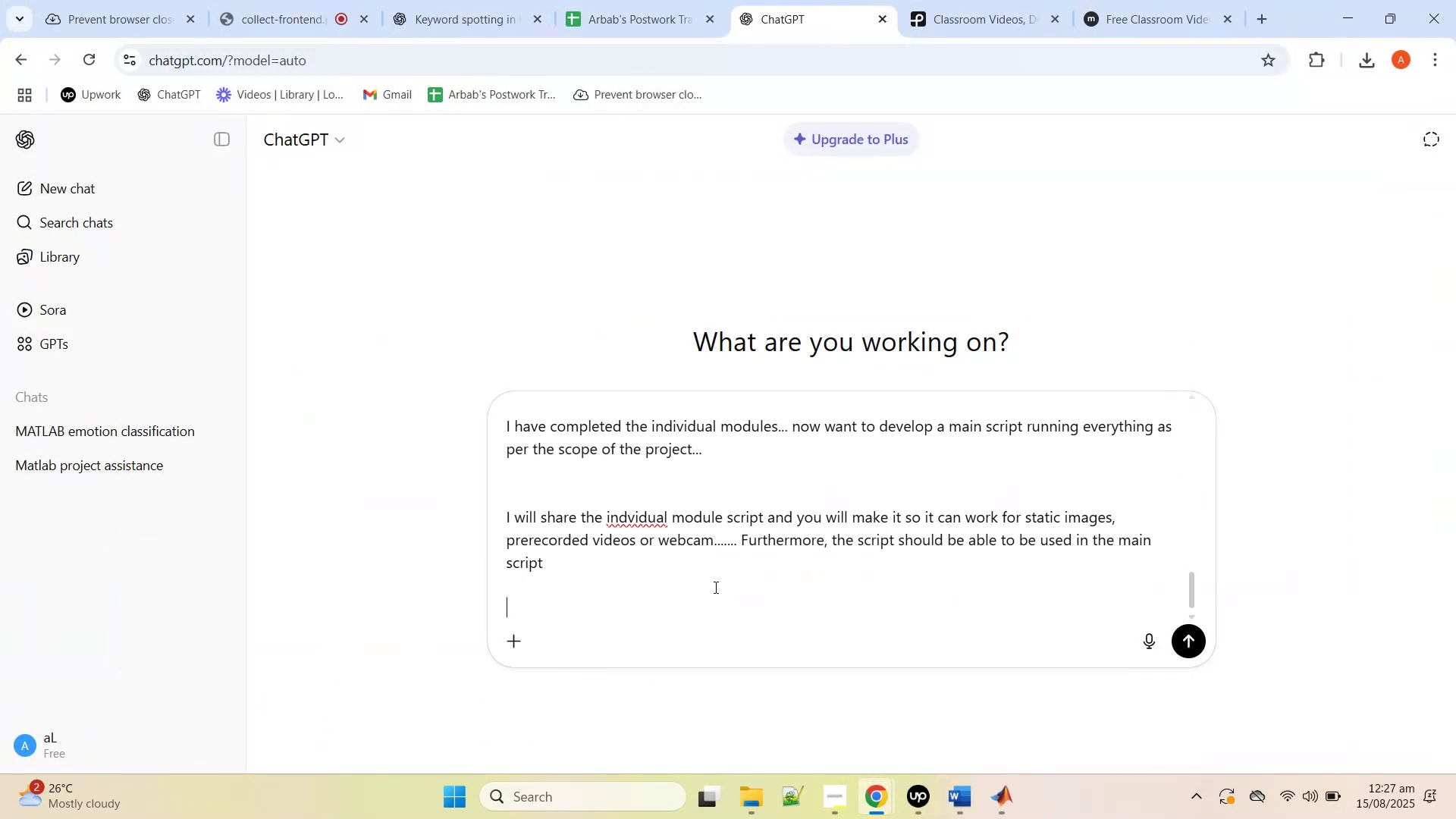 
key(Control+V)
 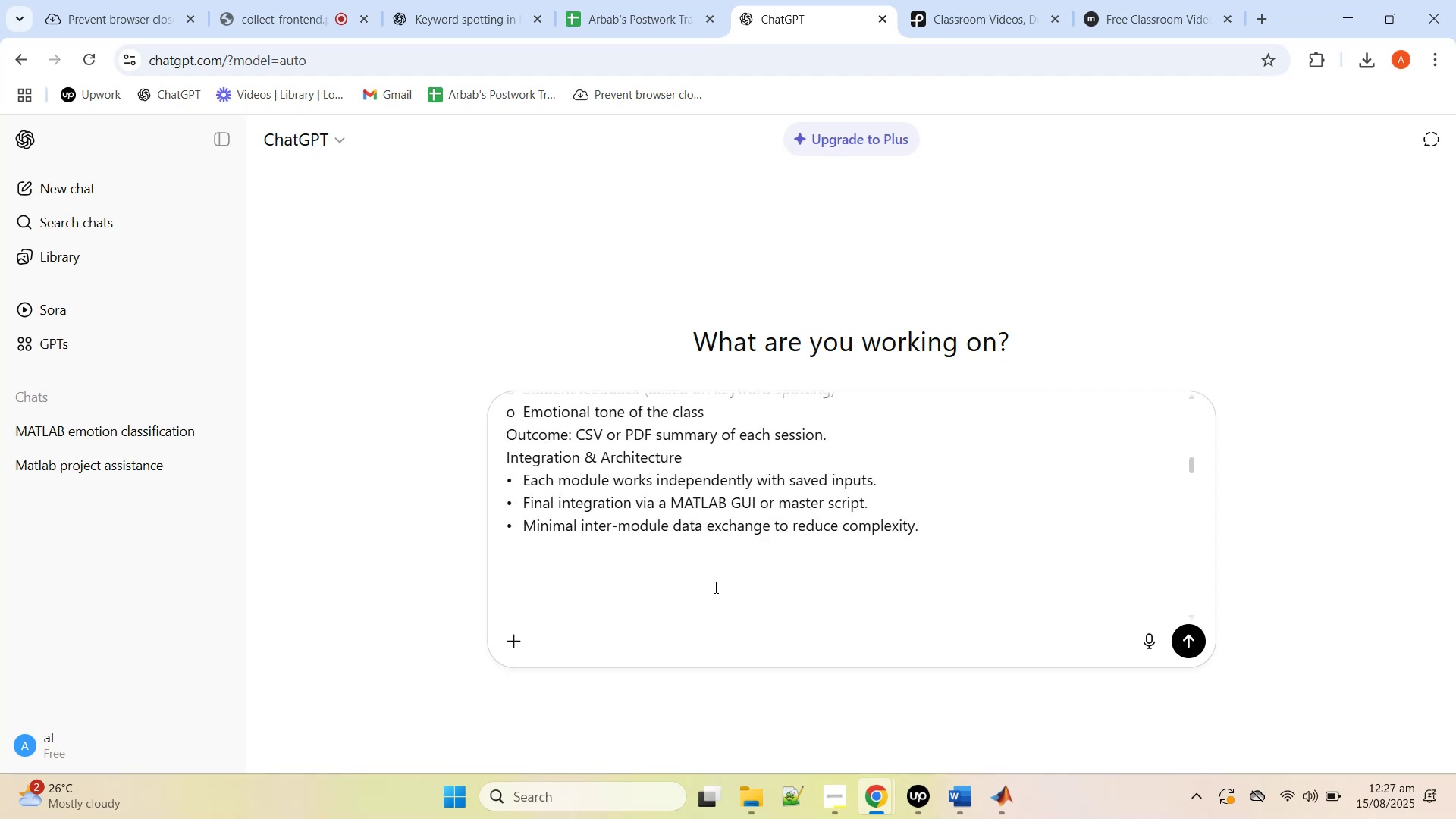 
scroll: coordinate [730, 610], scroll_direction: up, amount: 10.0
 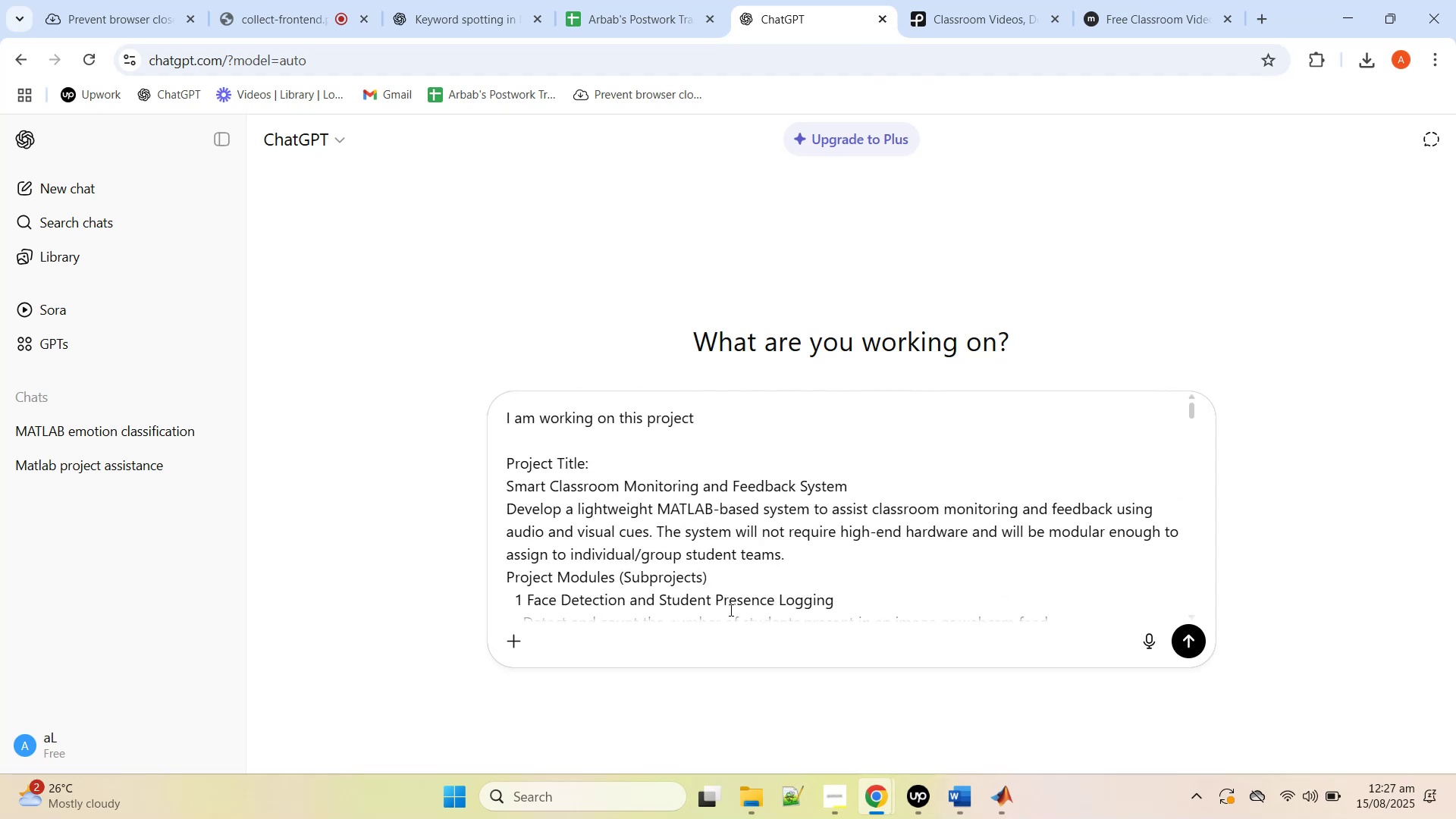 
key(Control+Z)
 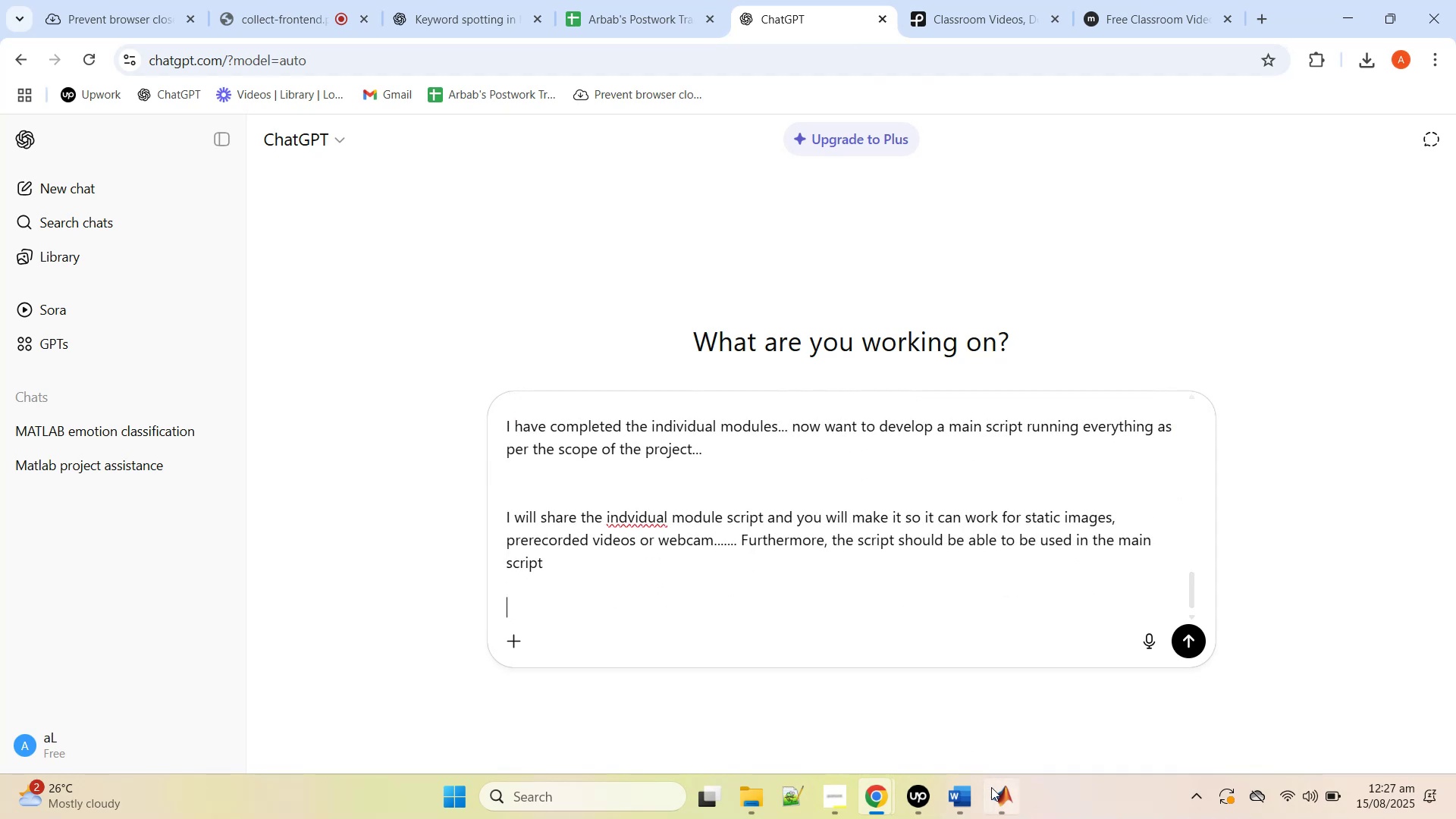 
left_click([1006, 807])
 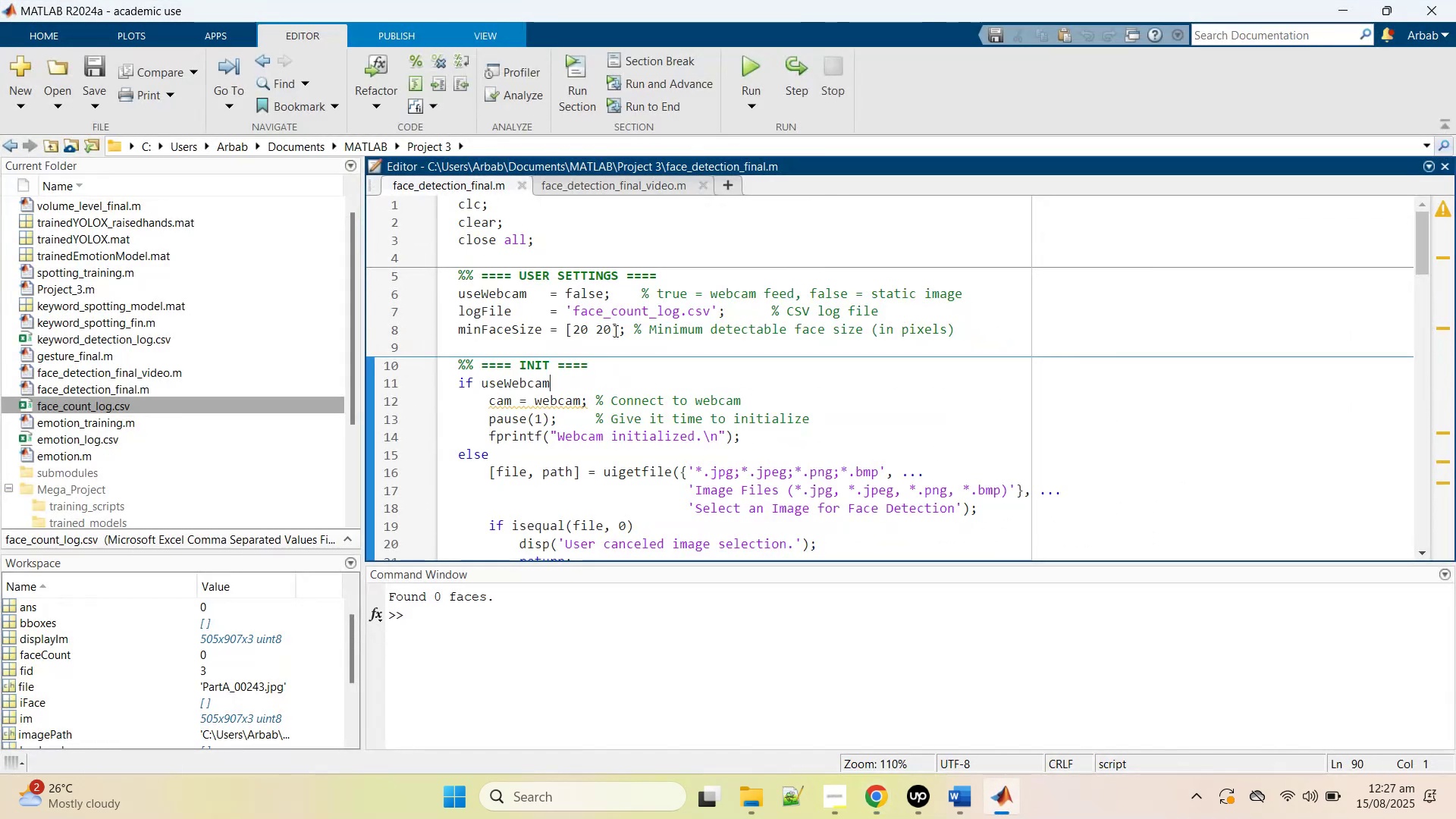 
right_click([610, 323])
 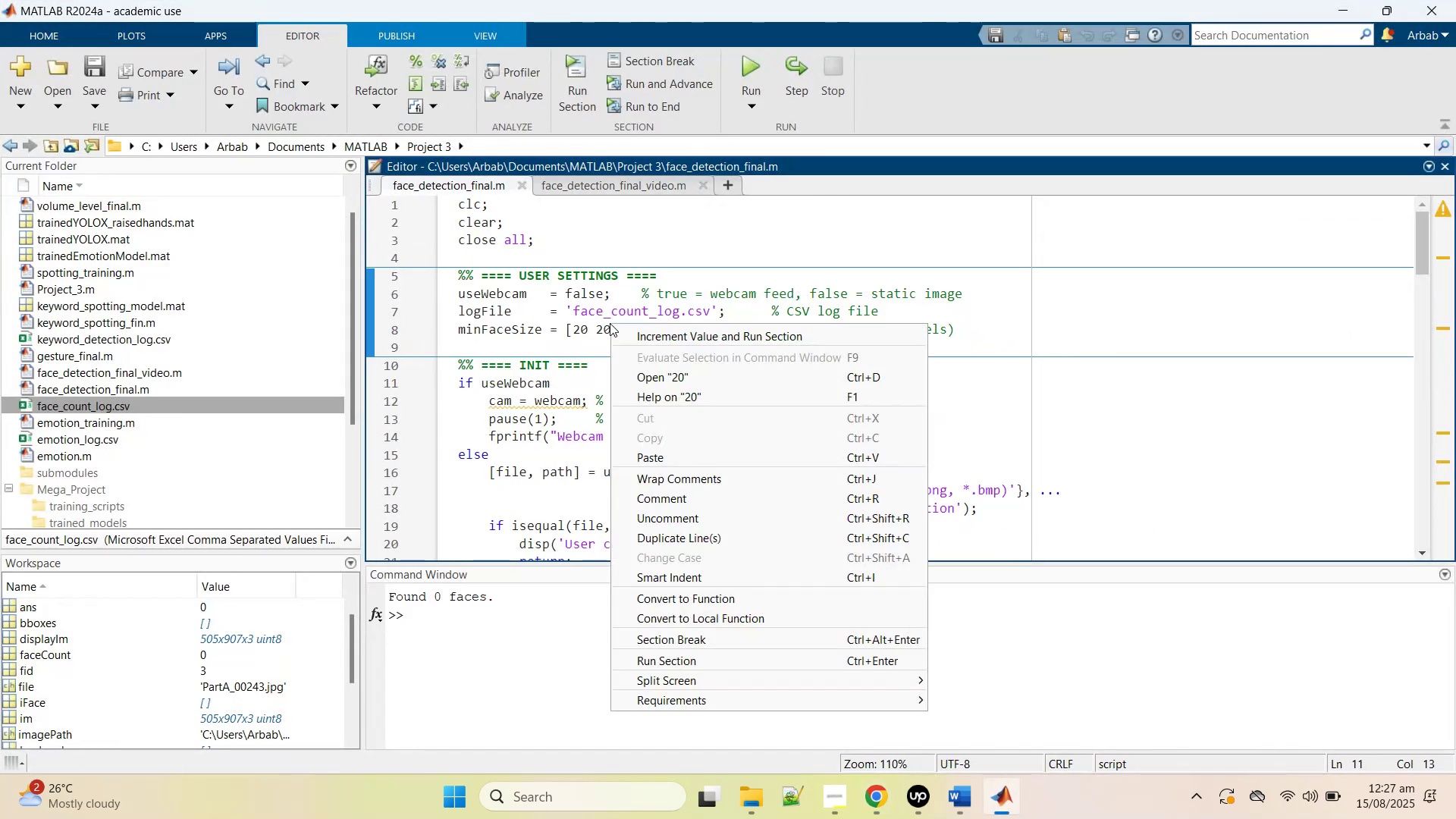 
key(Control+A)
 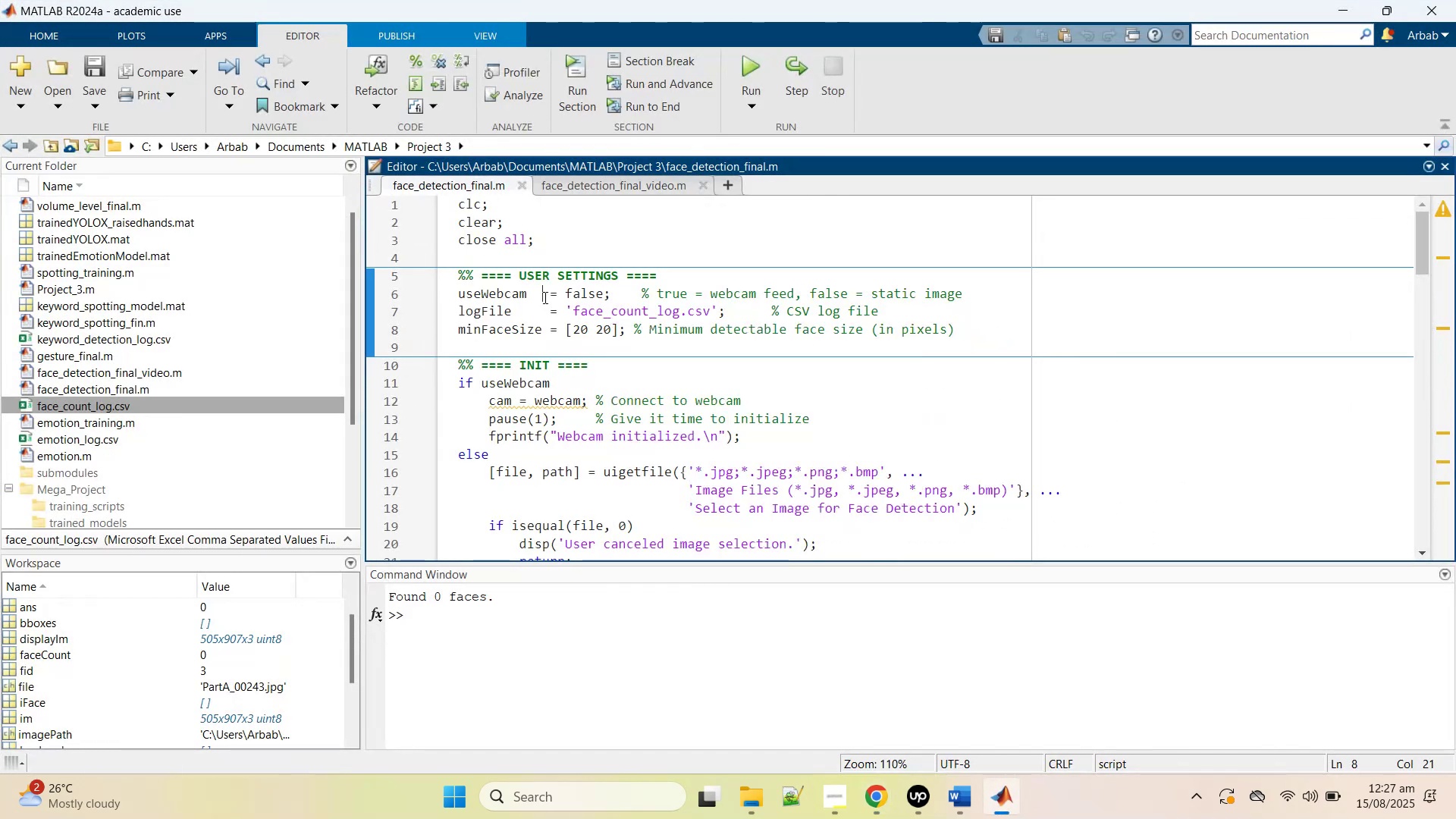 
key(Control+A)
 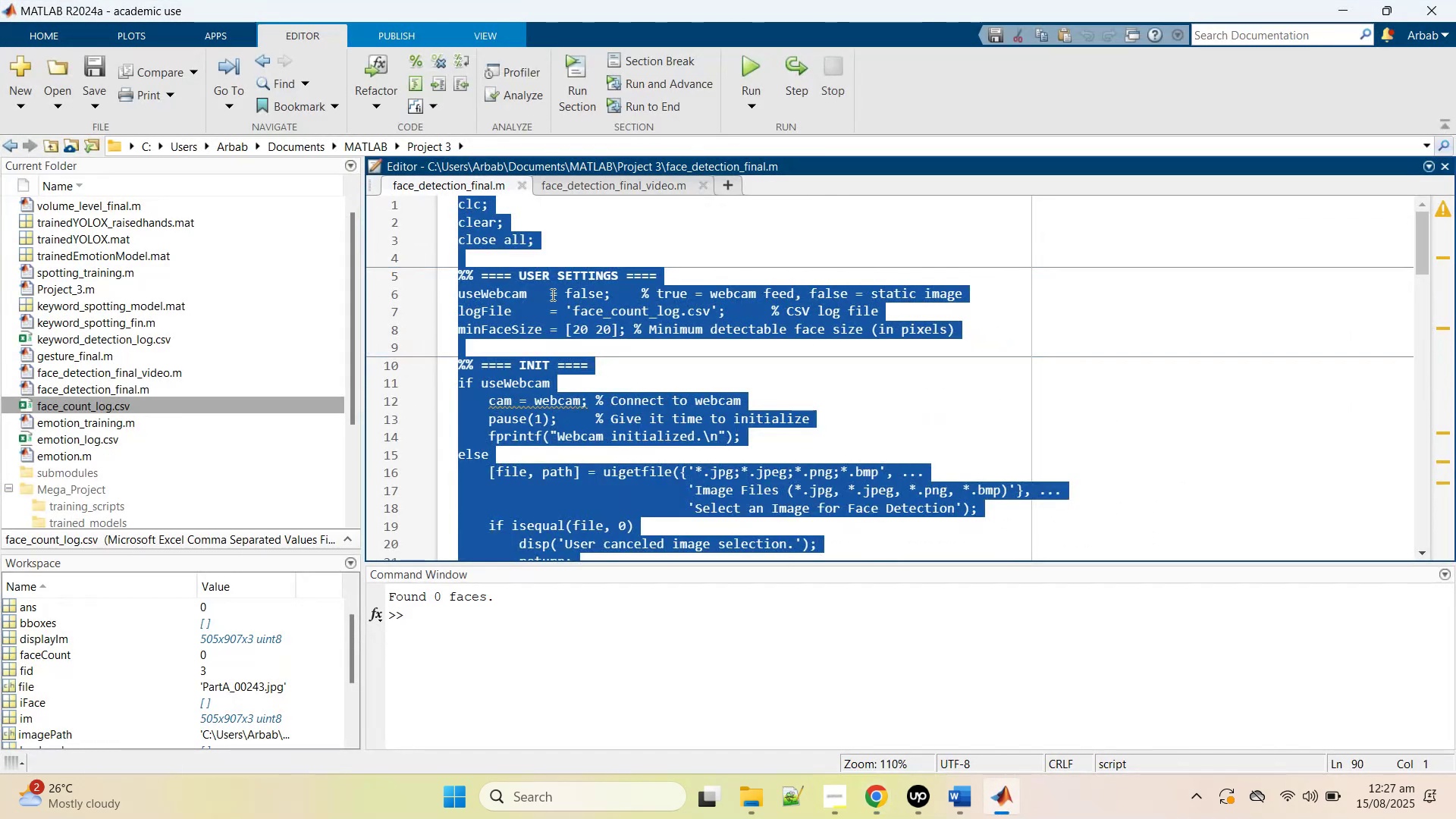 
right_click([551, 294])
 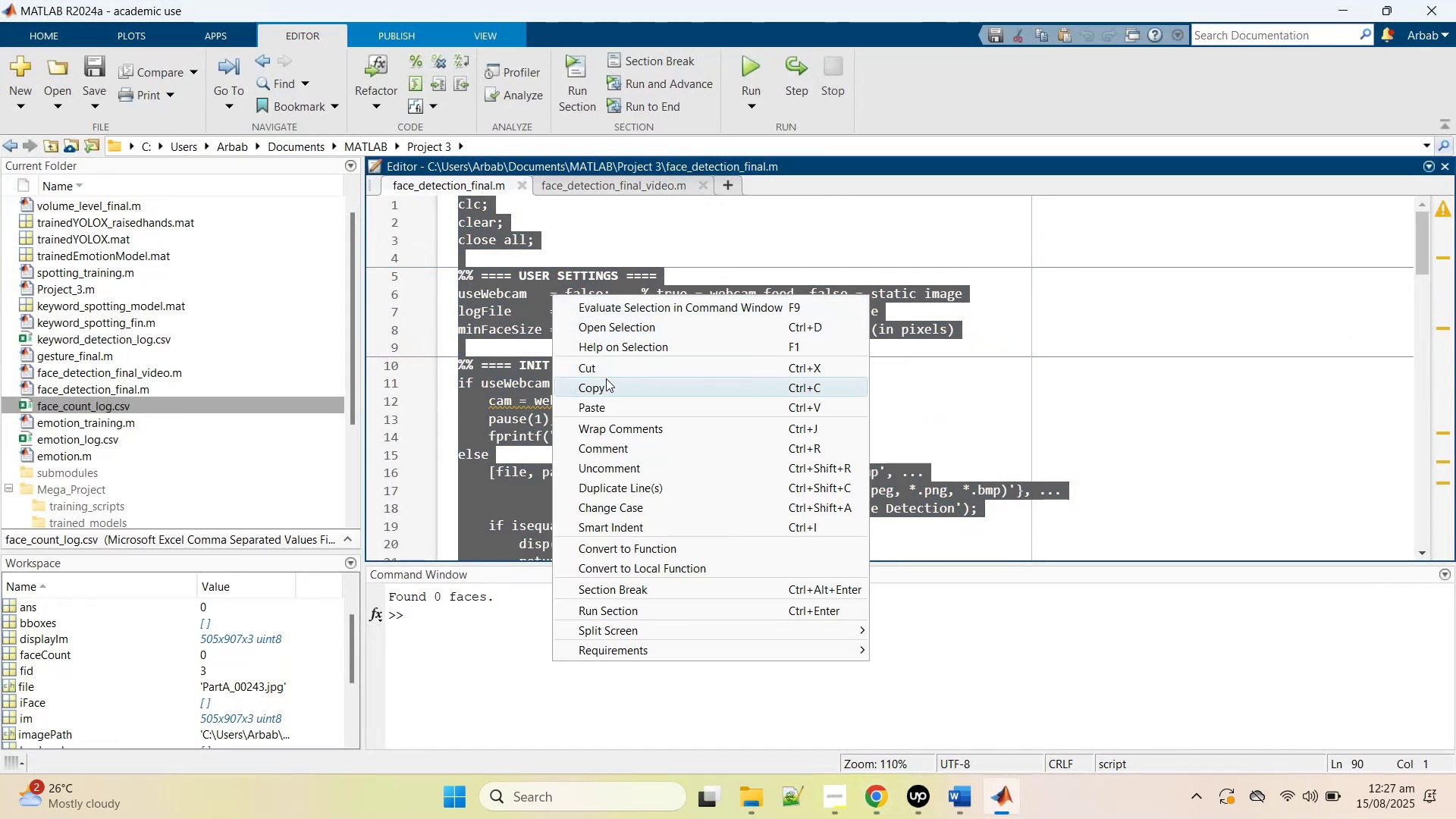 
left_click([606, 384])
 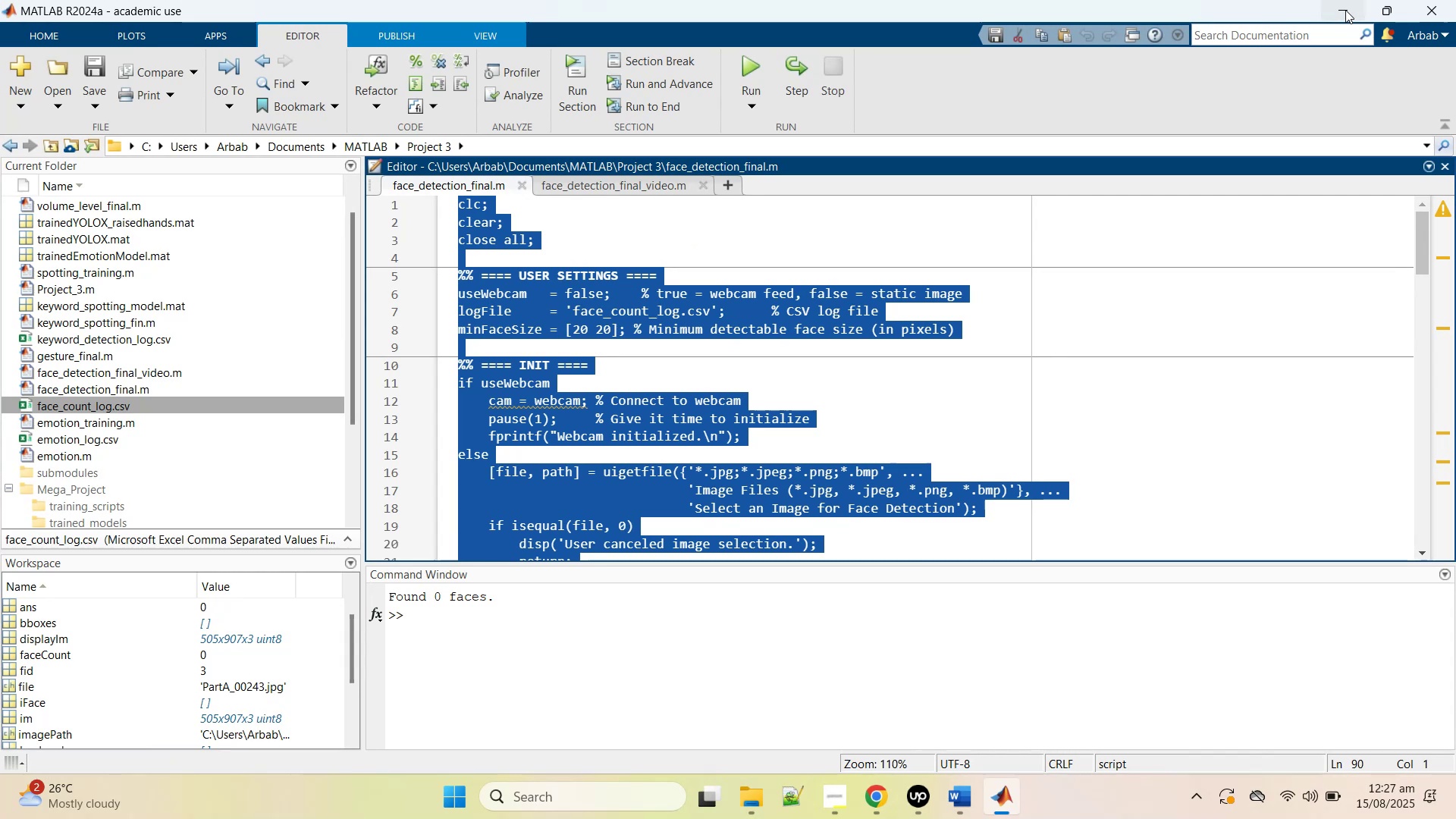 
left_click([1343, 5])
 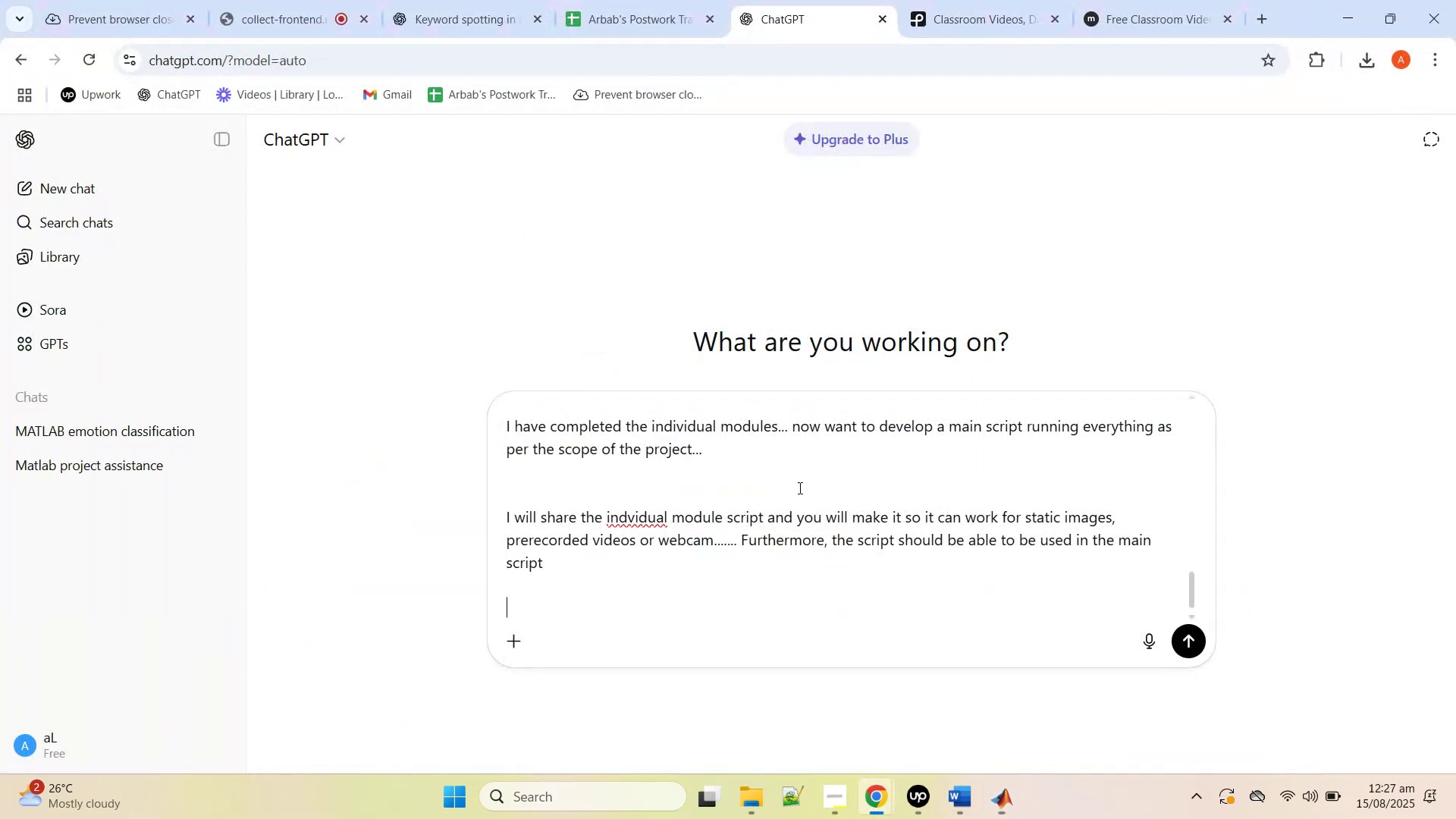 
key(Control+V)
 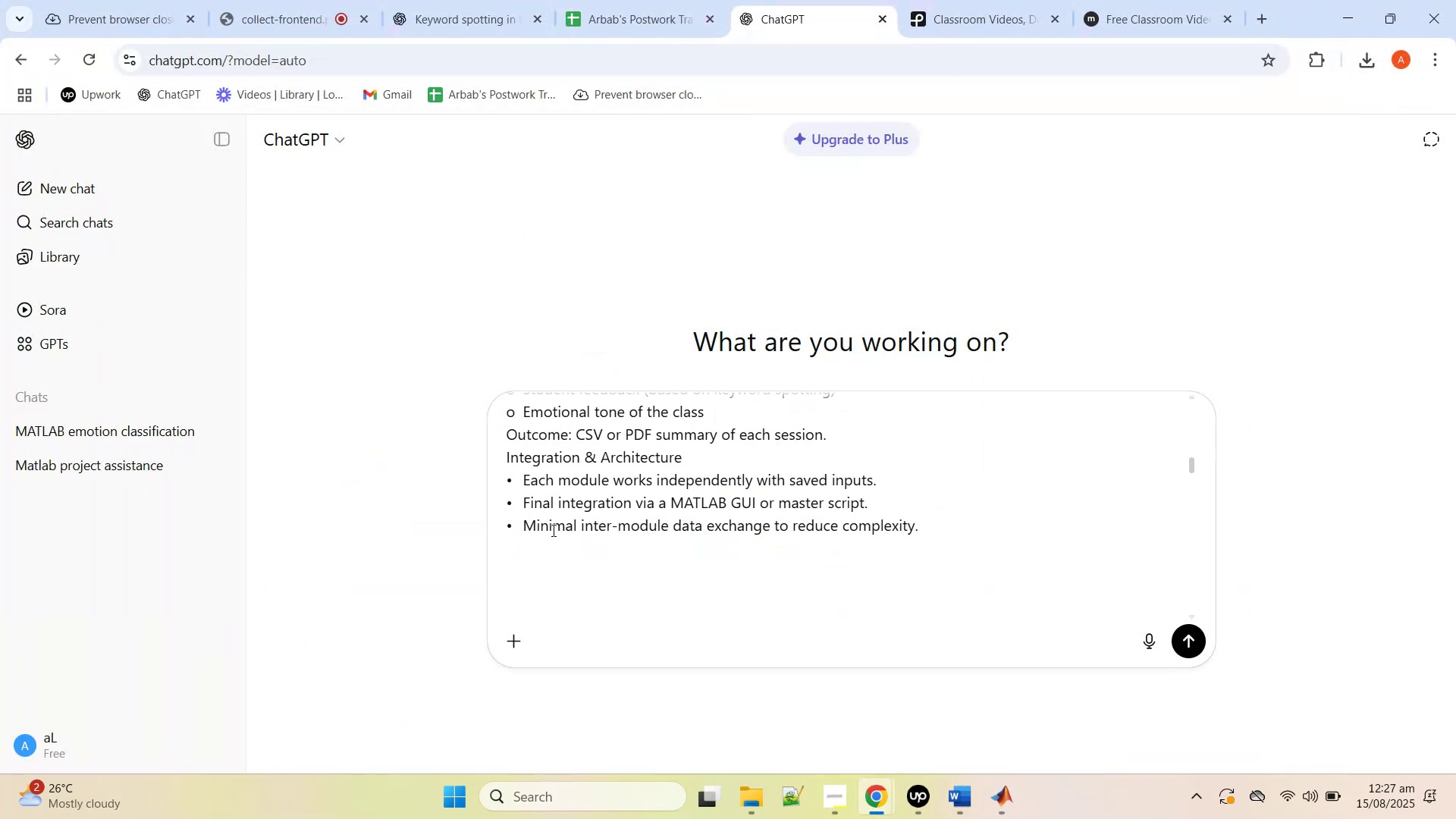 
key(Control+Z)
 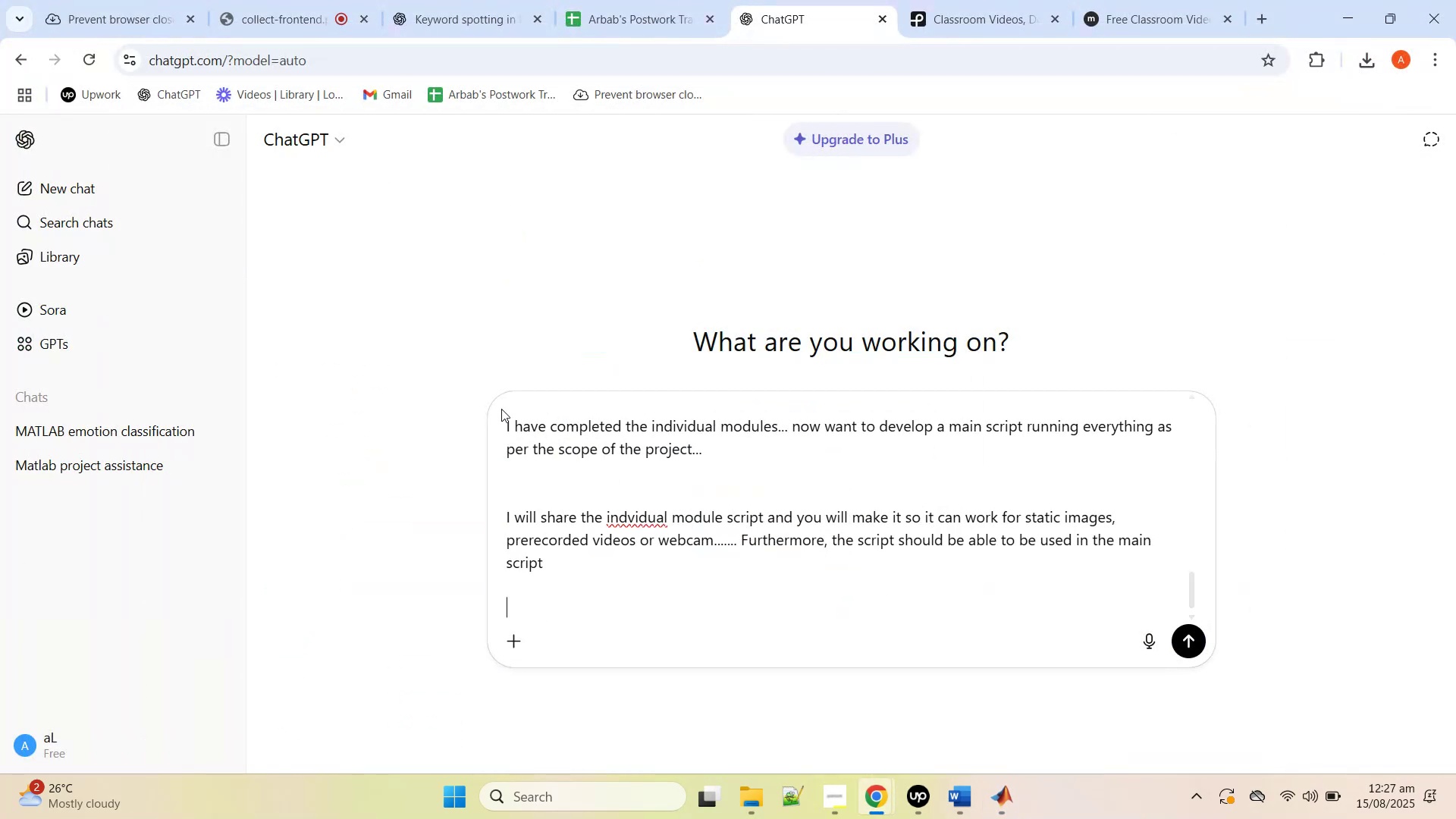 
key(Control+A)
 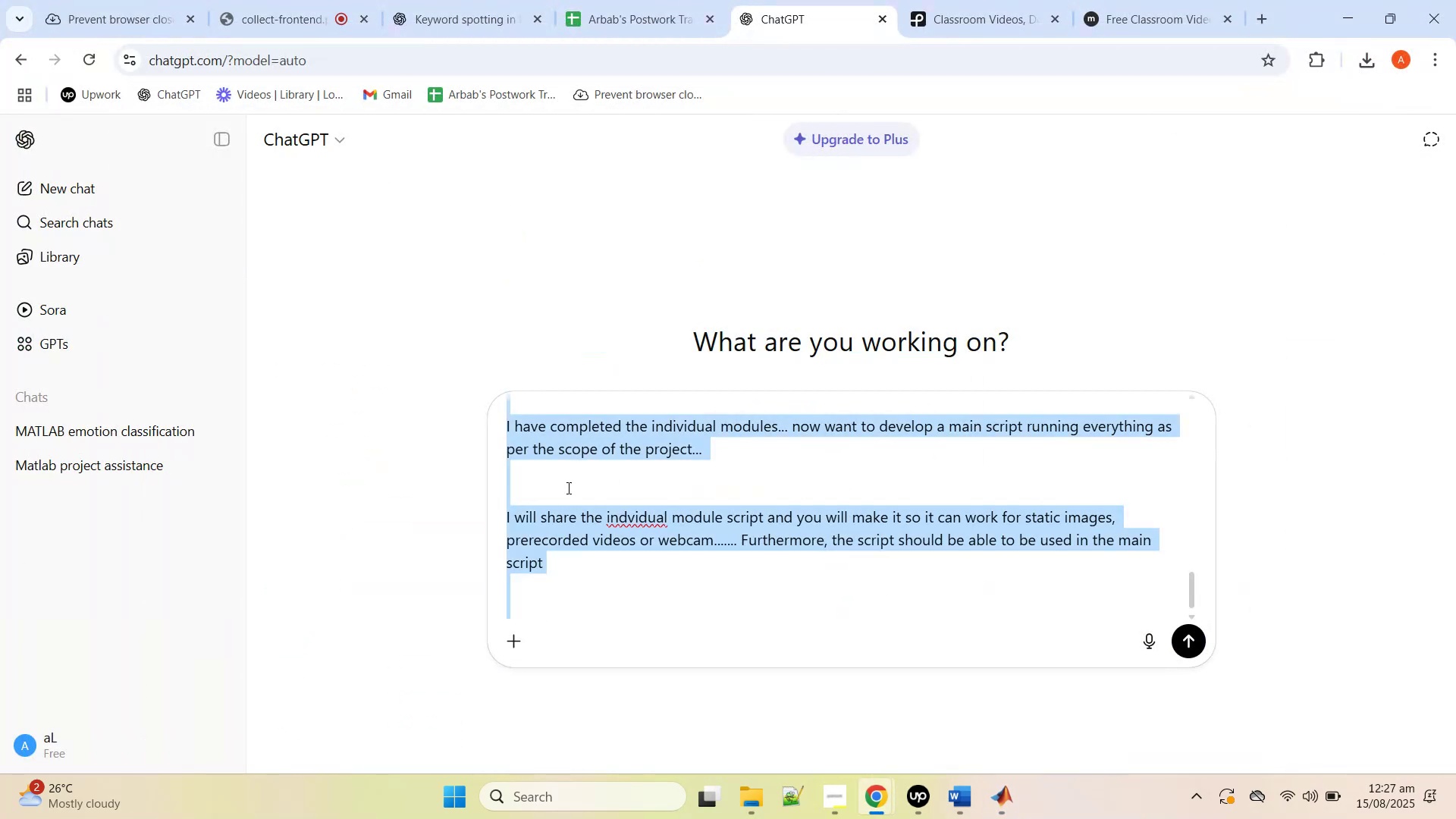 
key(Control+C)
 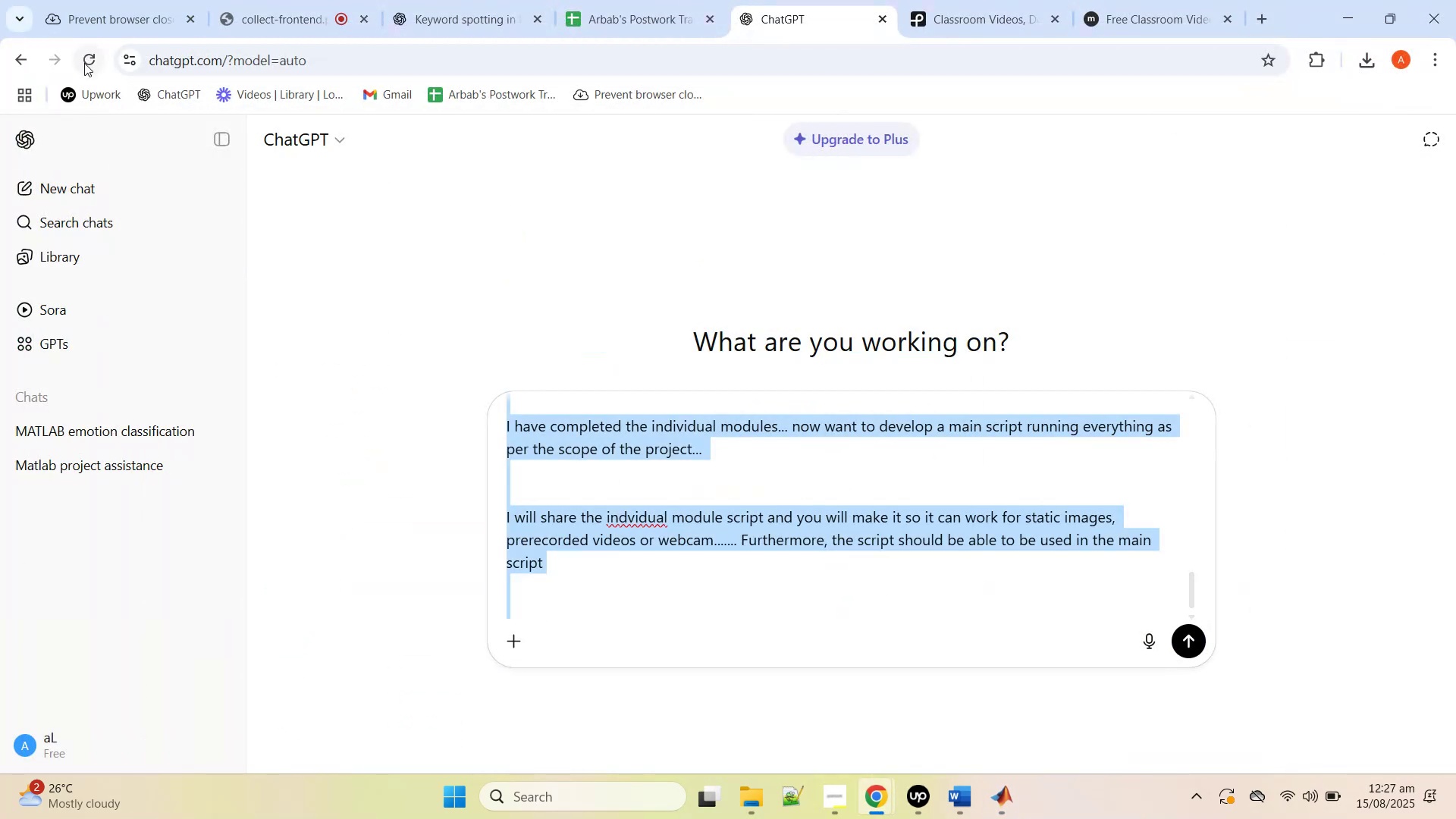 
key(Control+C)
 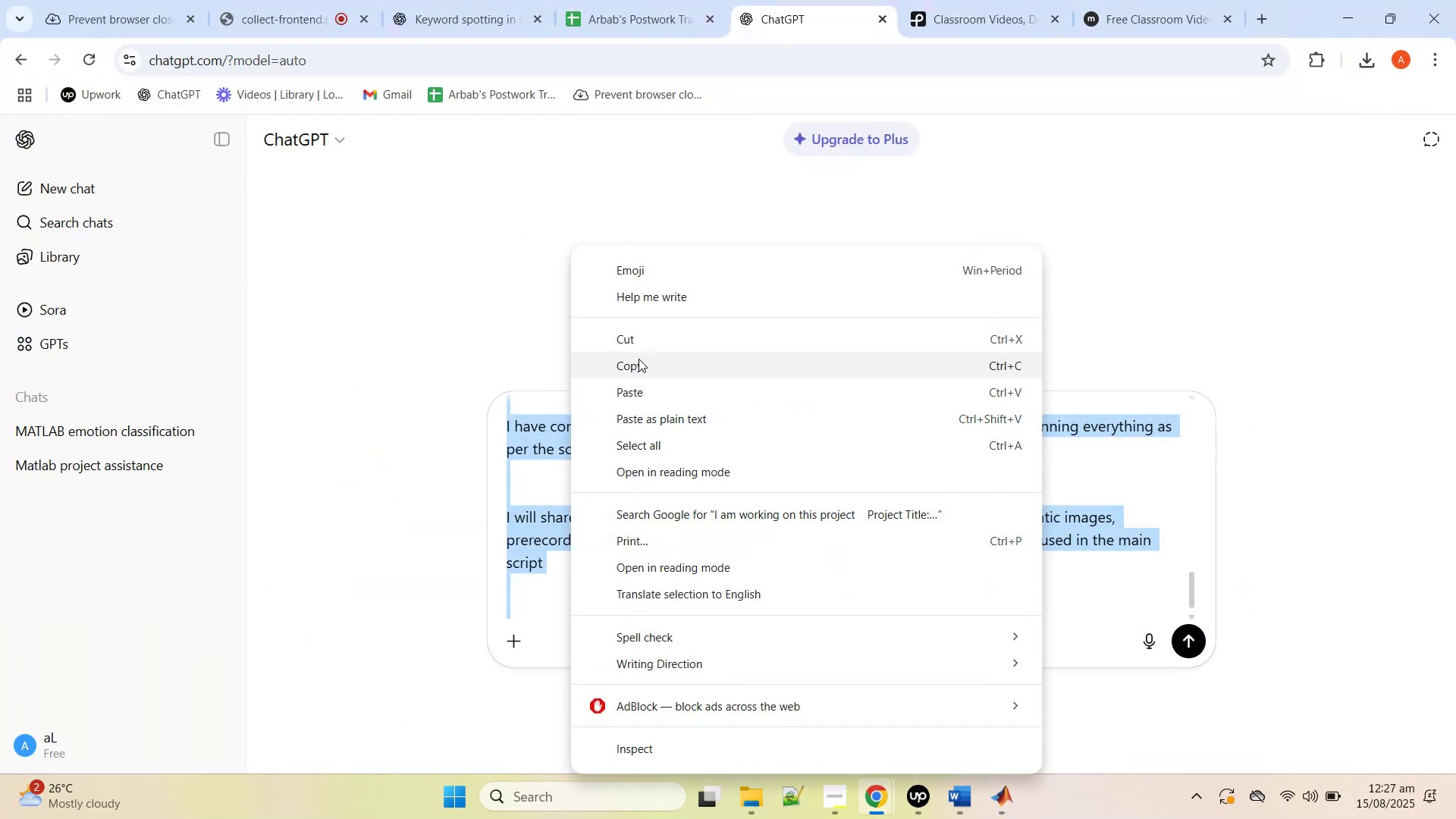 
left_click([641, 363])
 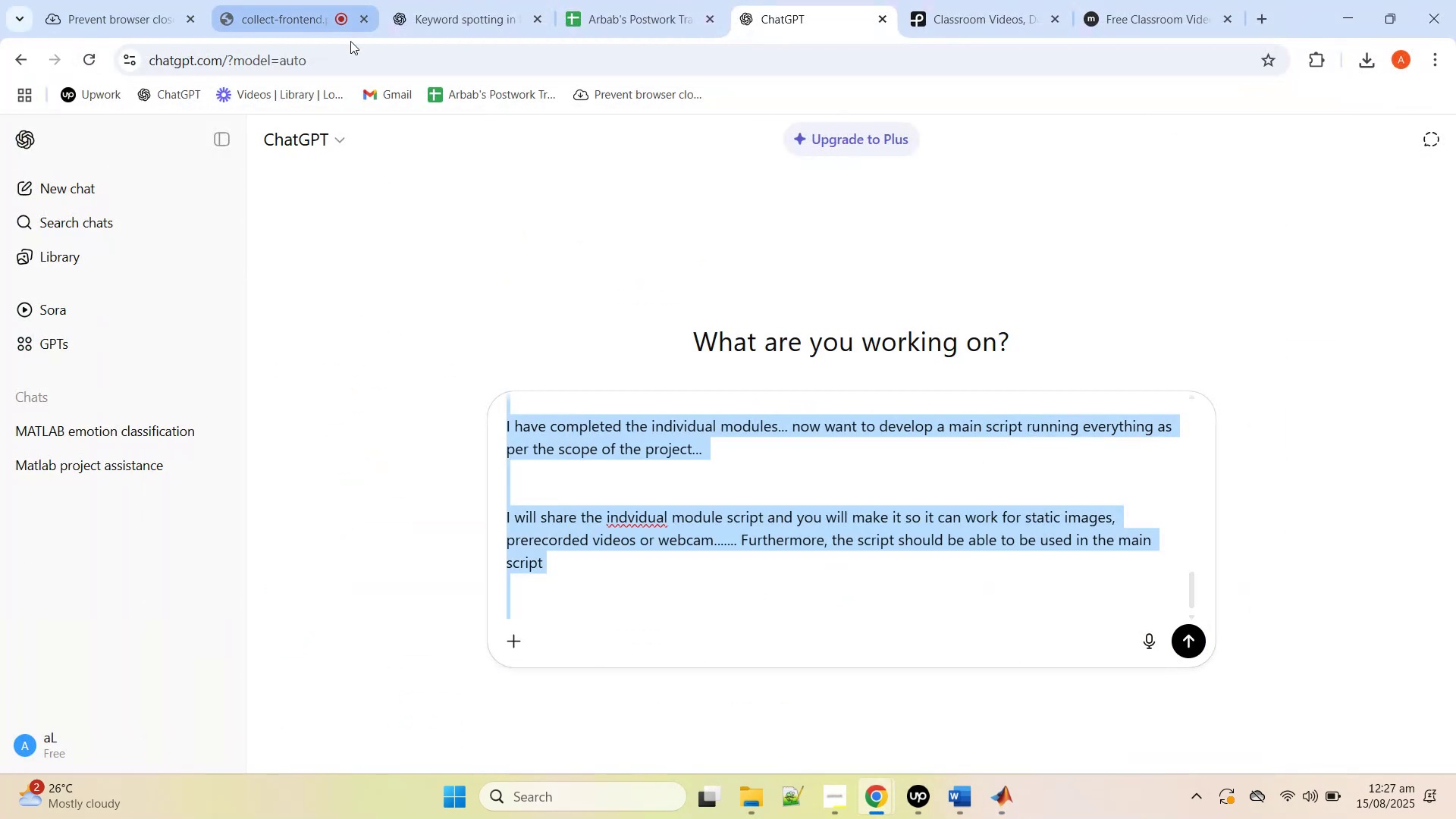 
left_click([342, 58])
 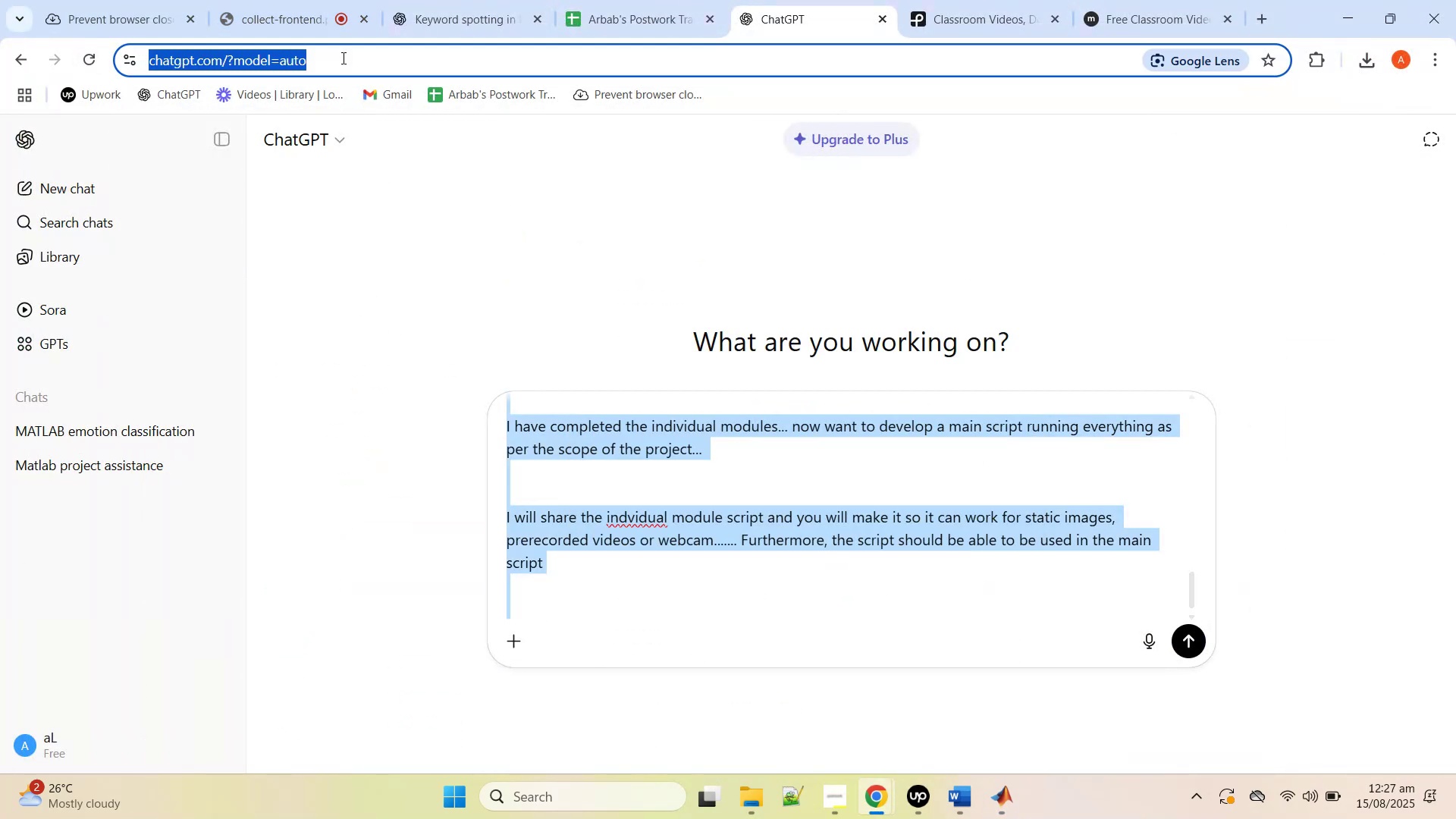 
key(Control+V)
 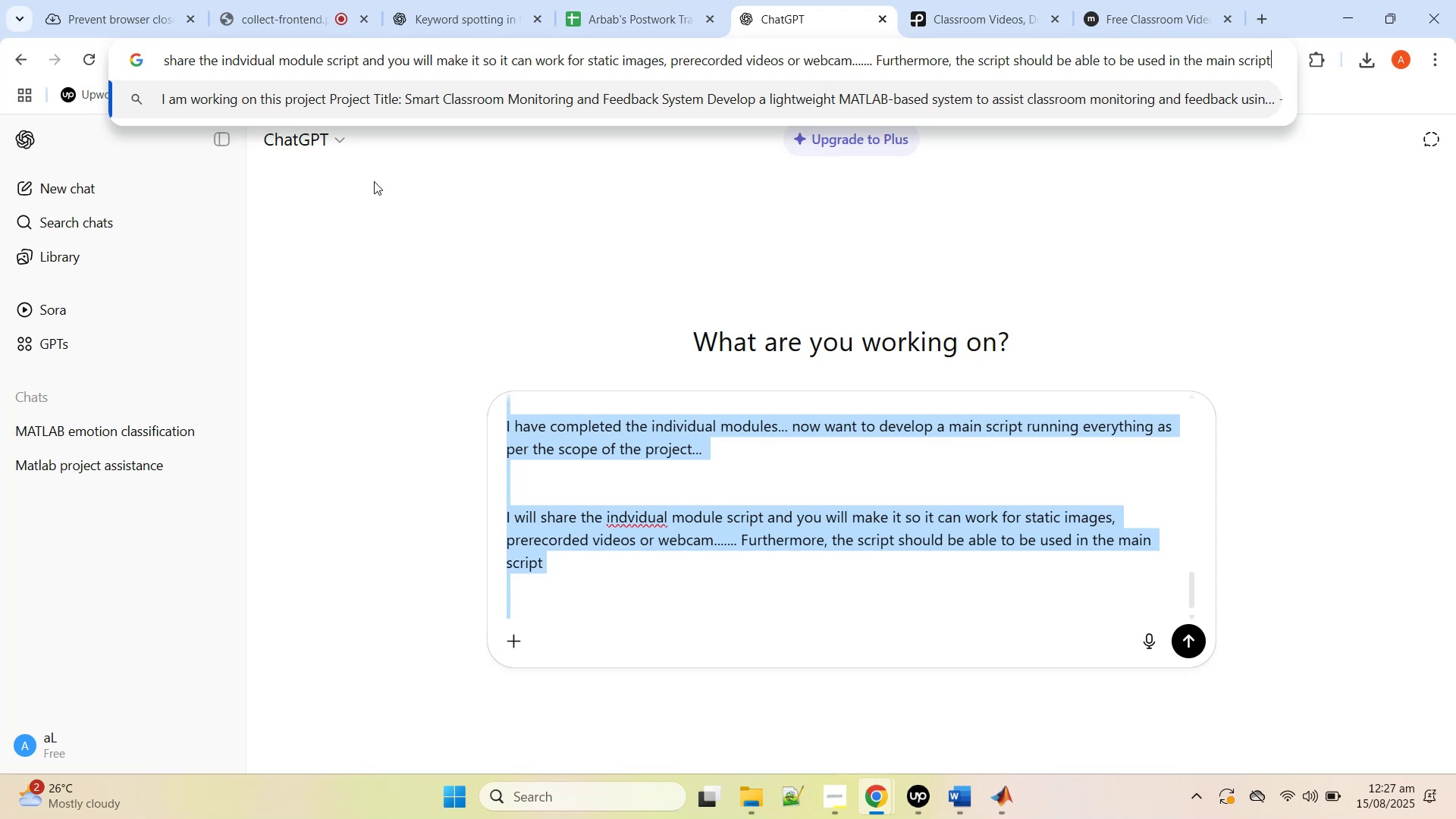 
key(Control+Z)
 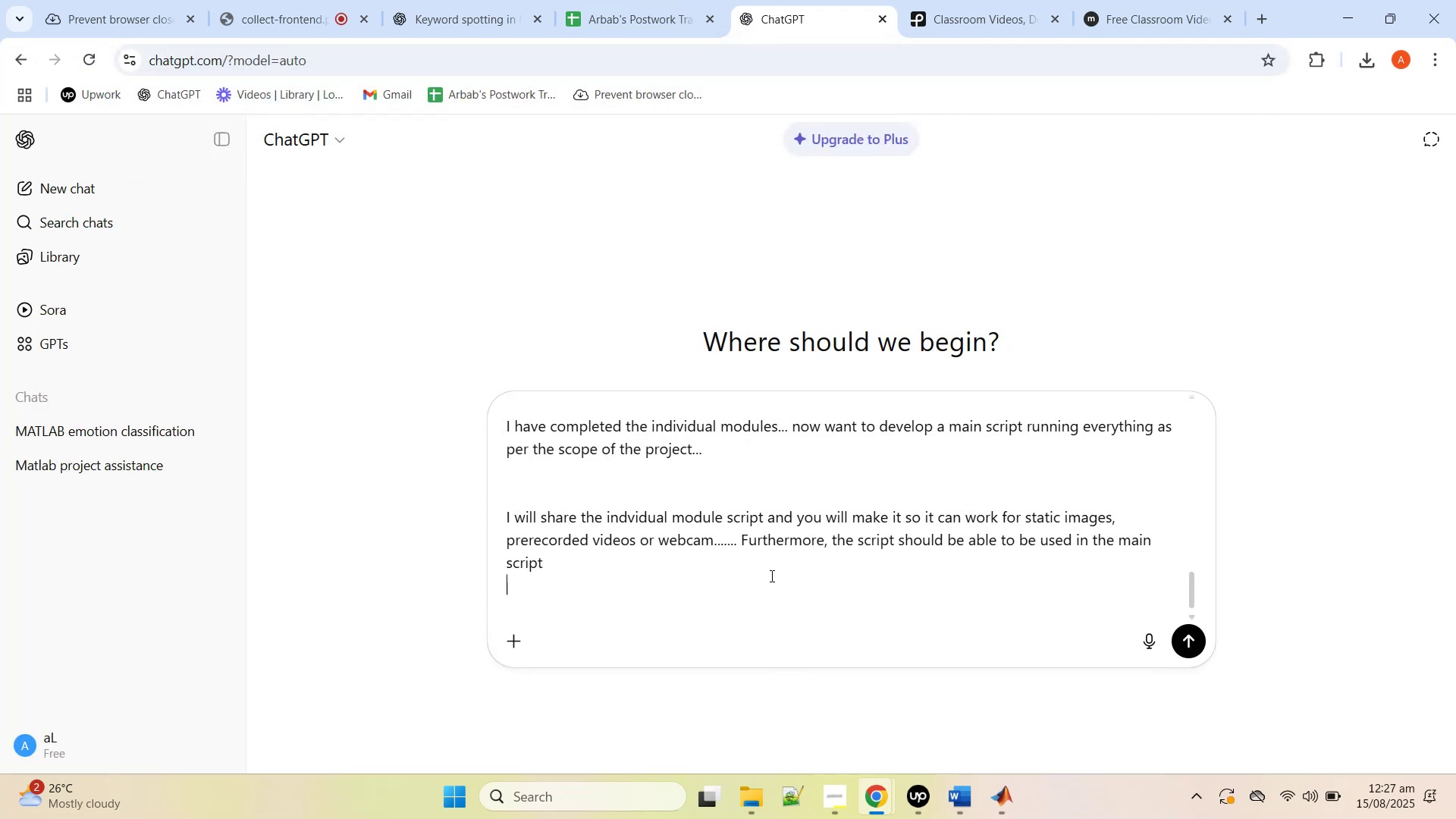 
wait(5.25)
 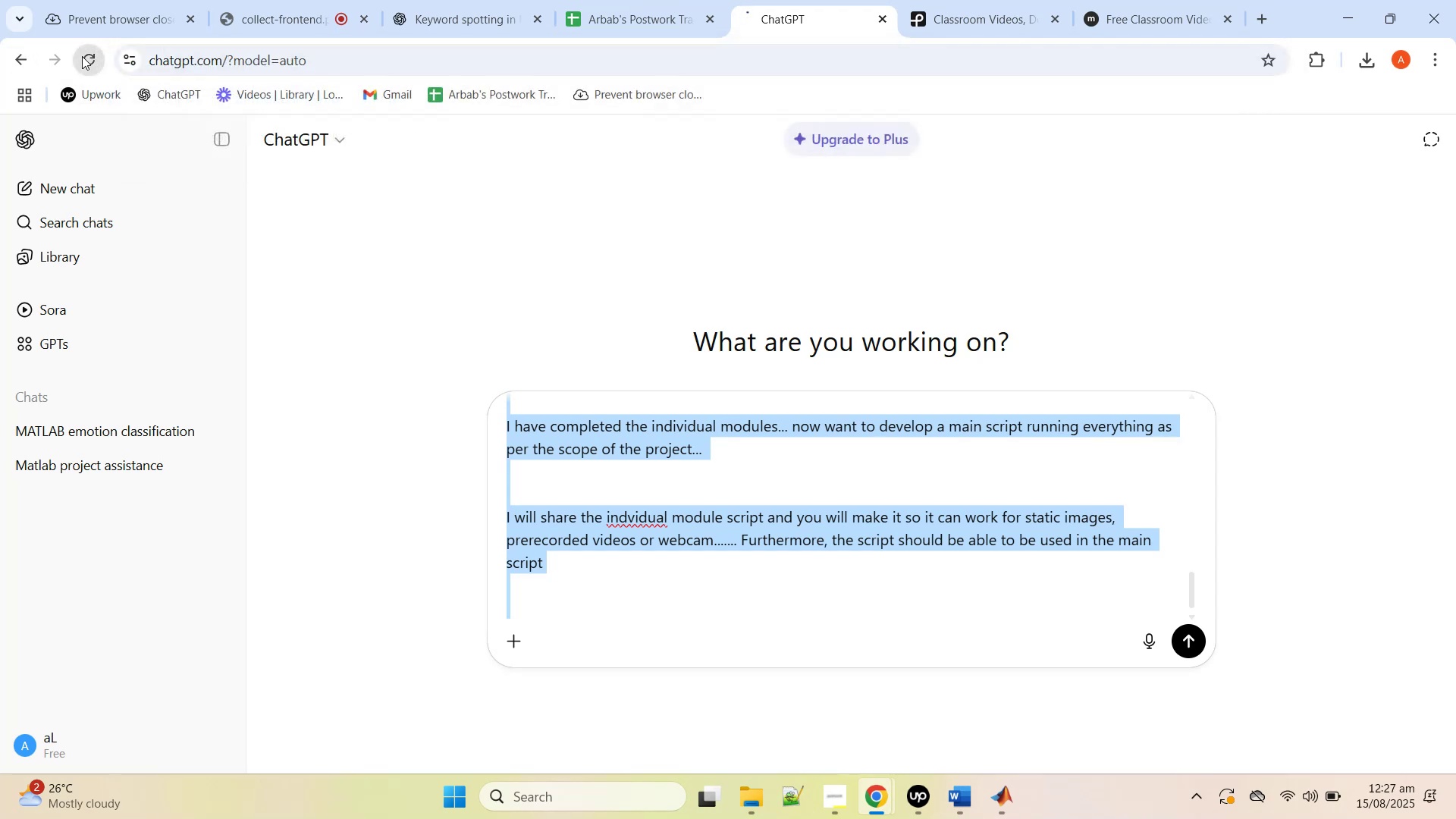 
left_click([1006, 796])
 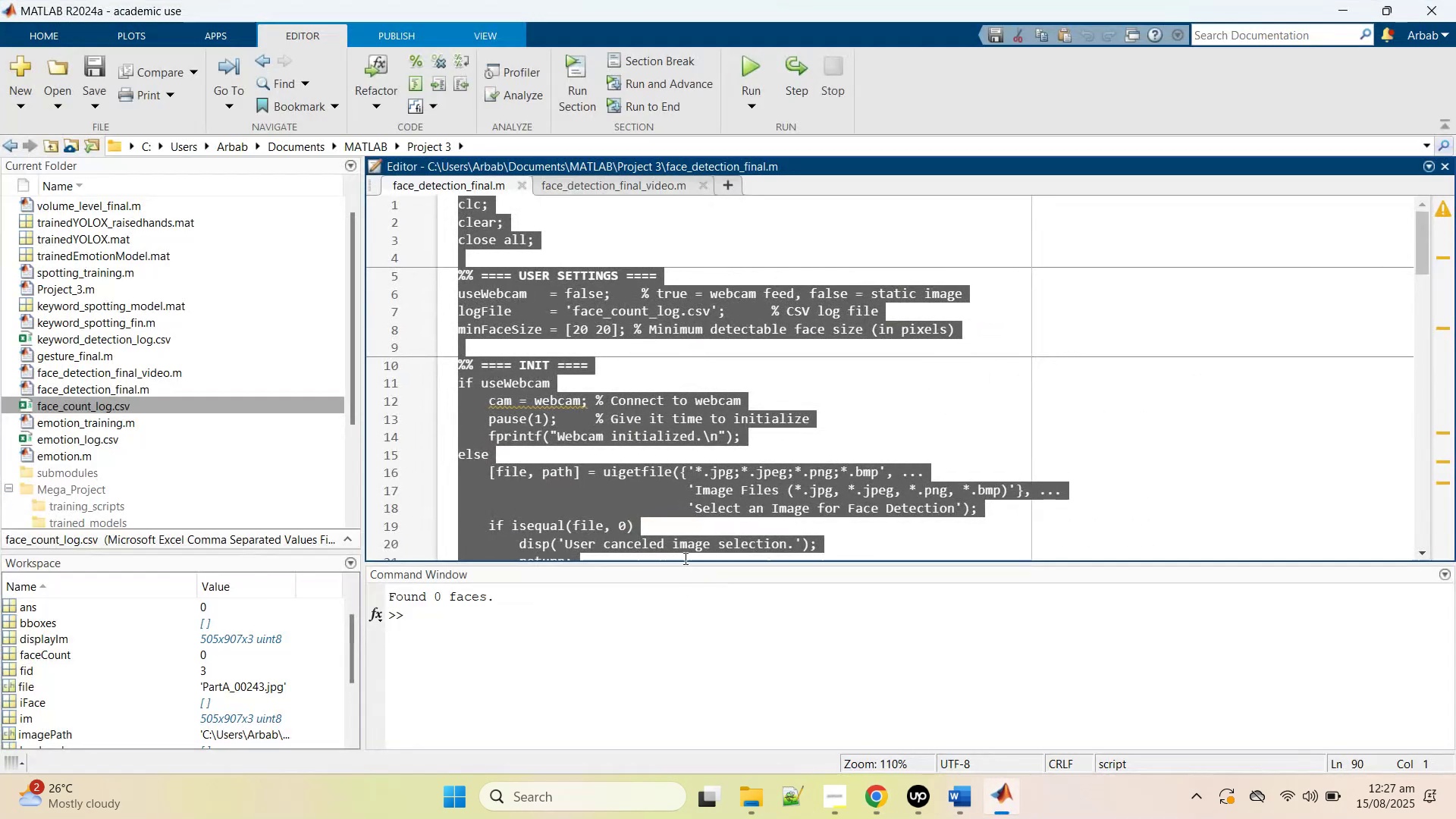 
hold_key(key=ControlLeft, duration=0.82)
 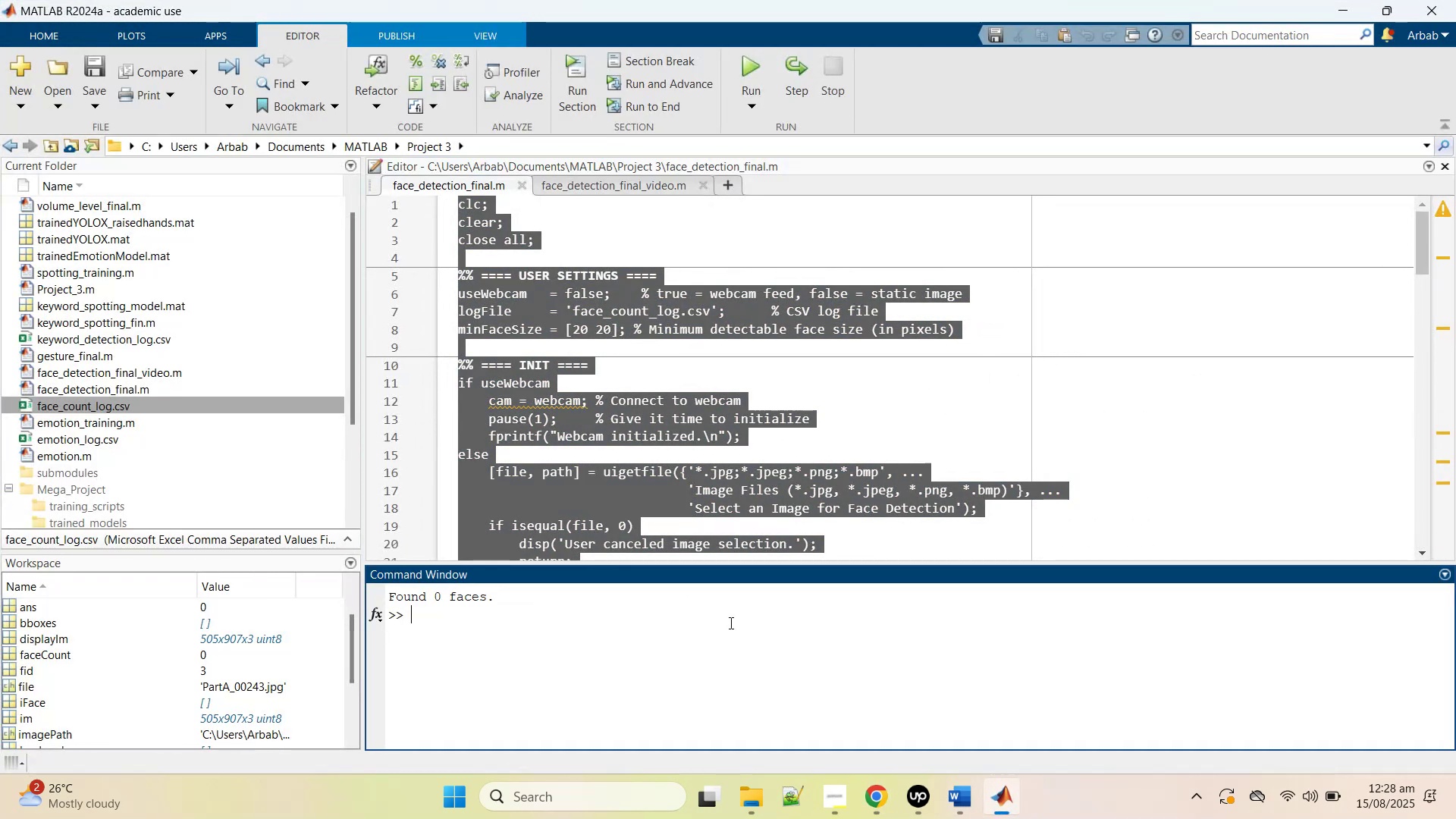 
hold_key(key=C, duration=0.35)
 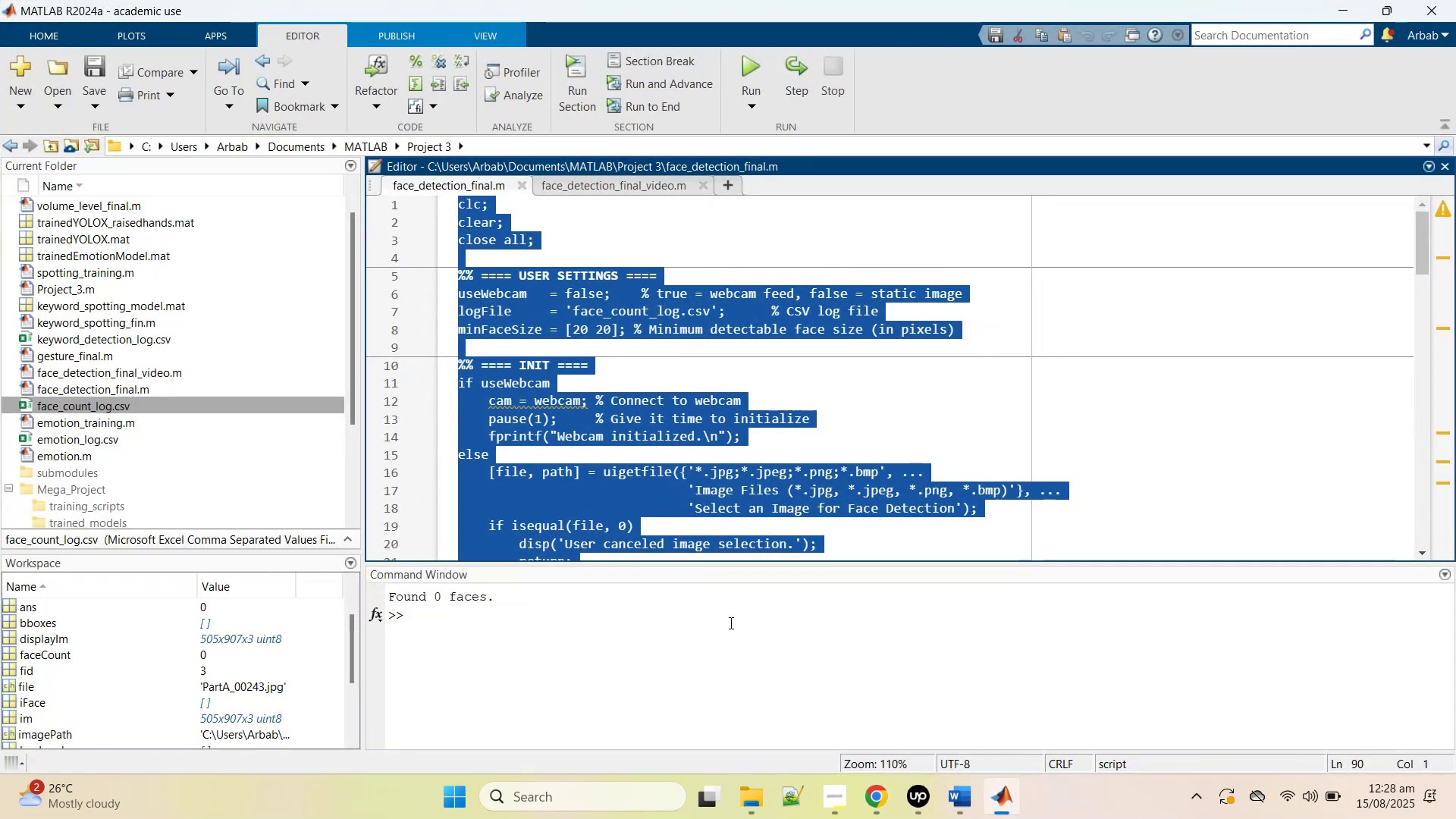 
left_click([730, 623])
 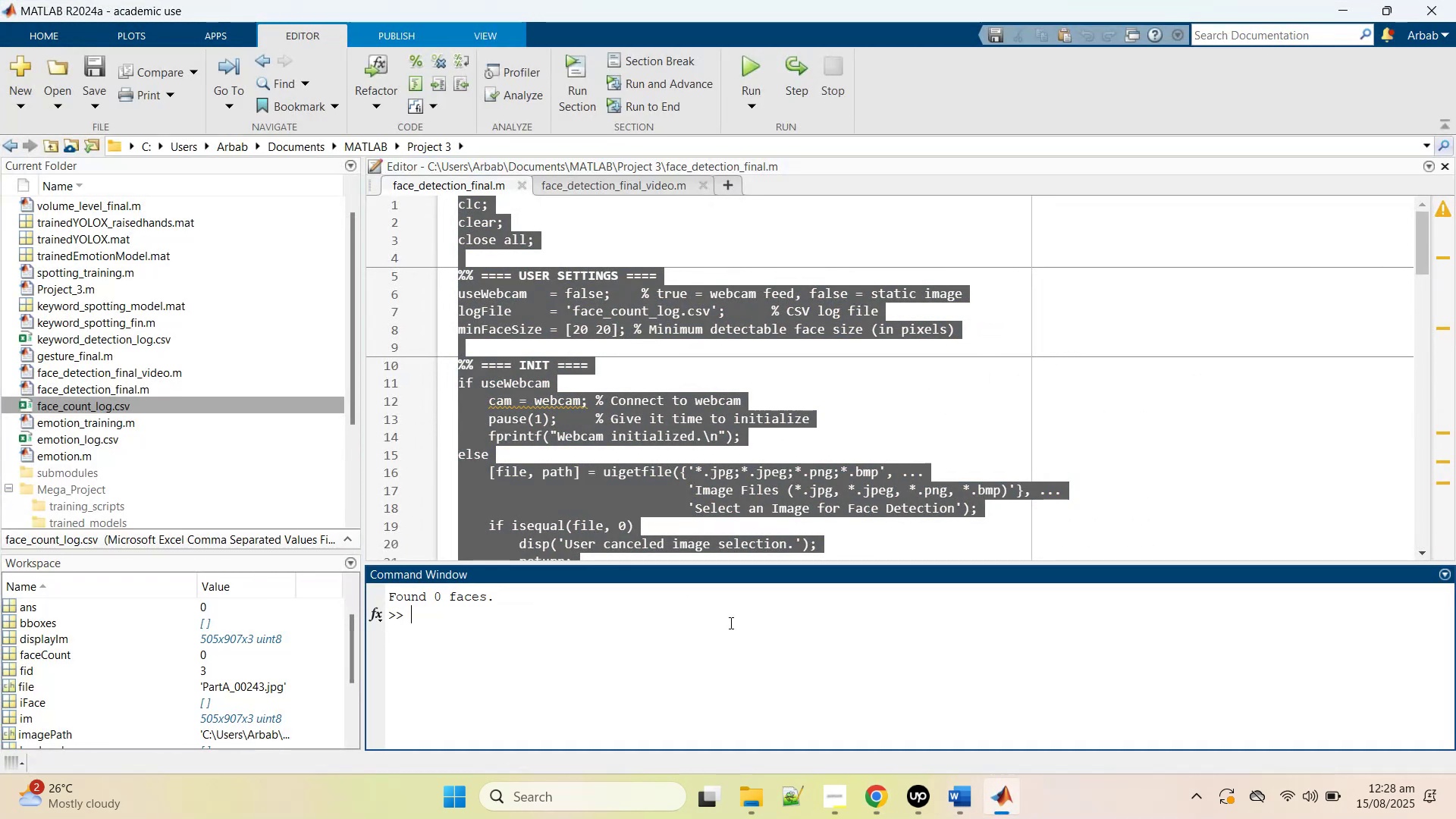 
key(Control+V)
 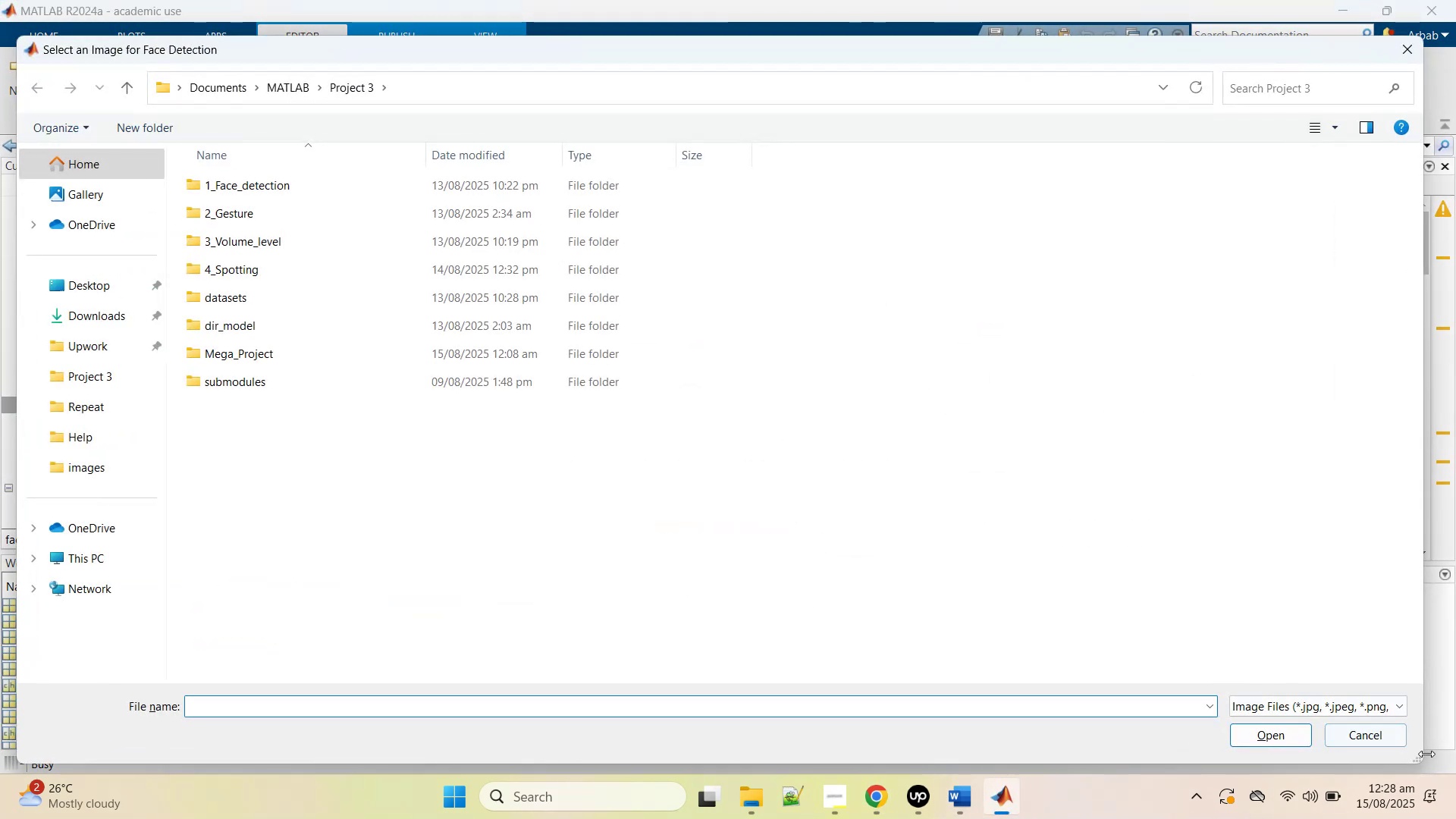 
left_click([1383, 736])
 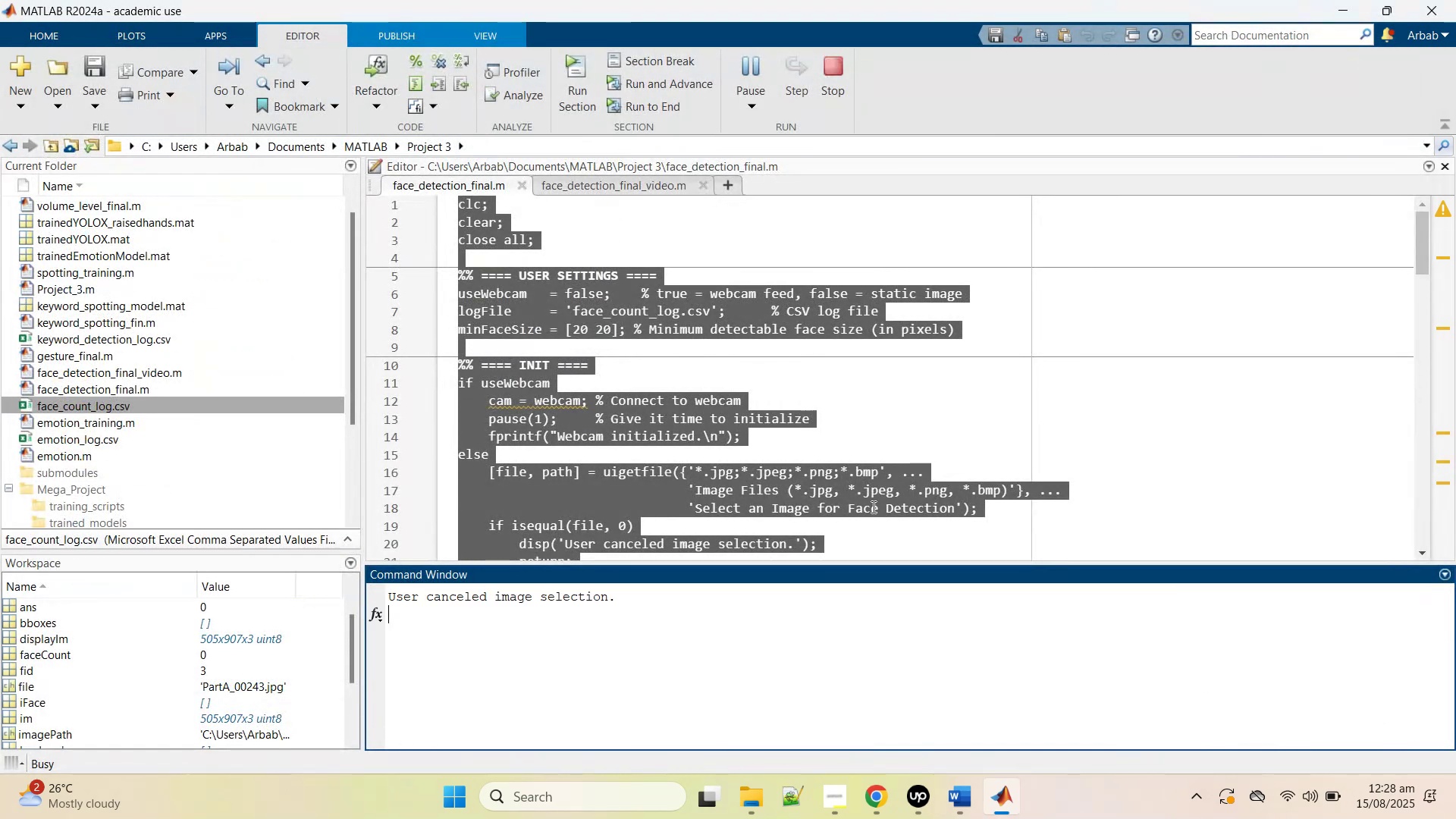 
left_click([871, 507])
 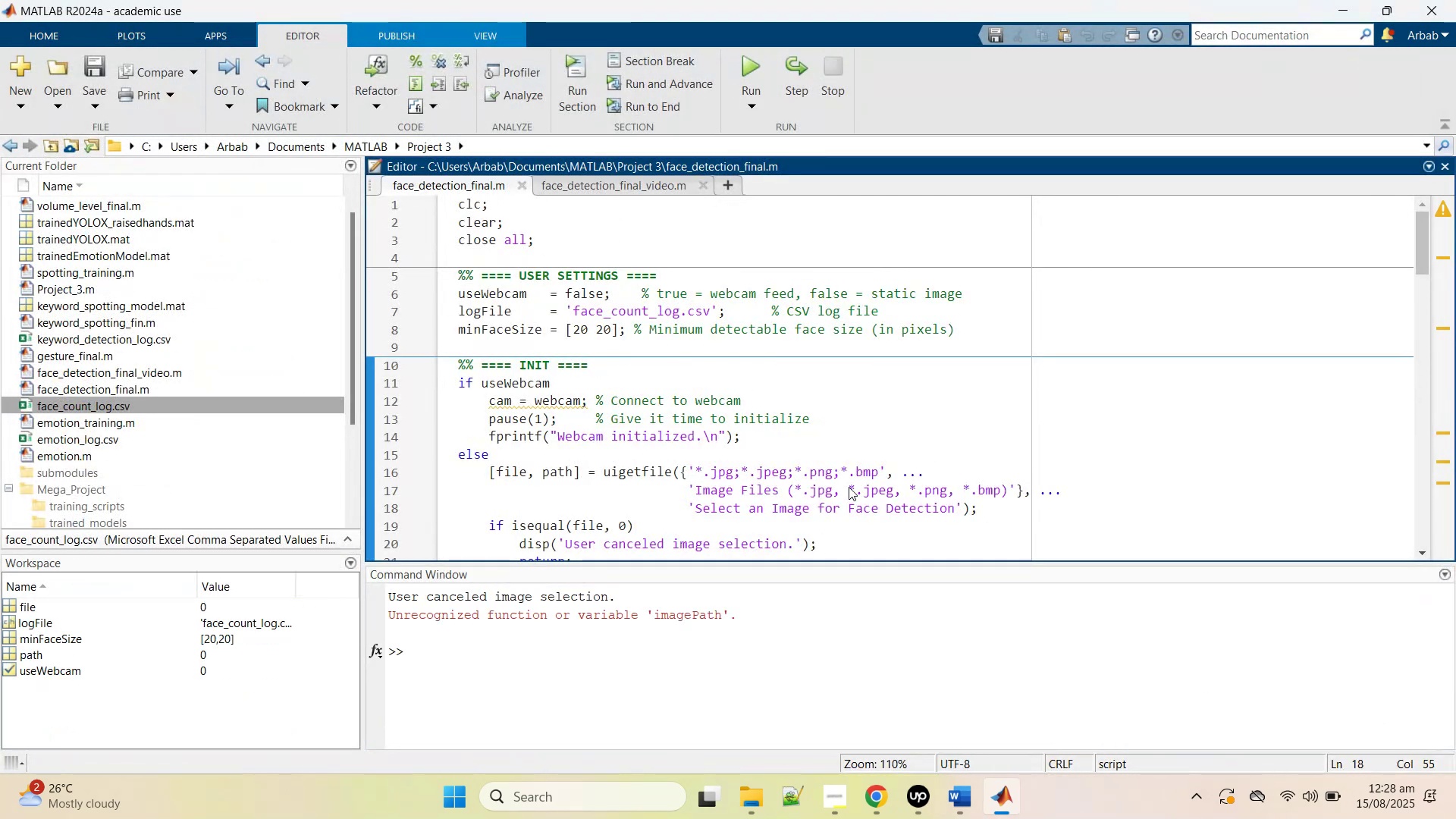 
key(Control+A)
 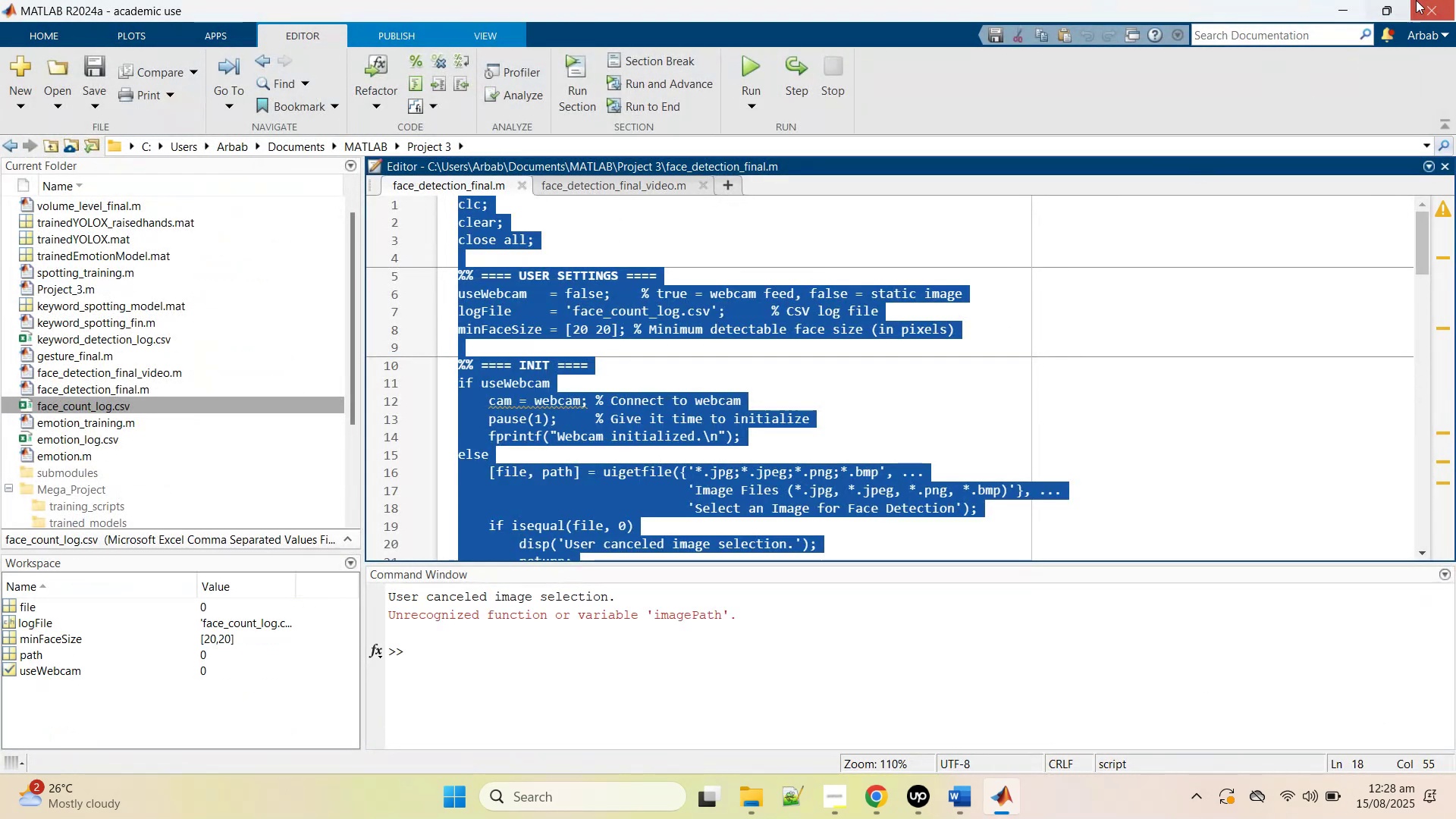 
key(Control+C)
 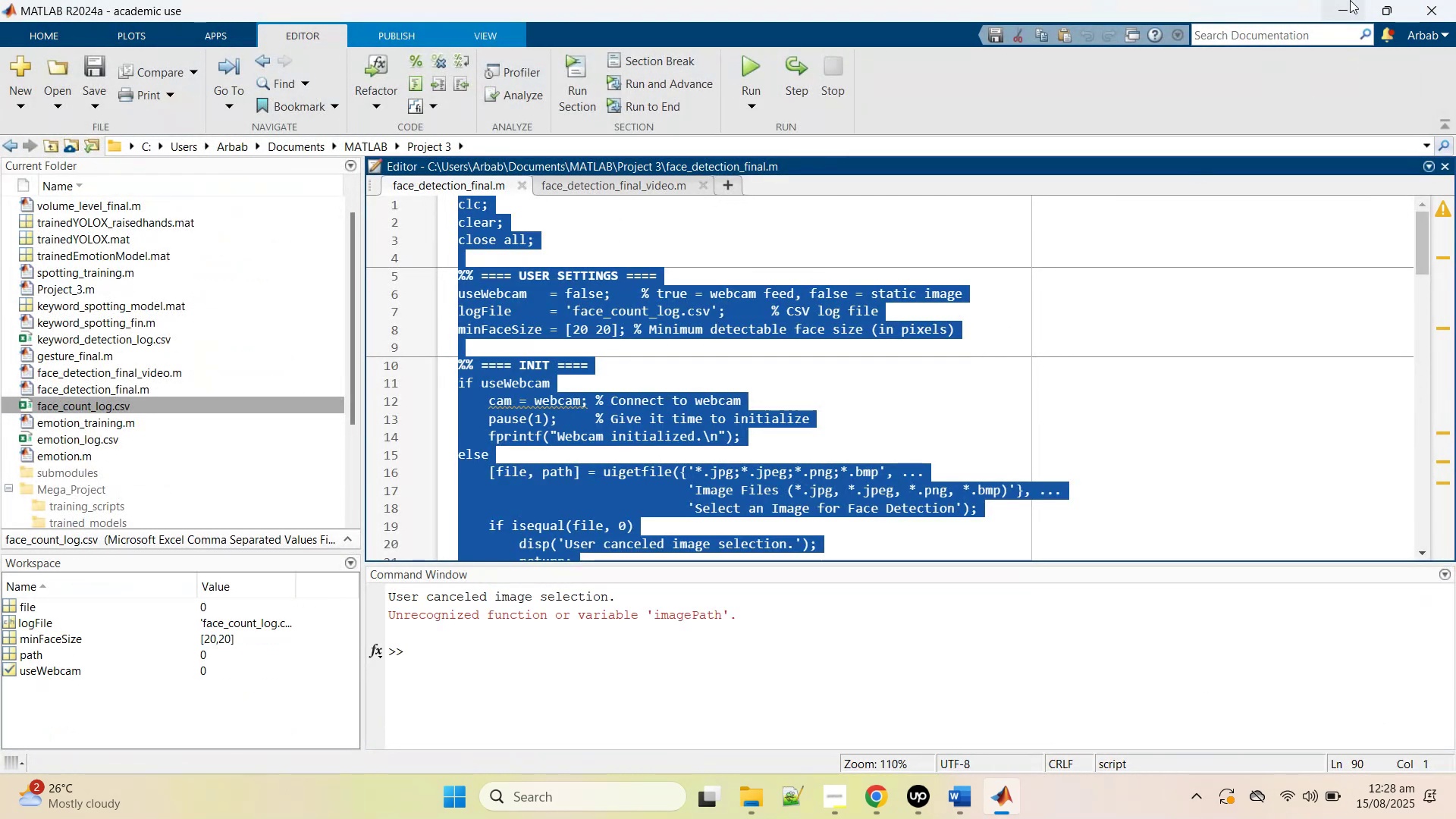 
left_click([1349, 0])
 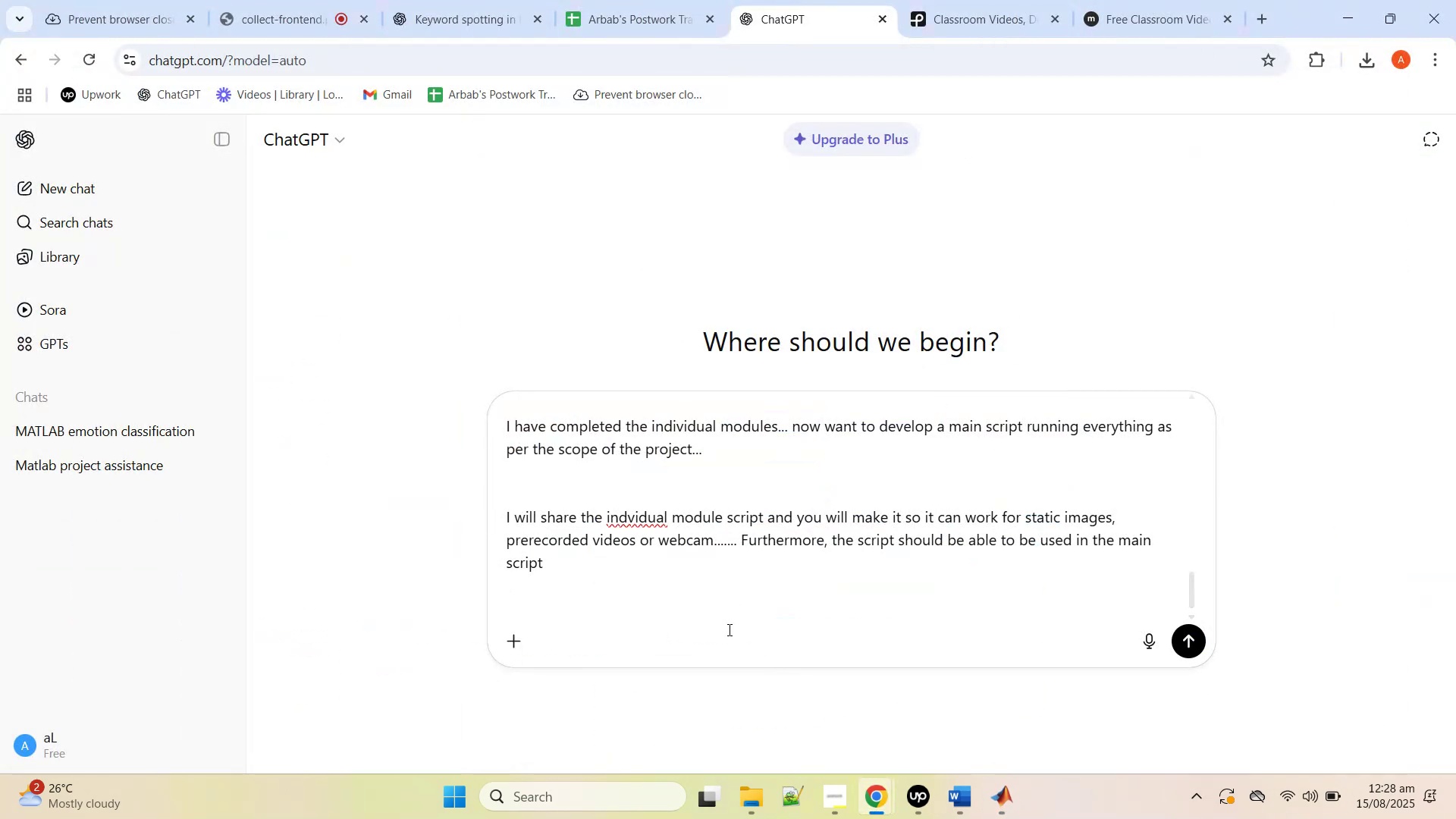 
key(Control+V)
 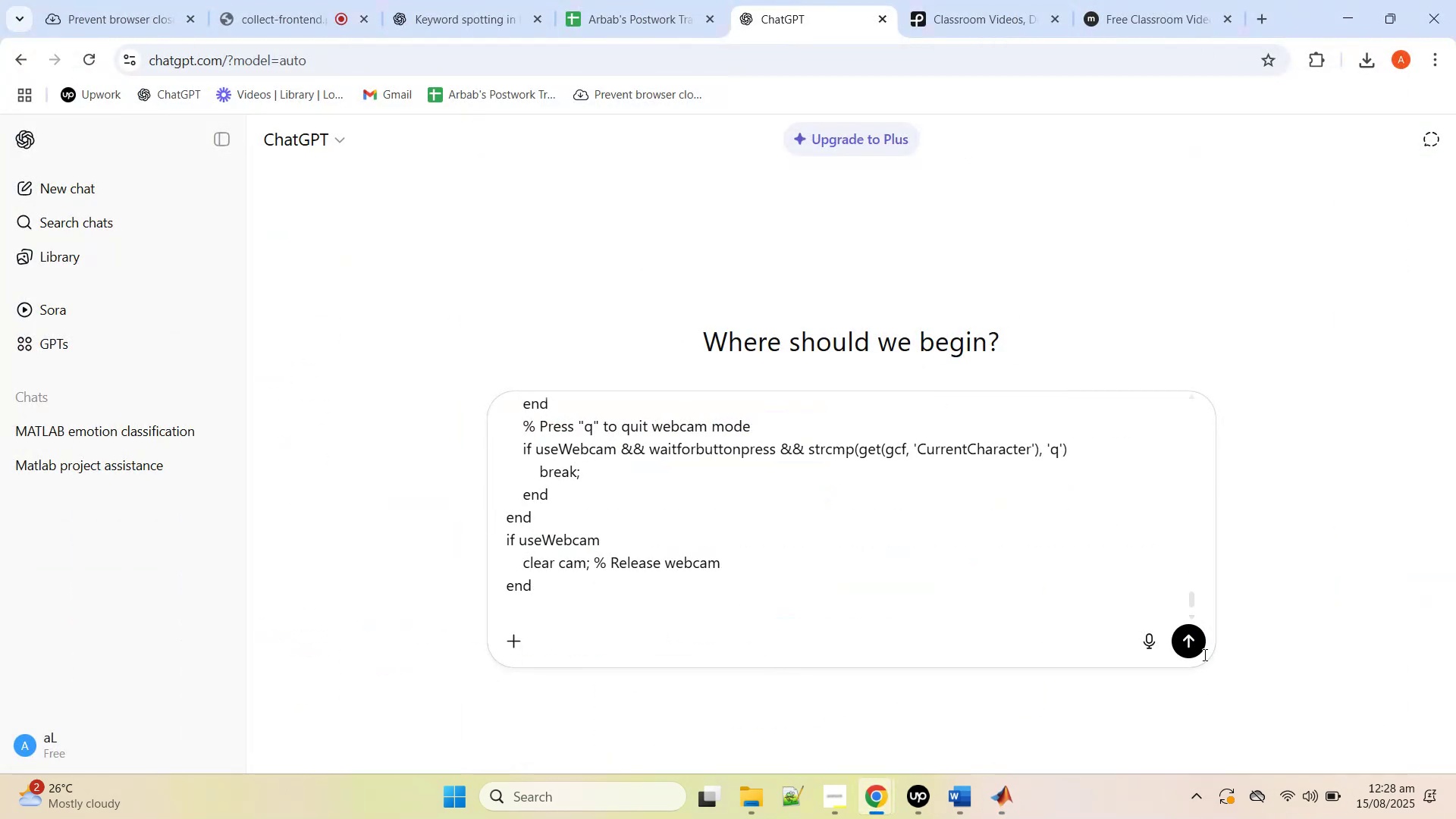 
double_click([1197, 647])
 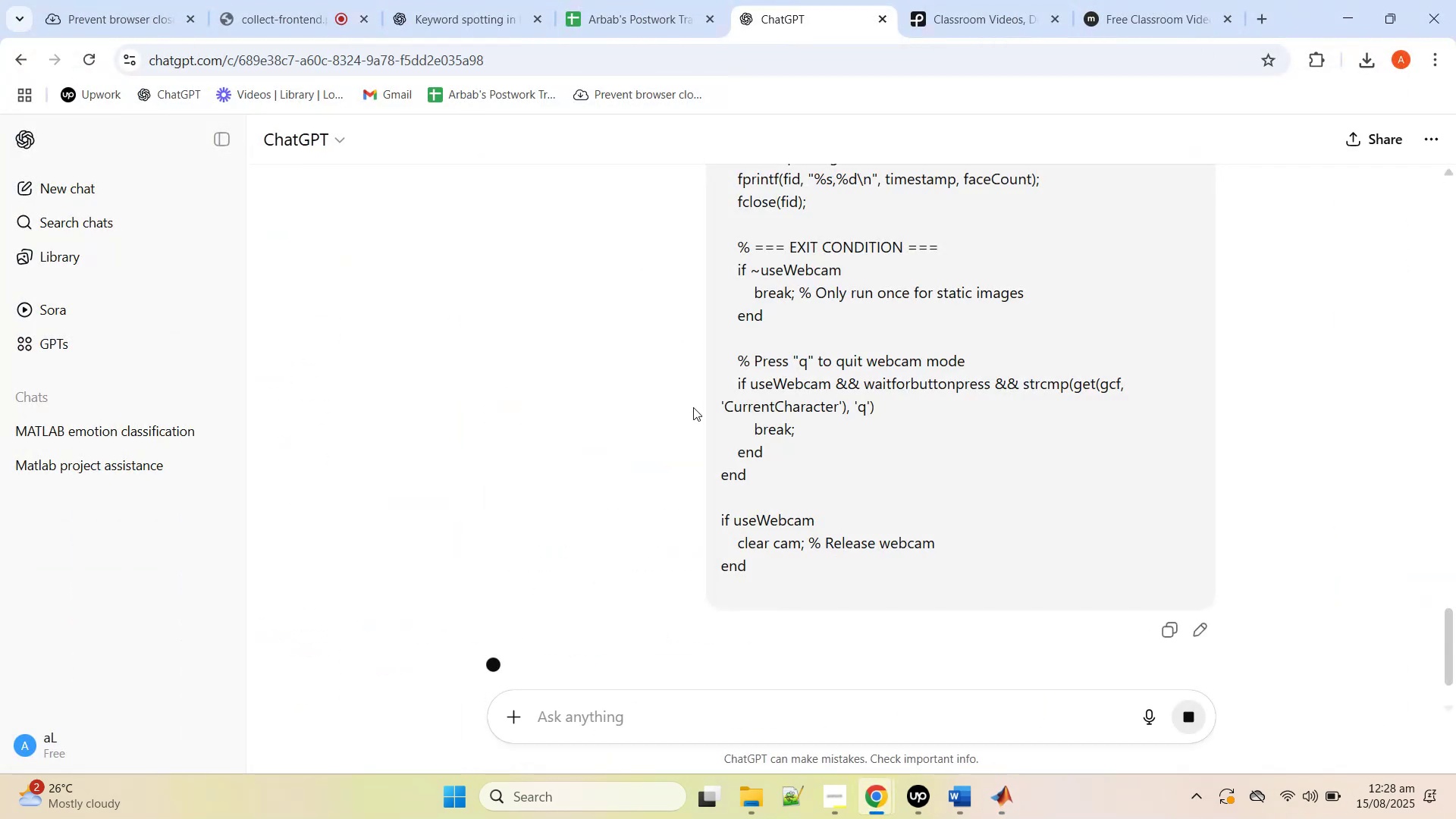 
scroll: coordinate [701, 517], scroll_direction: down, amount: 12.0
 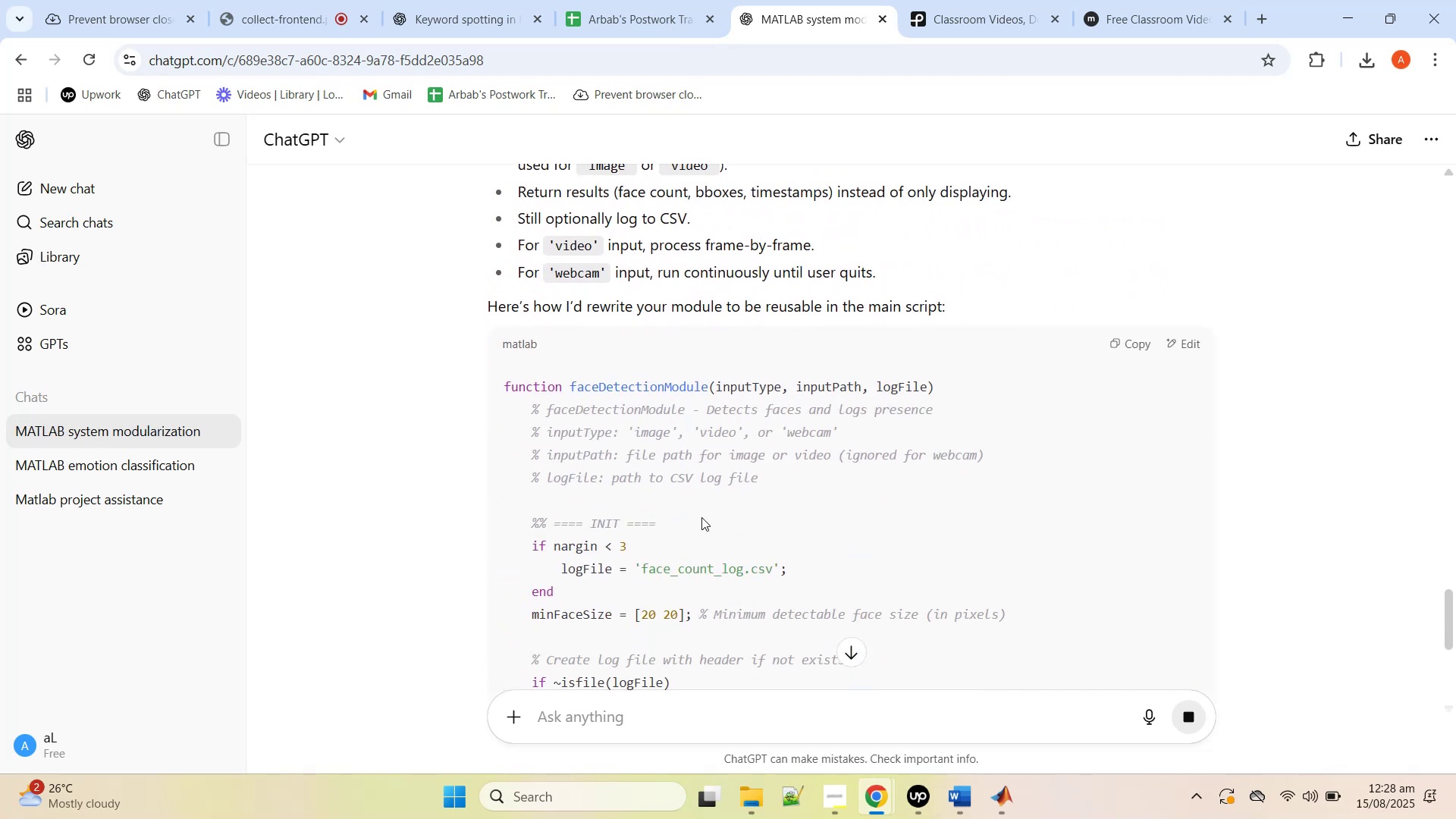 
scroll: coordinate [702, 517], scroll_direction: down, amount: 19.0
 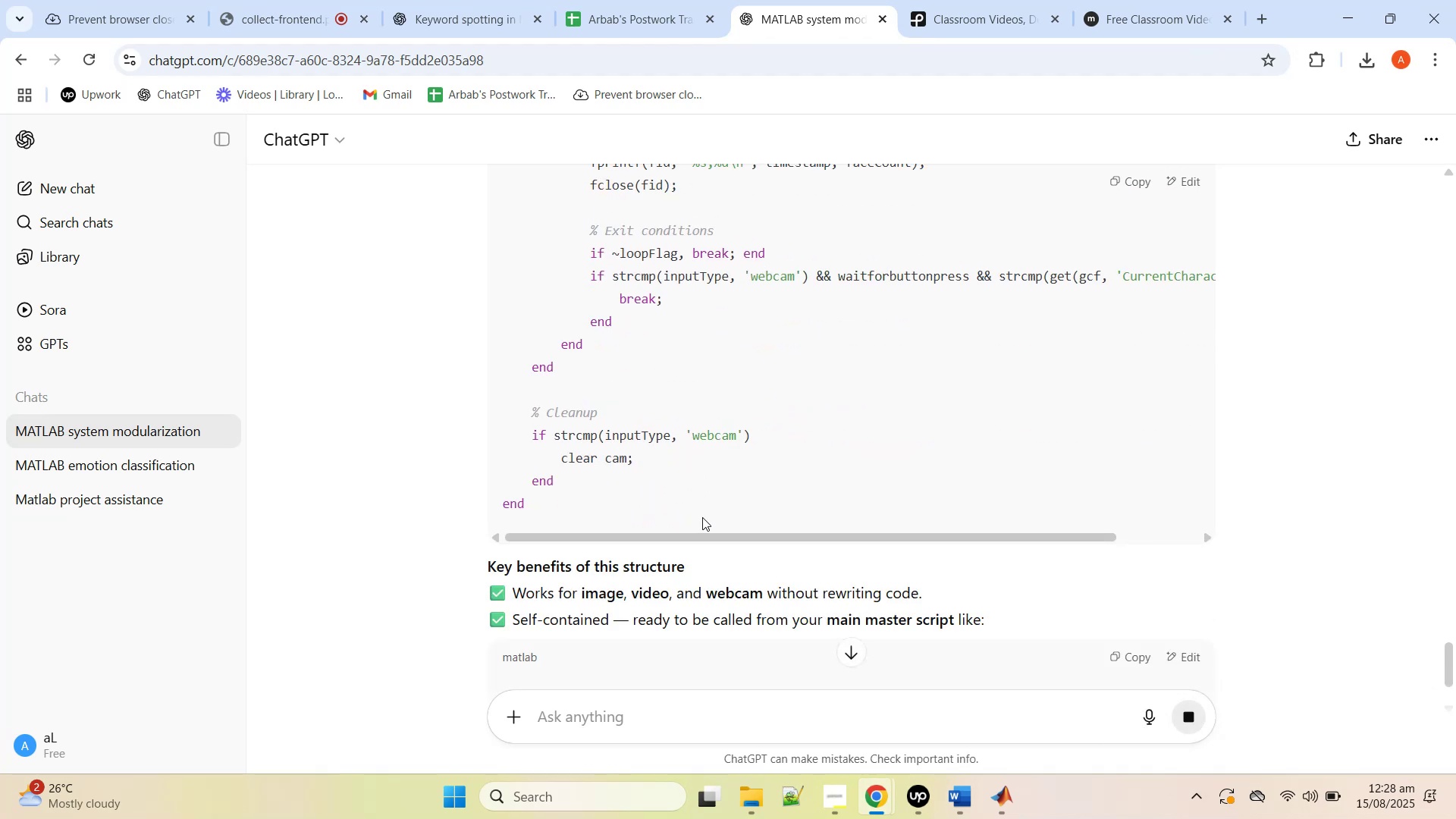 
scroll: coordinate [702, 517], scroll_direction: down, amount: 3.0
 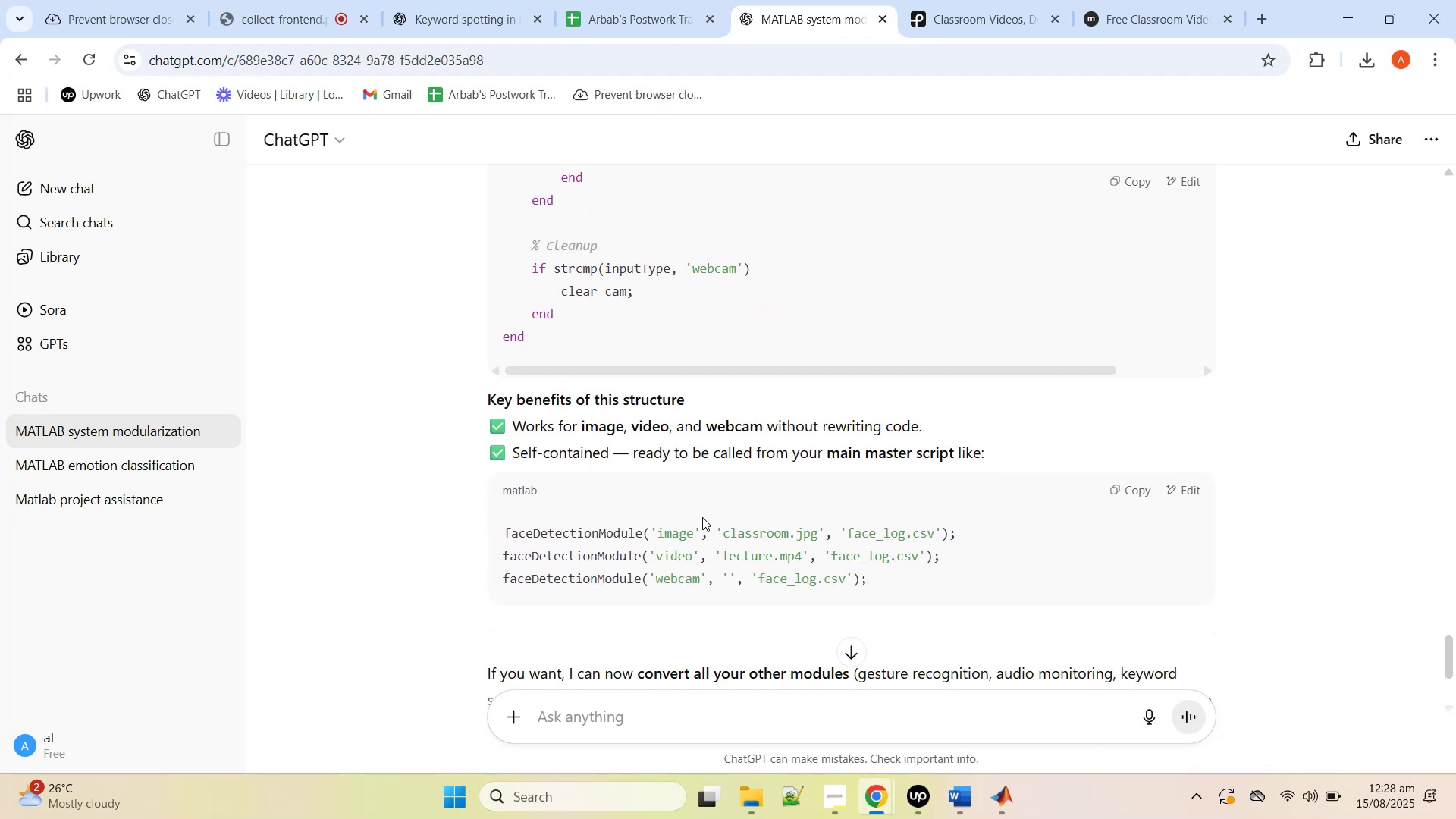 
scroll: coordinate [702, 517], scroll_direction: up, amount: 26.0
 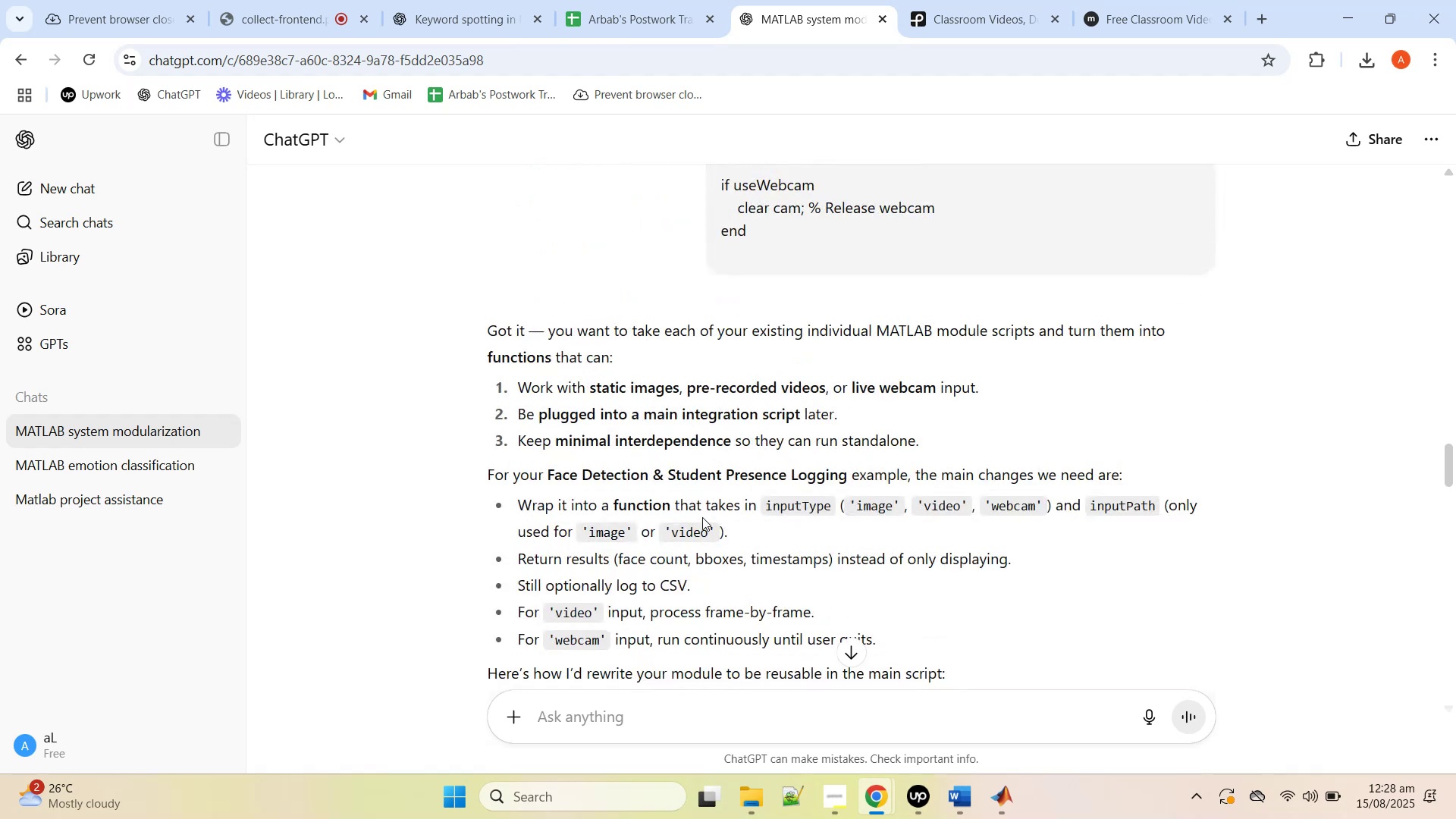 
scroll: coordinate [702, 517], scroll_direction: down, amount: 6.0
 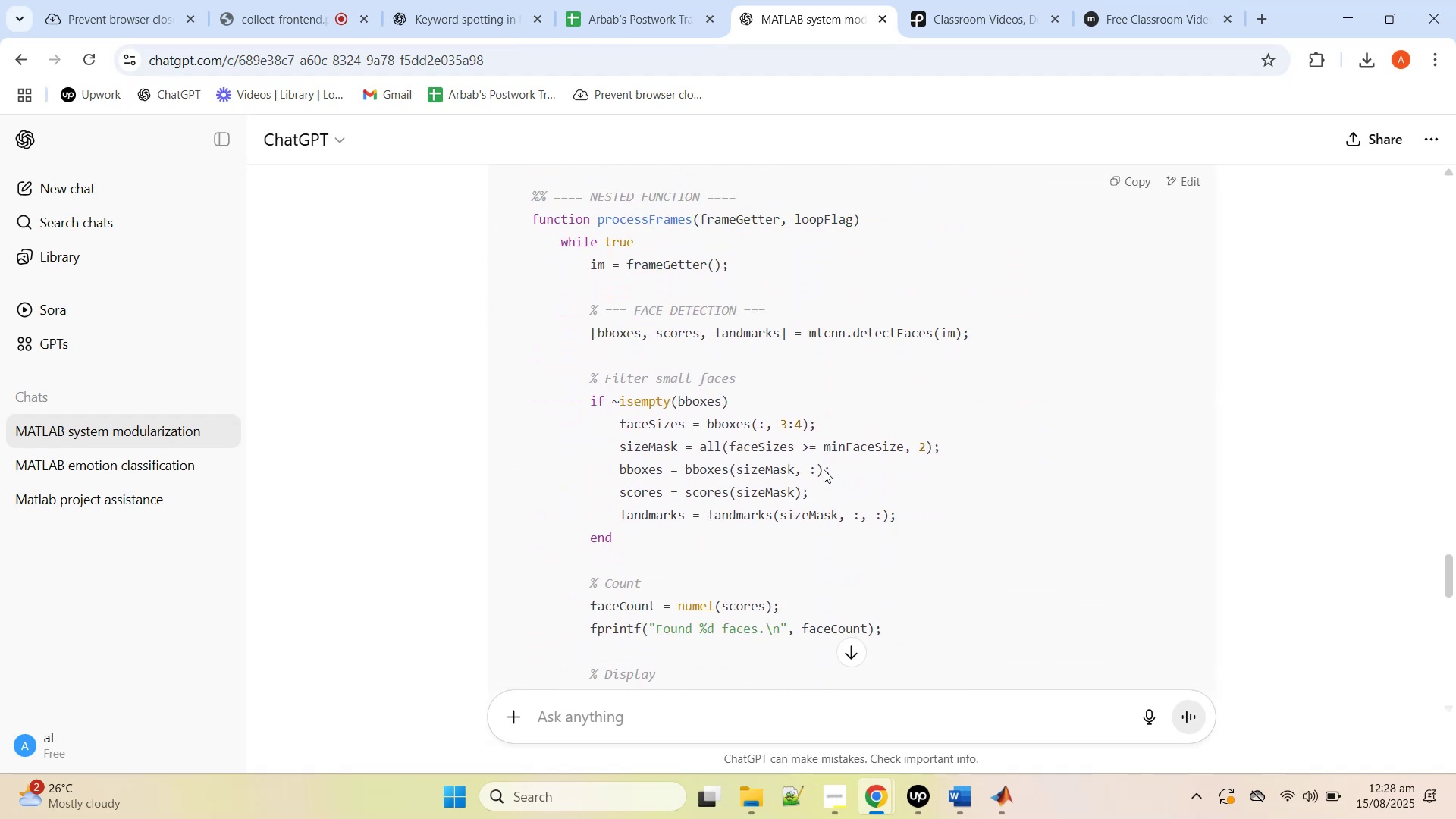 
left_click([1131, 182])
 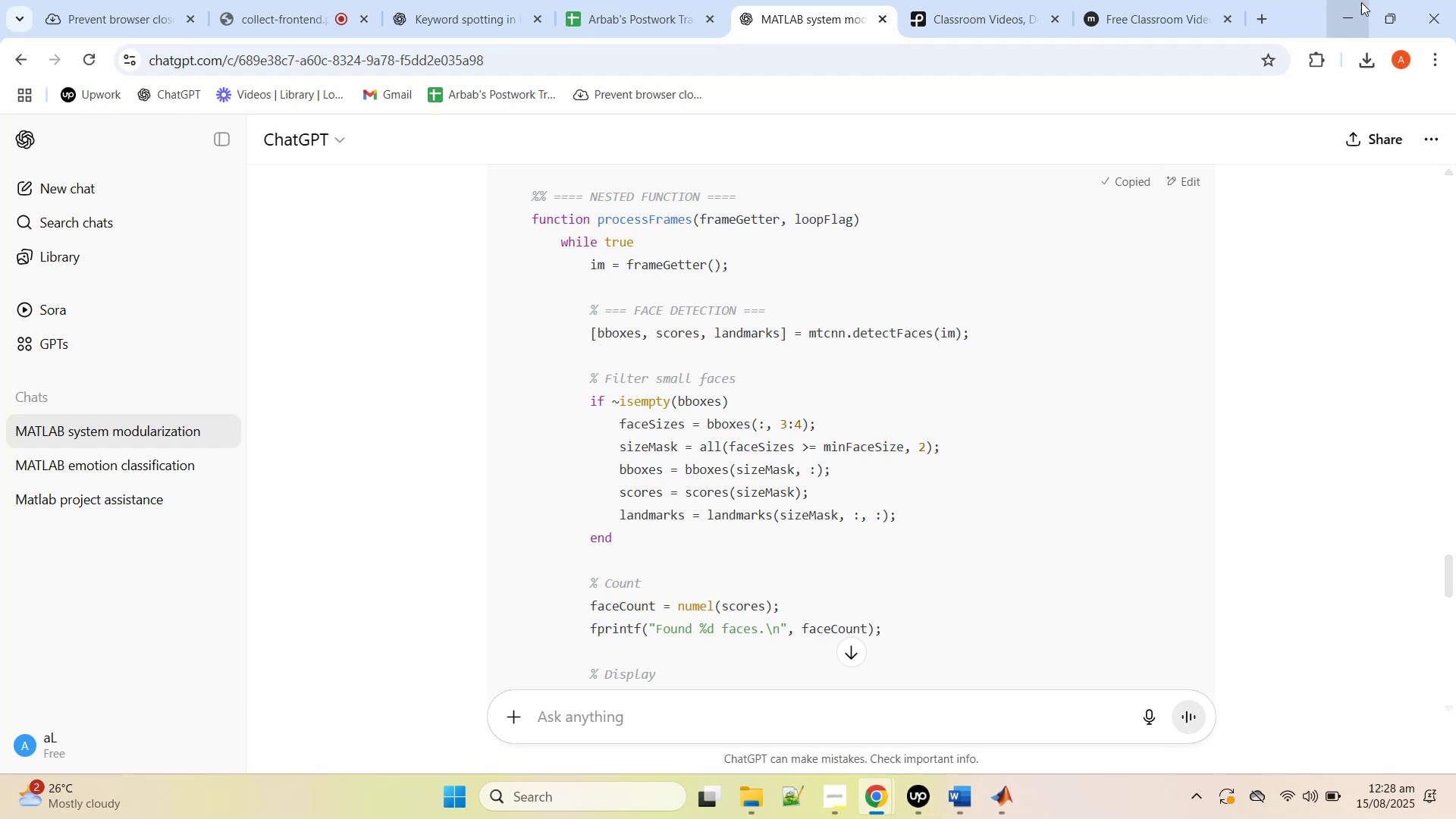 
left_click([1354, 7])
 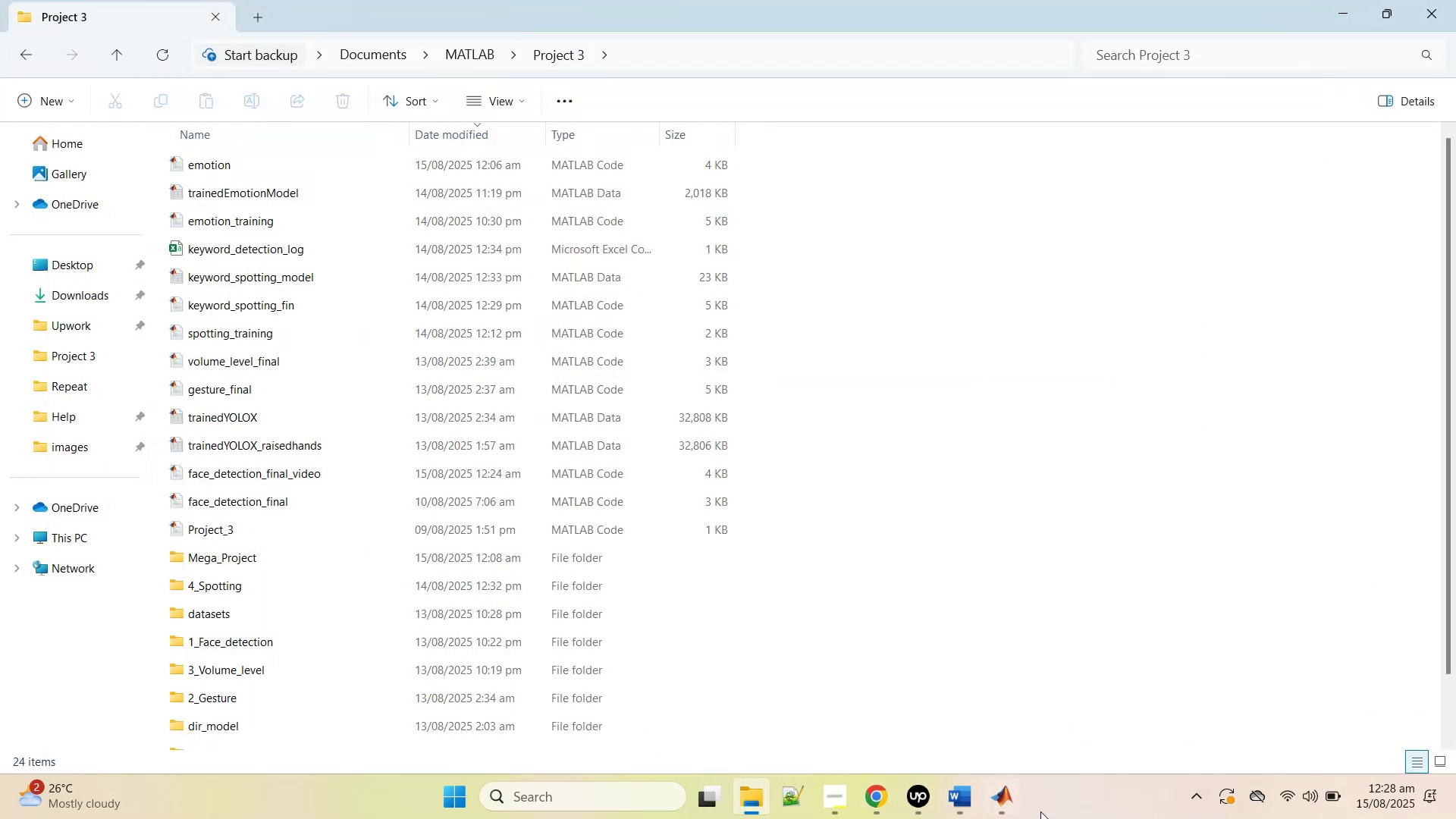 
left_click([1012, 805])
 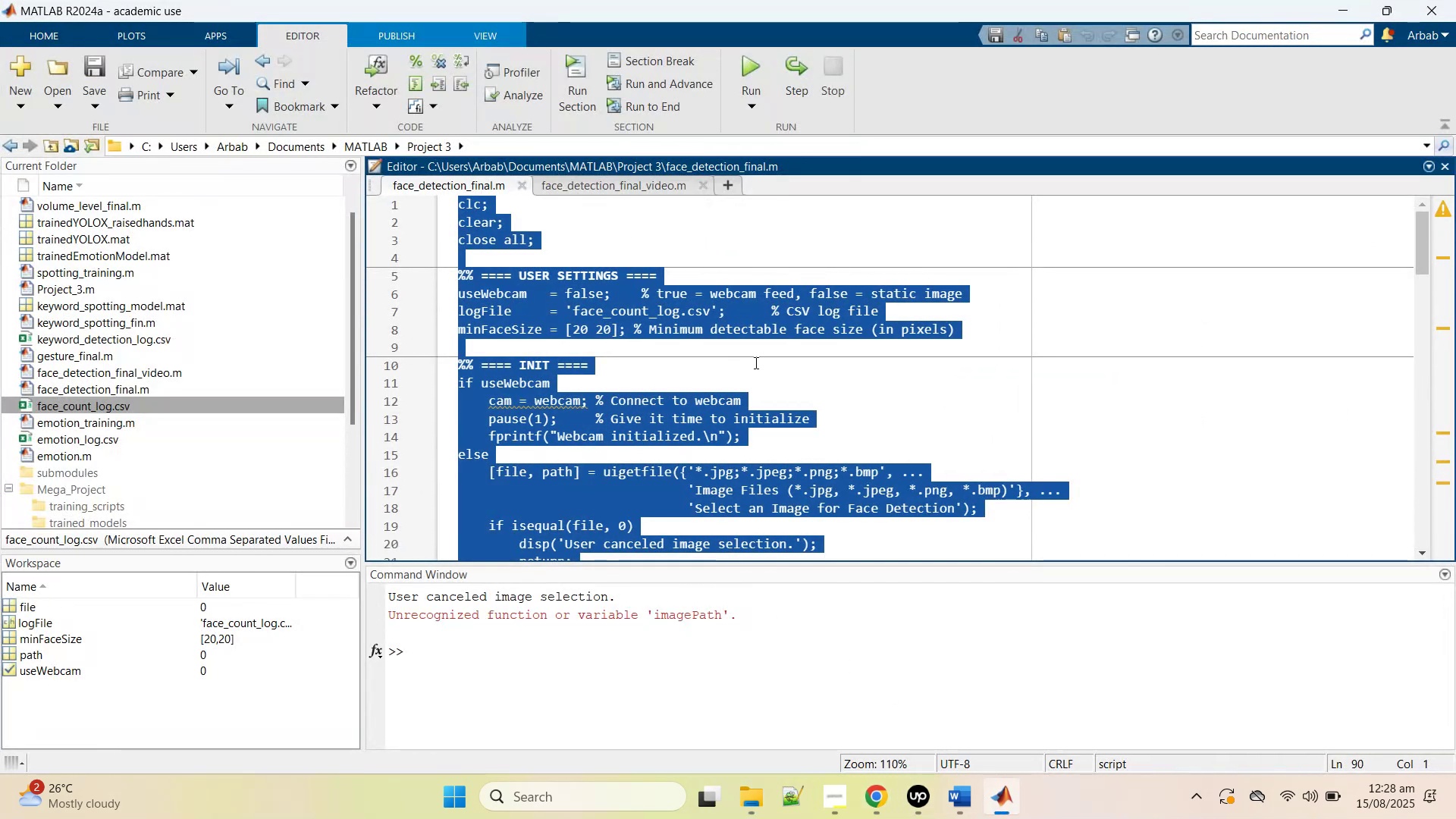 
left_click([761, 359])
 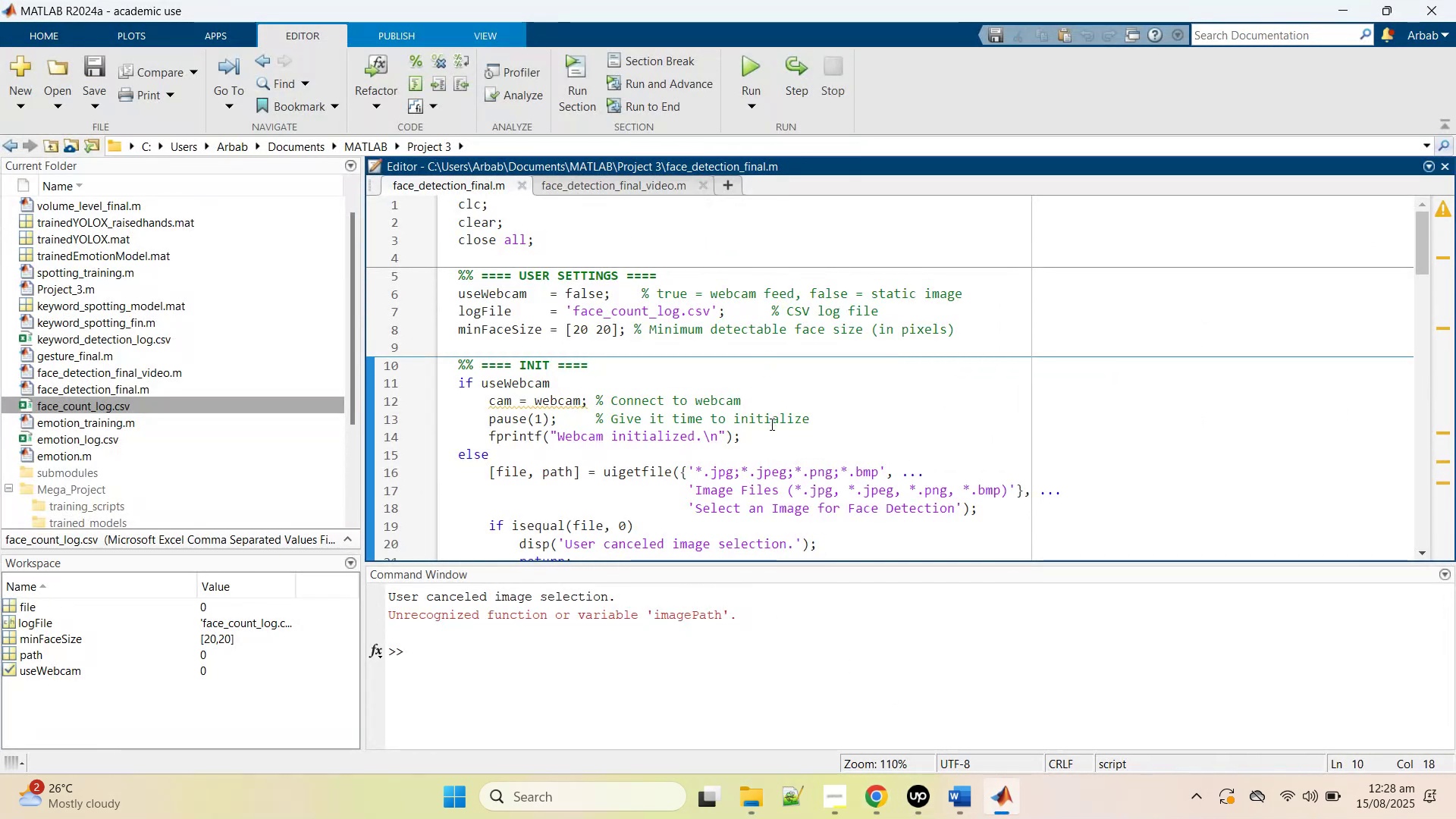 
scroll: coordinate [770, 424], scroll_direction: up, amount: 4.0
 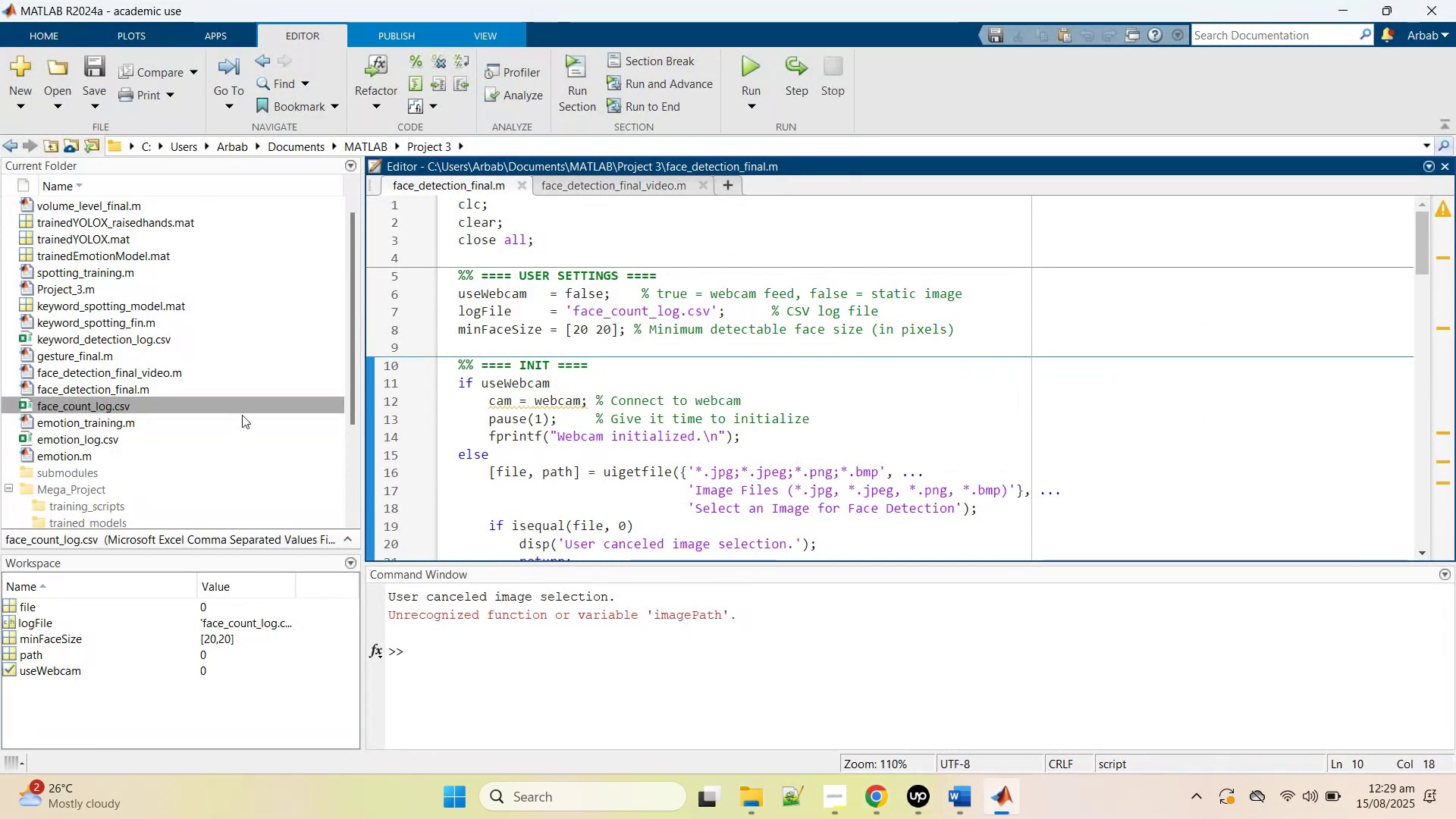 
scroll: coordinate [626, 419], scroll_direction: down, amount: 8.0
 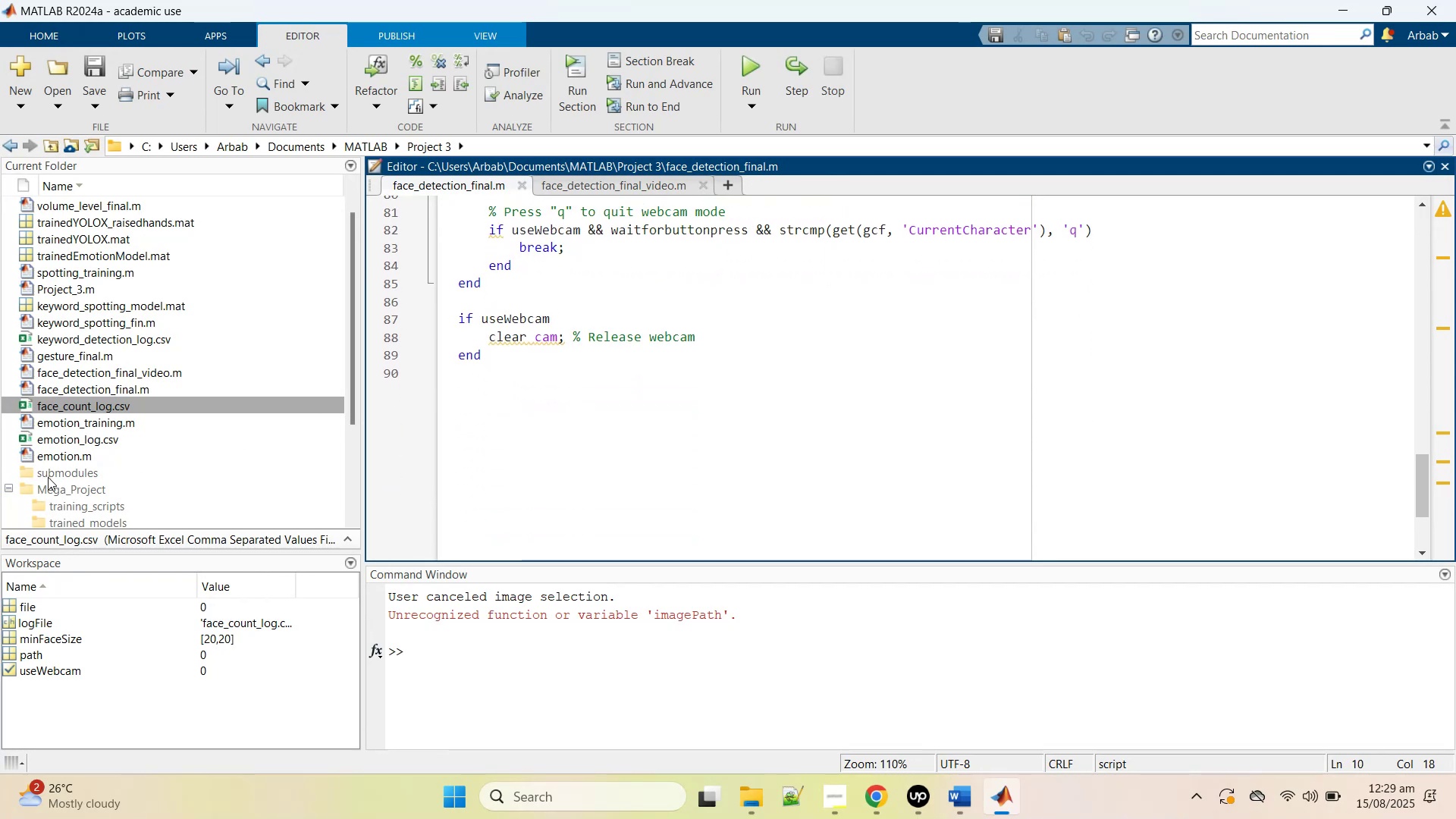 
double_click([48, 477])
 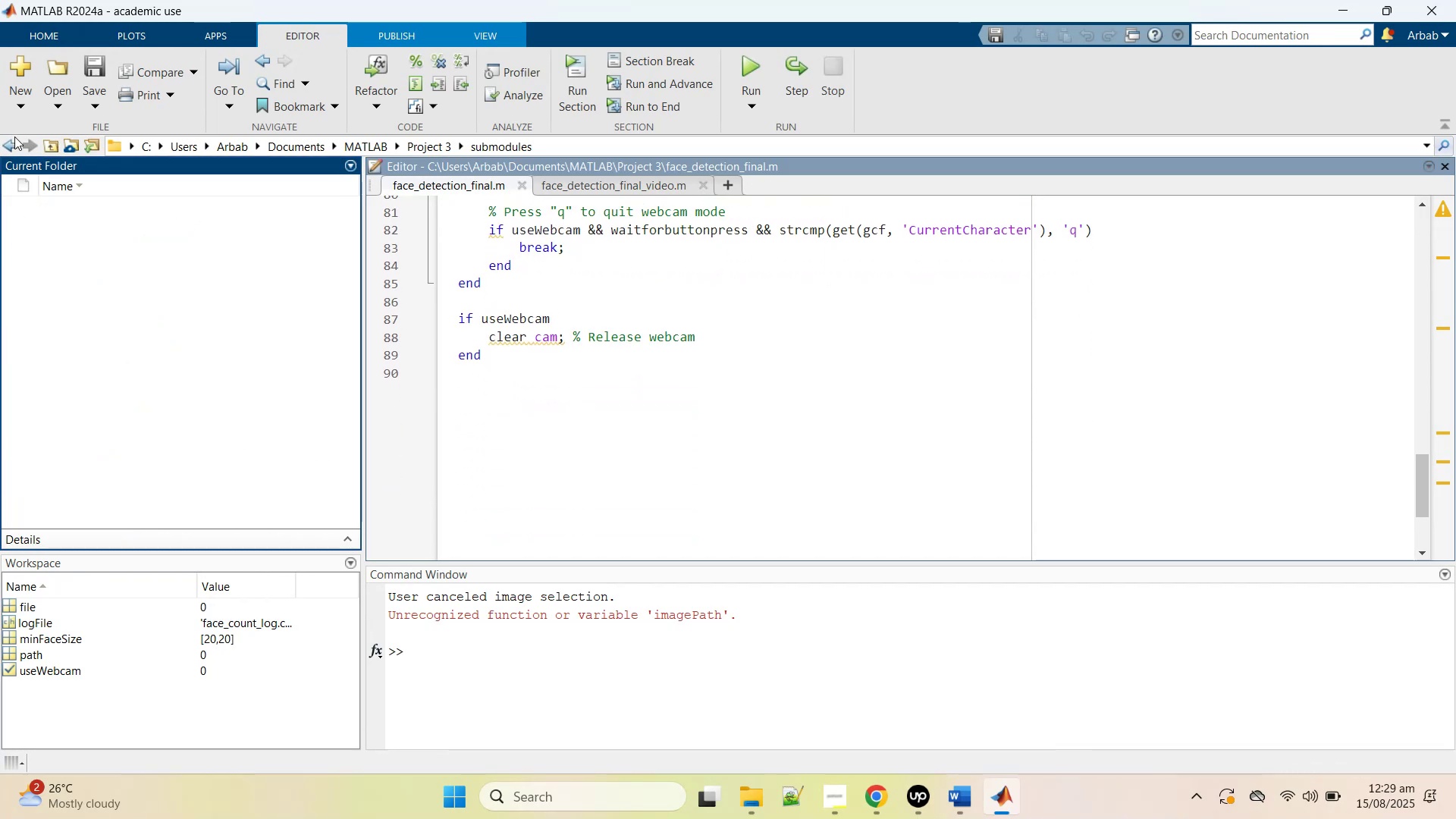 
left_click([14, 144])
 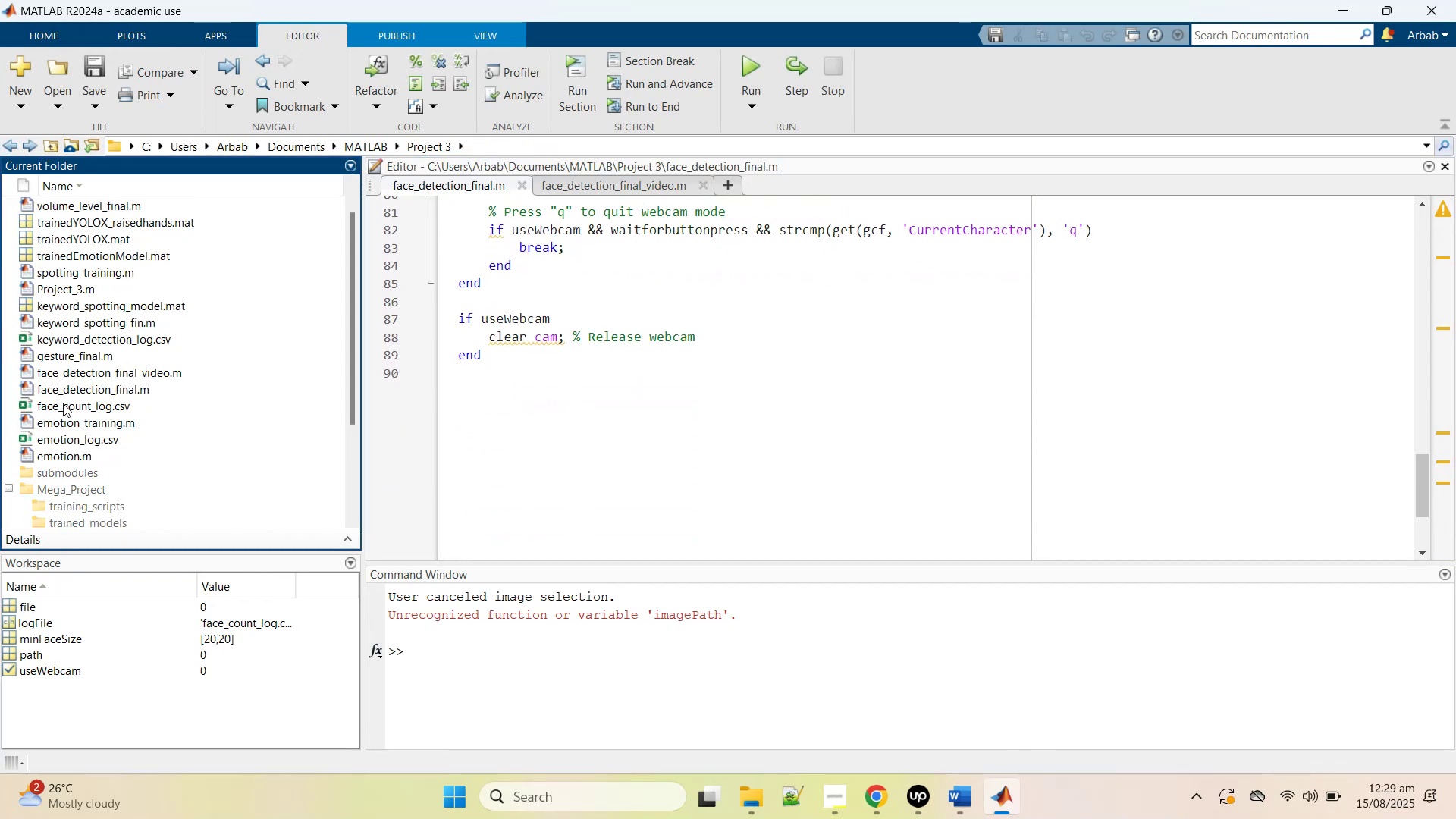 
scroll: coordinate [23, 431], scroll_direction: down, amount: 3.0
 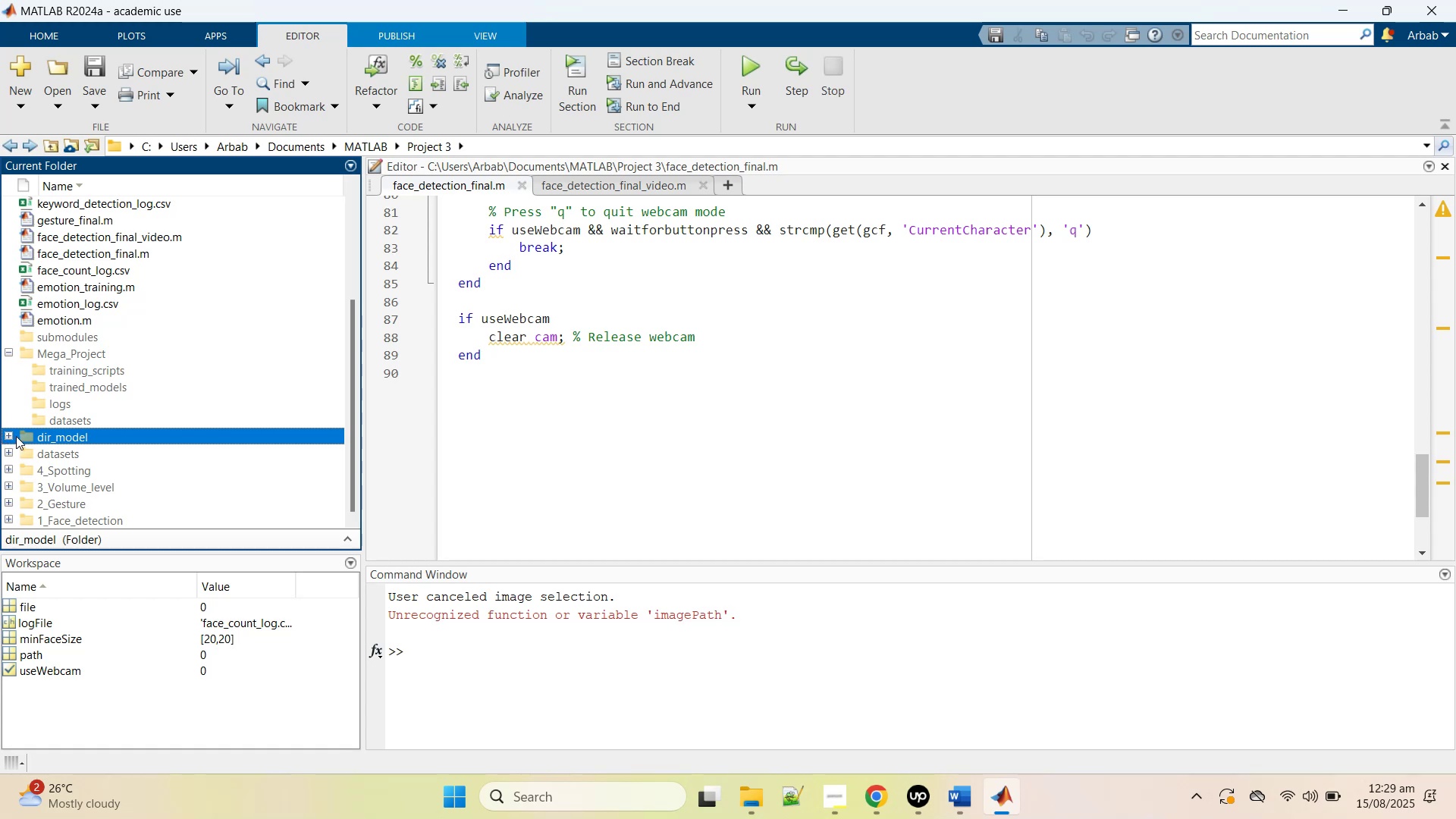 
left_click([8, 435])
 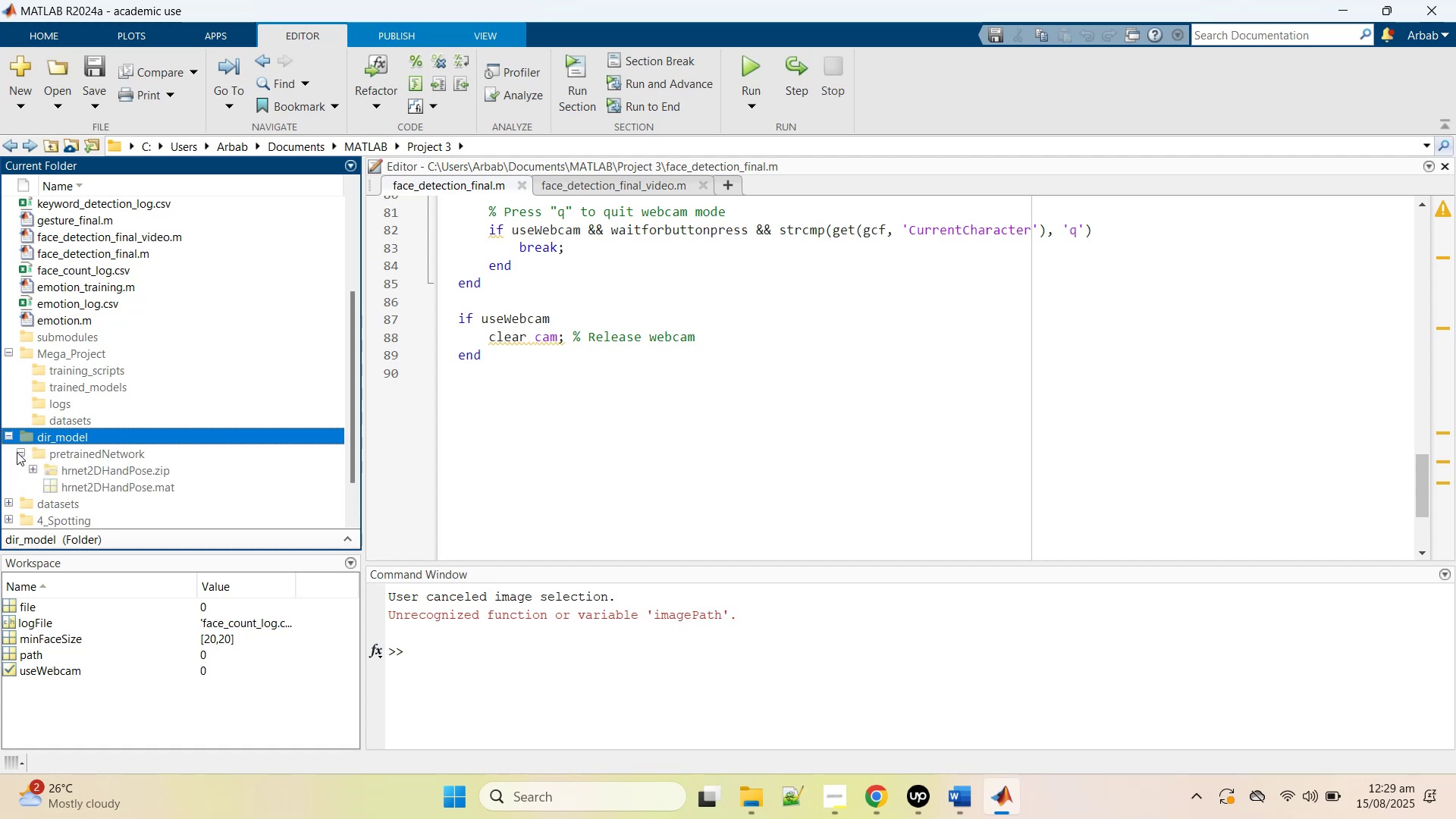 
left_click([14, 435])
 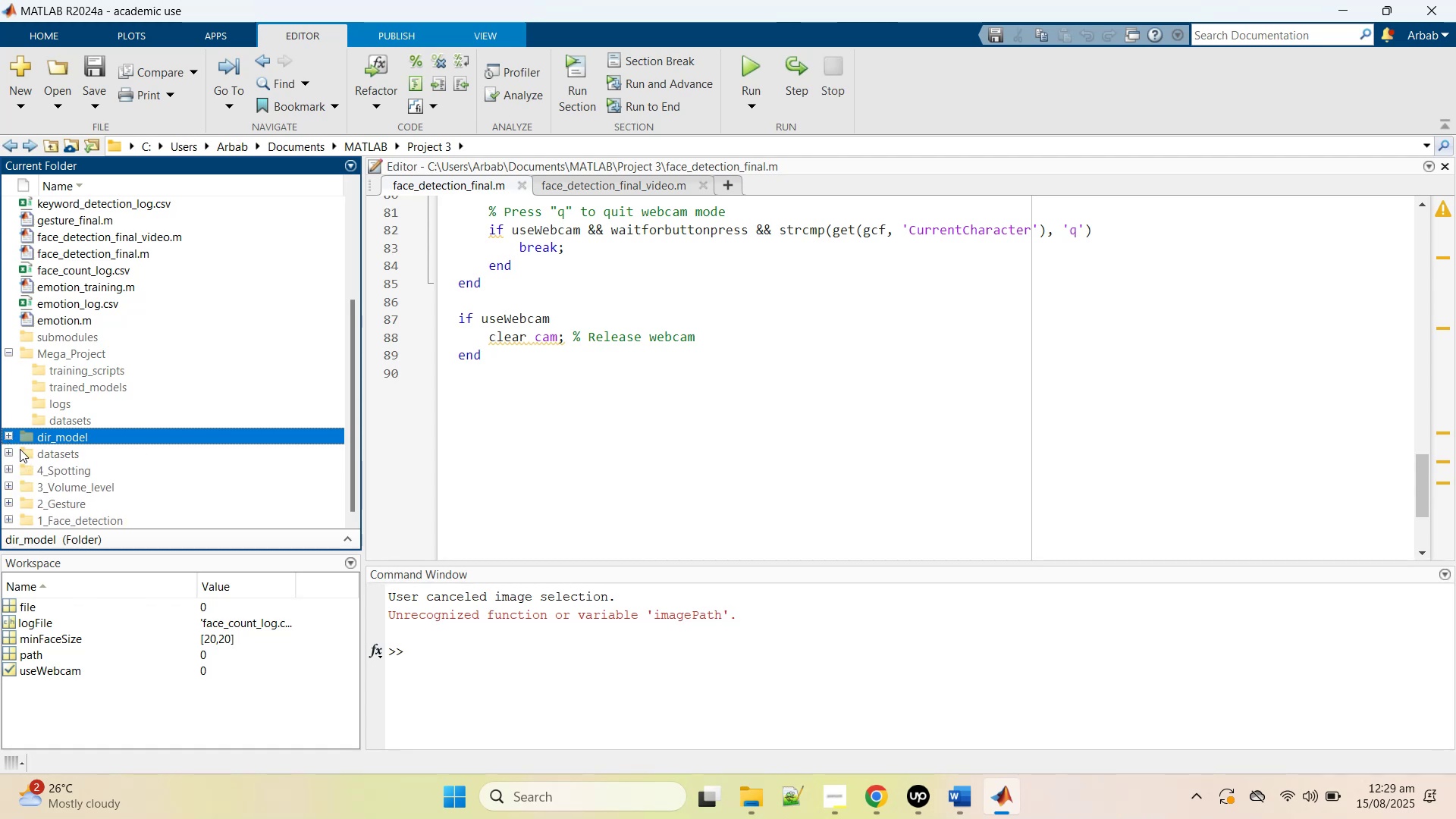 
scroll: coordinate [49, 445], scroll_direction: down, amount: 4.0
 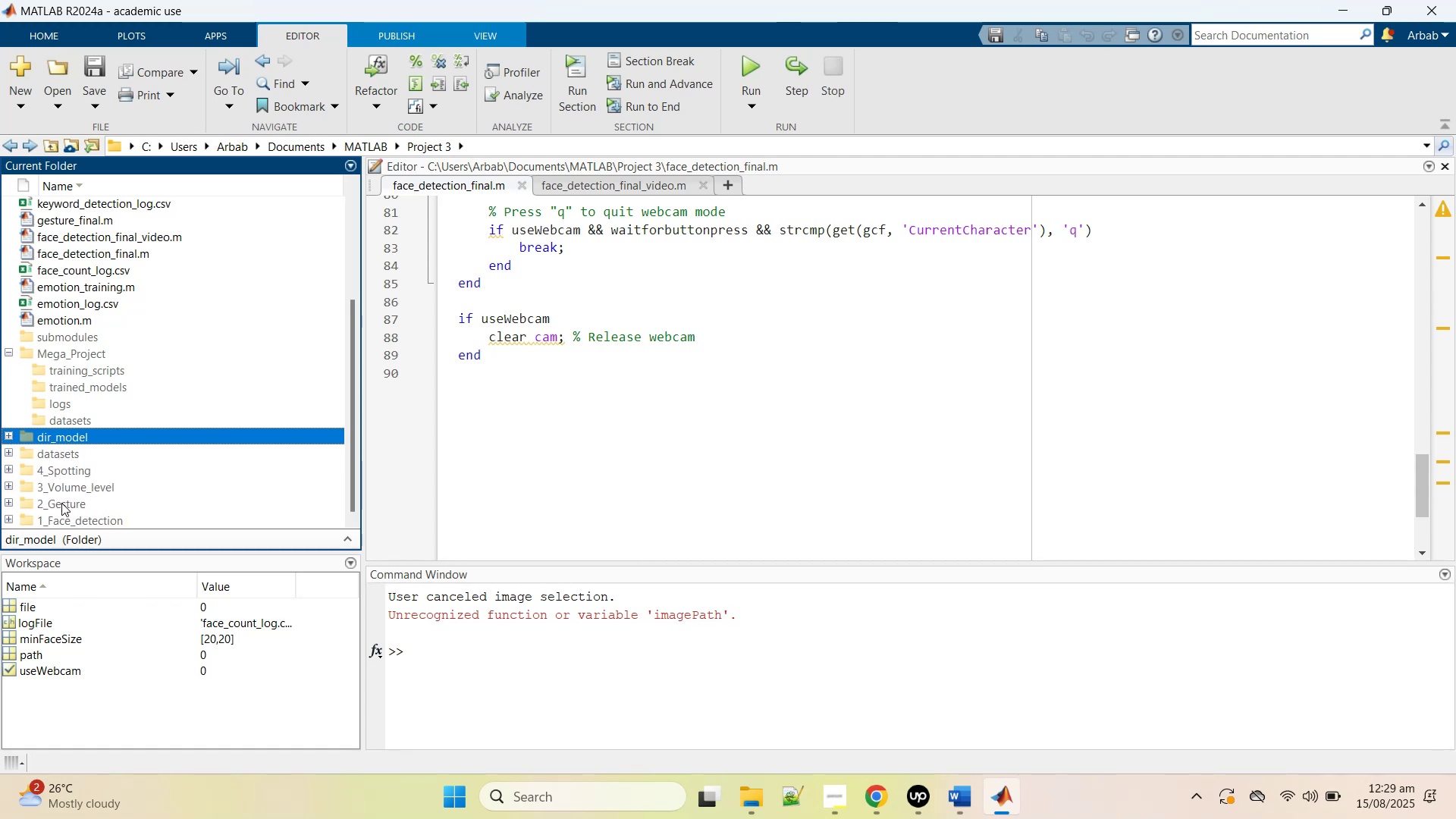 
mouse_move([46, 492])
 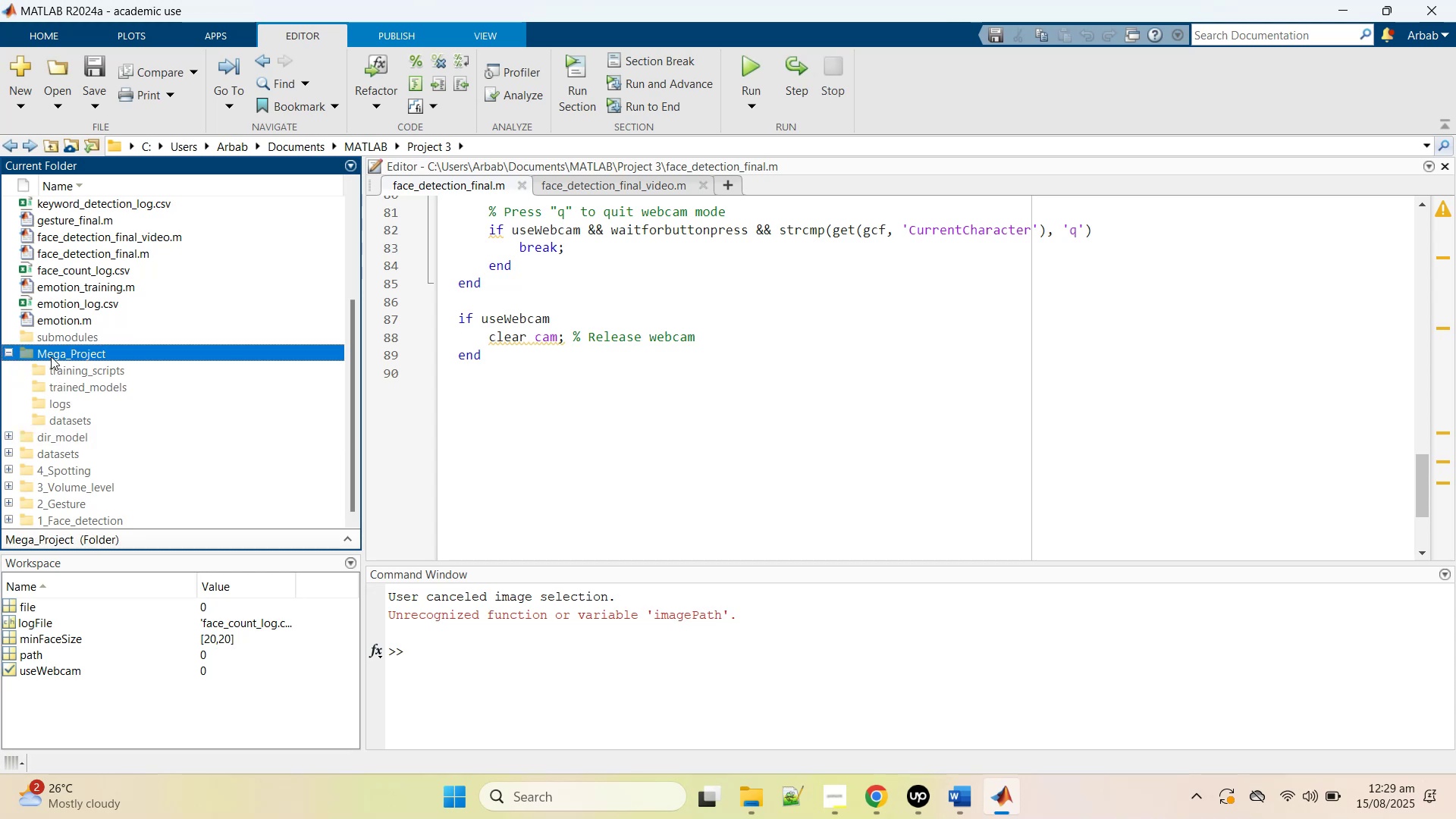 
double_click([51, 356])
 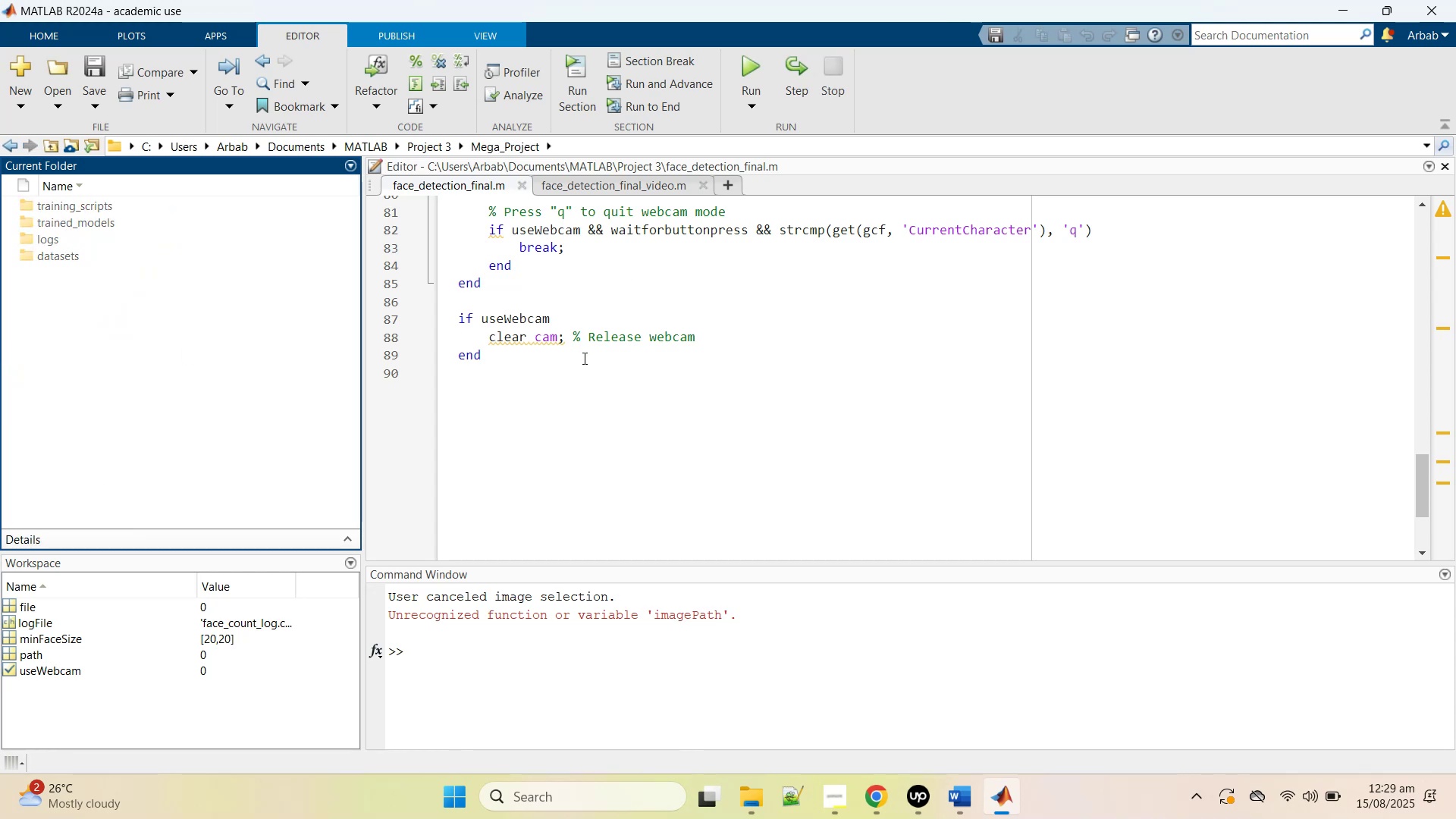 
left_click([575, 393])
 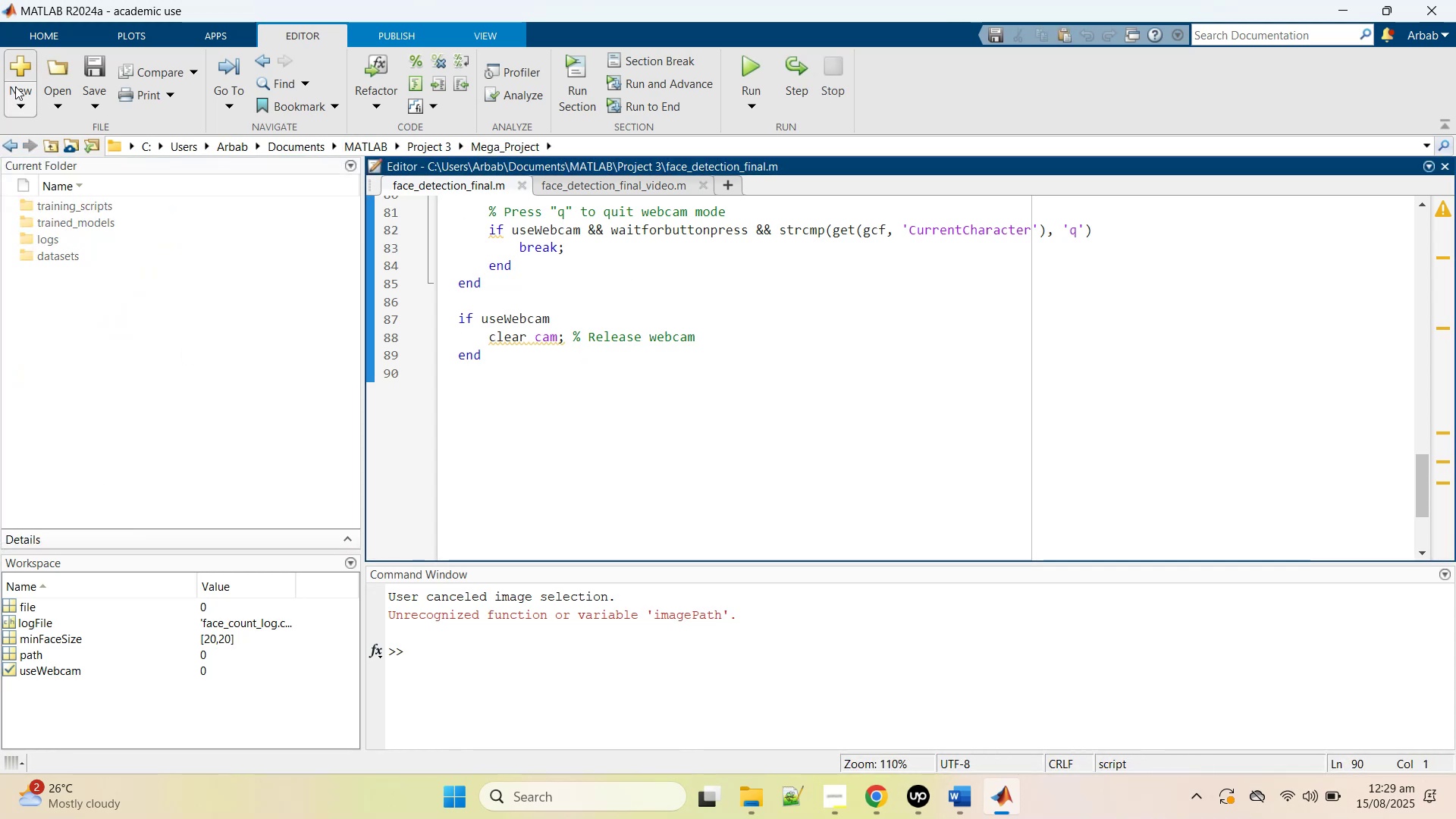 
left_click([16, 81])
 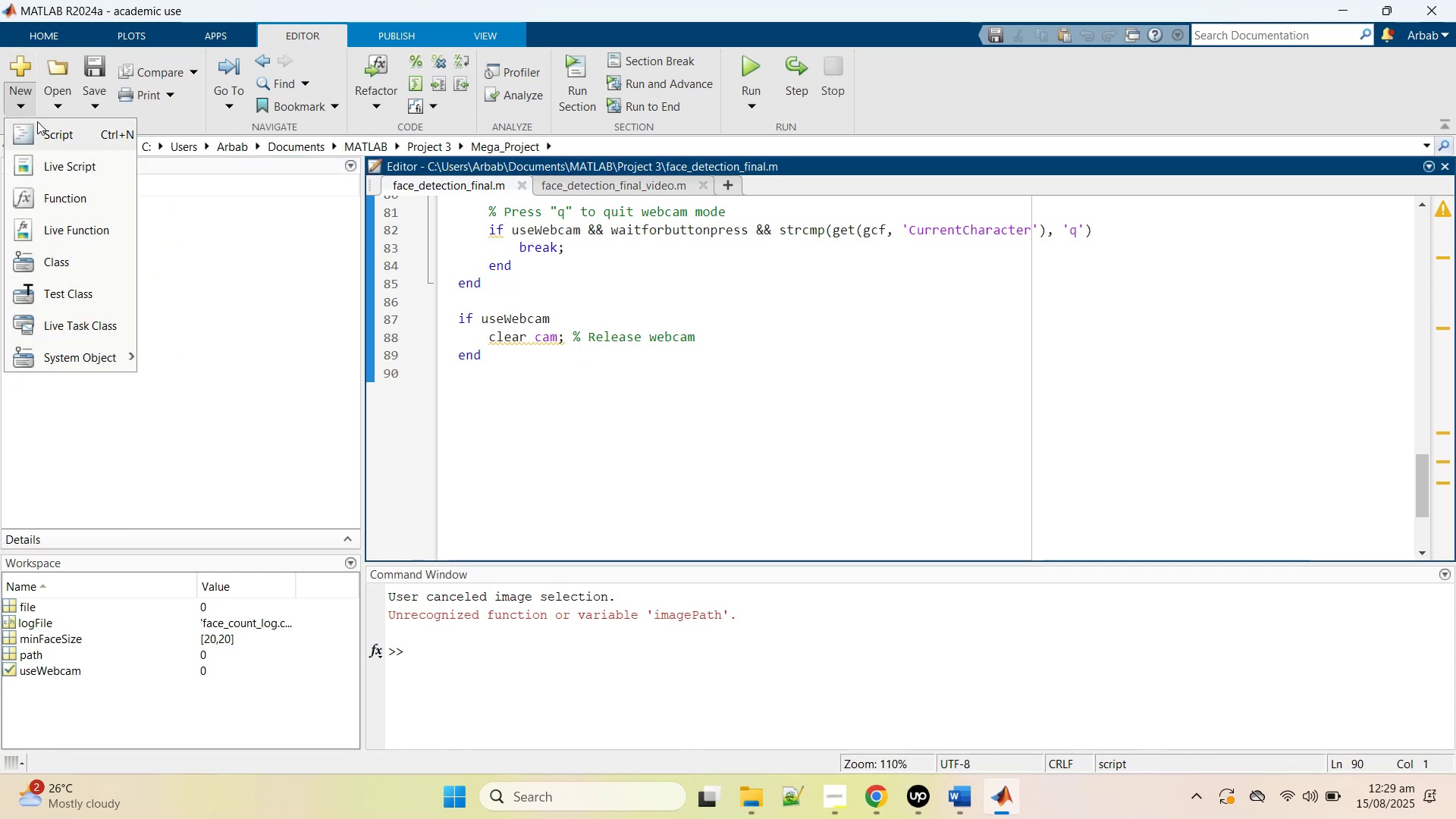 
left_click([37, 121])
 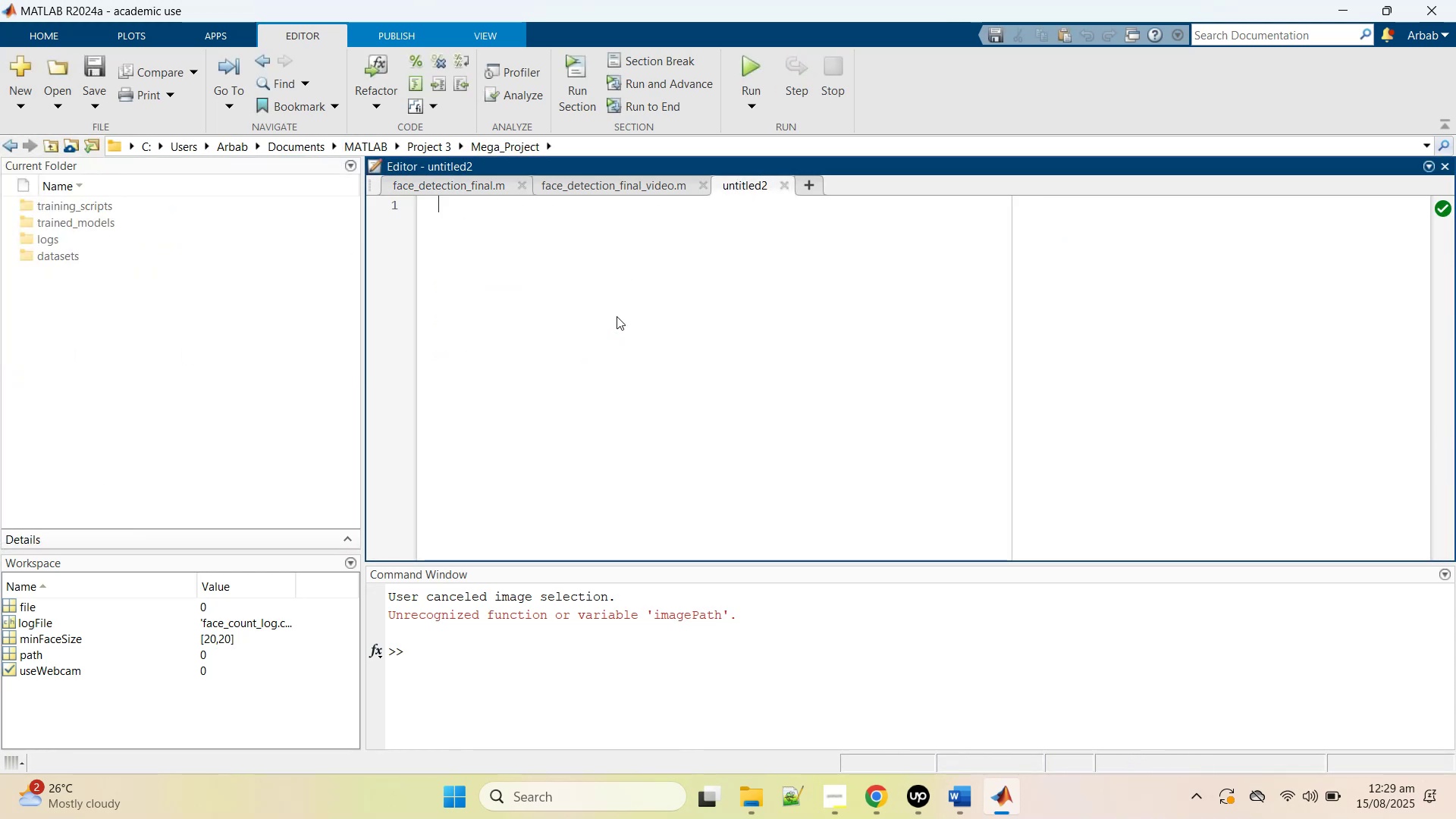 
key(Control+V)
 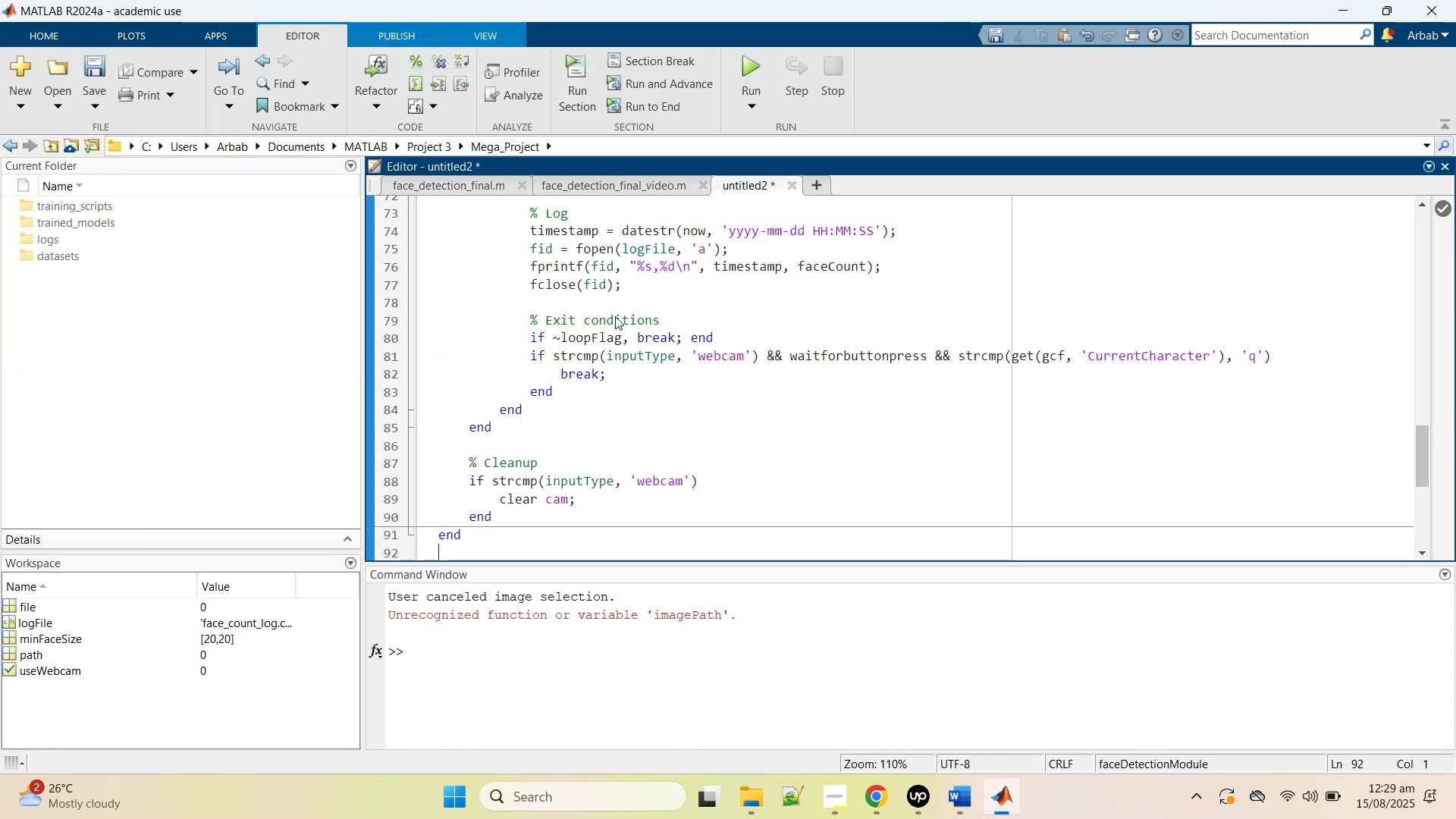 
key(Control+S)
 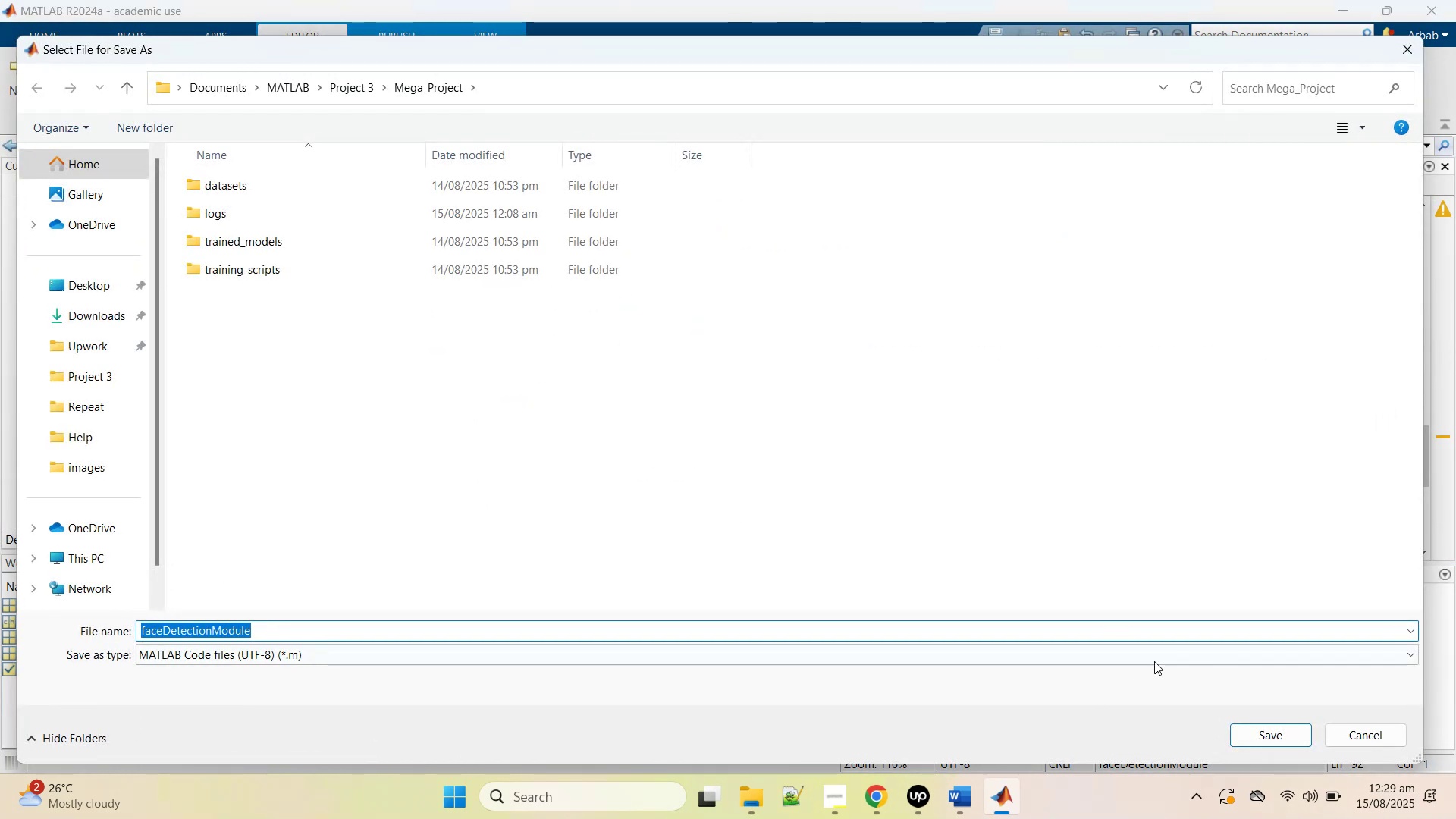 
left_click([1279, 736])
 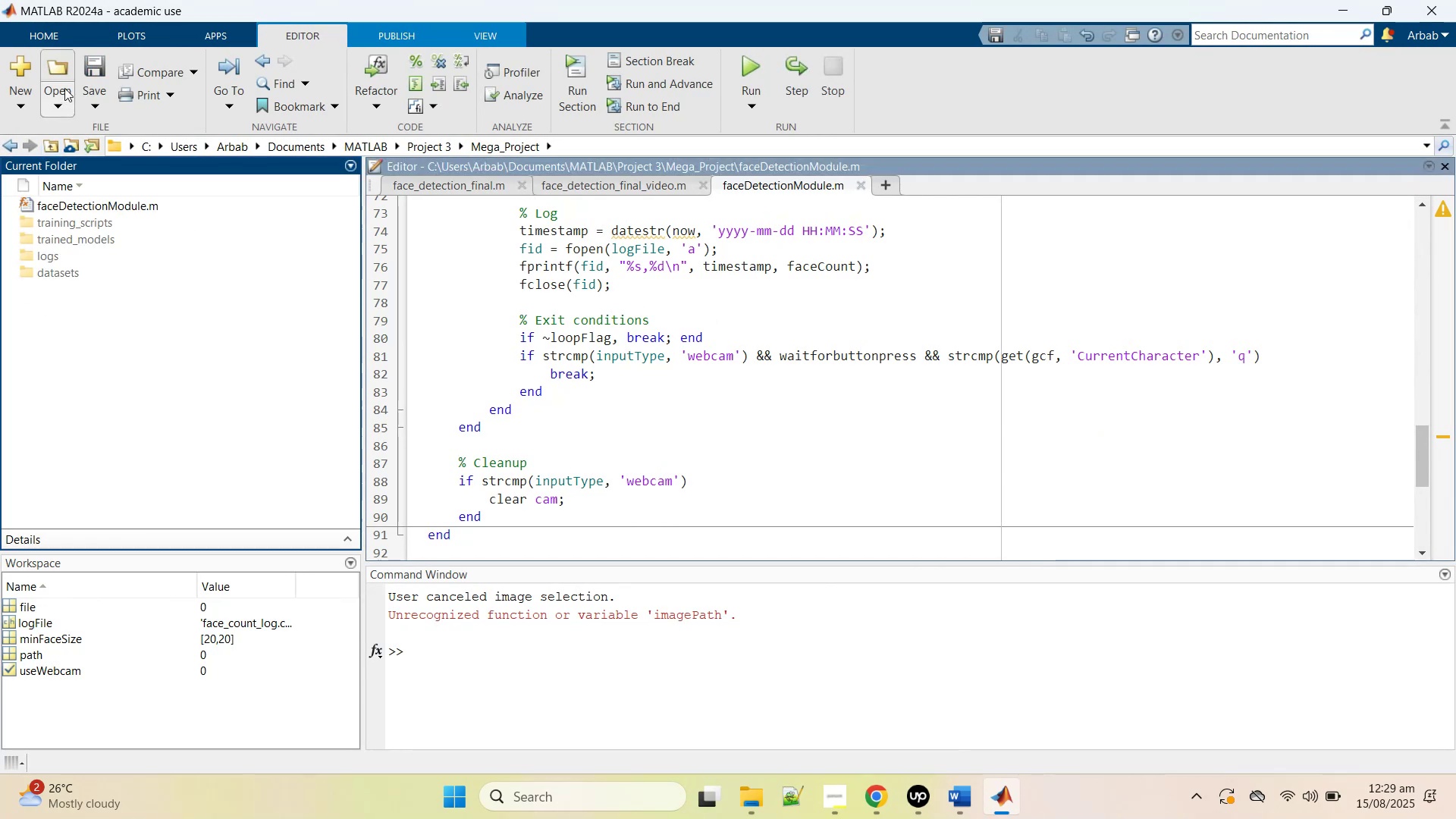 
left_click([27, 88])
 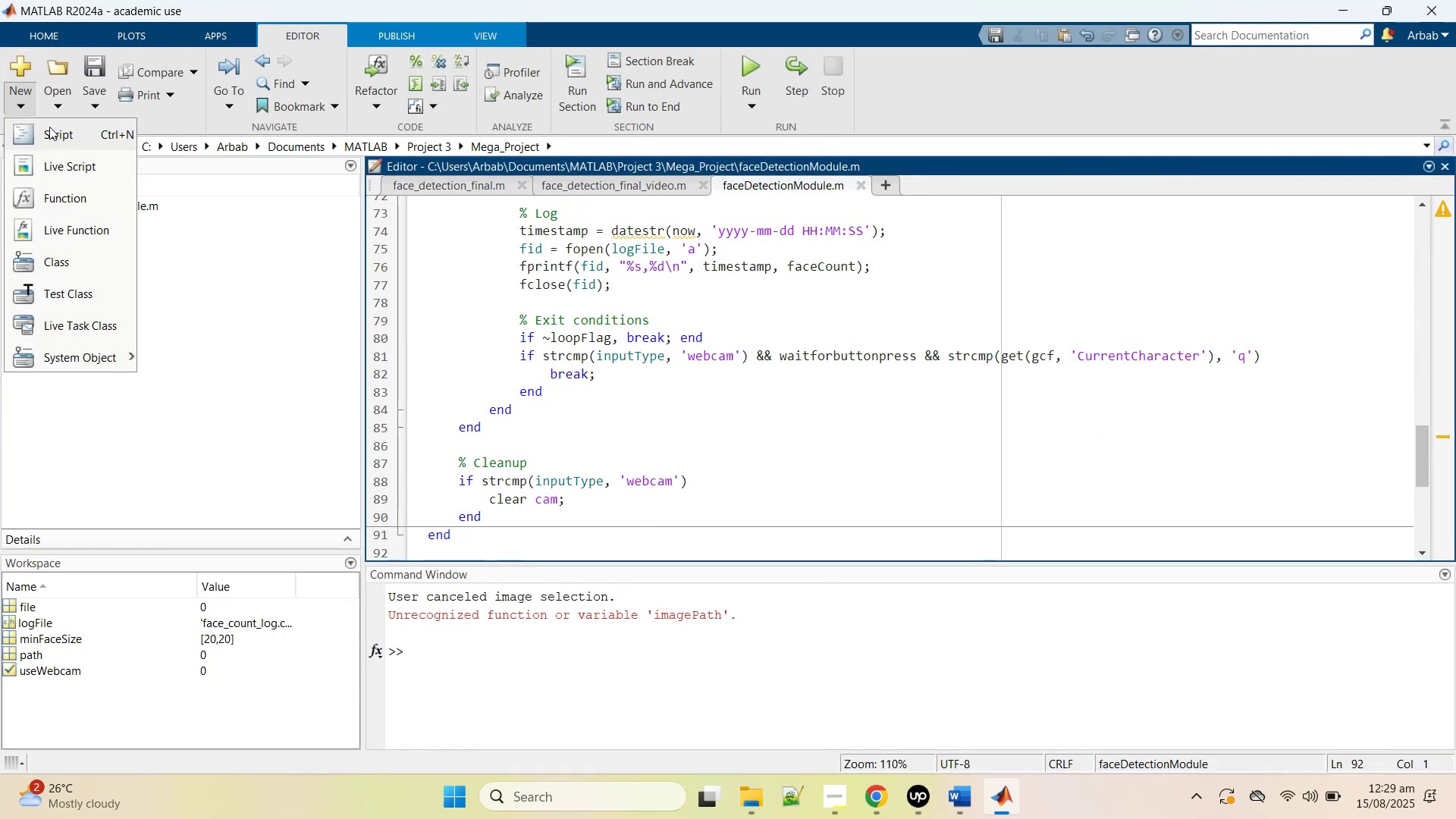 
left_click([56, 145])
 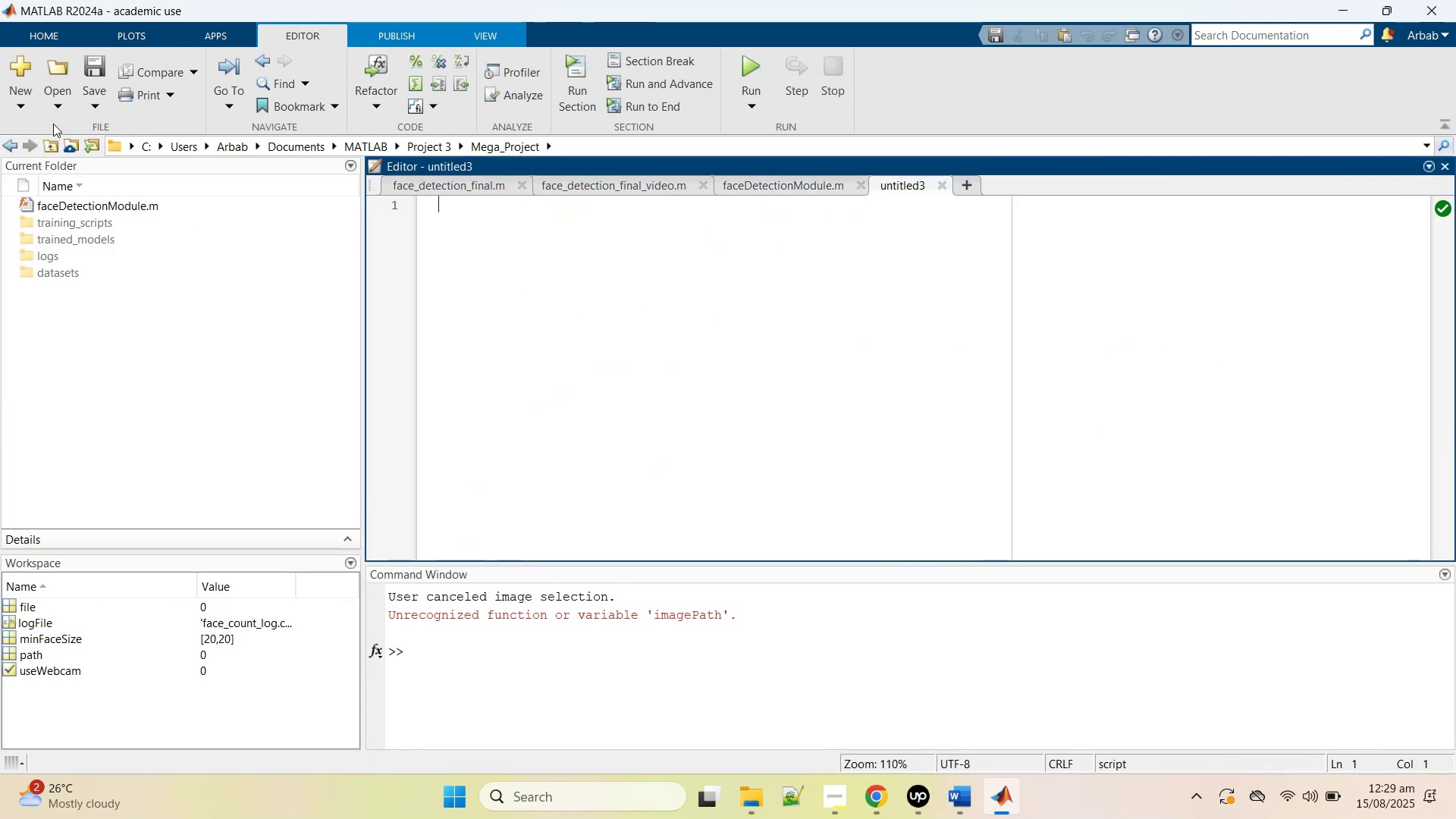 
type(main)
 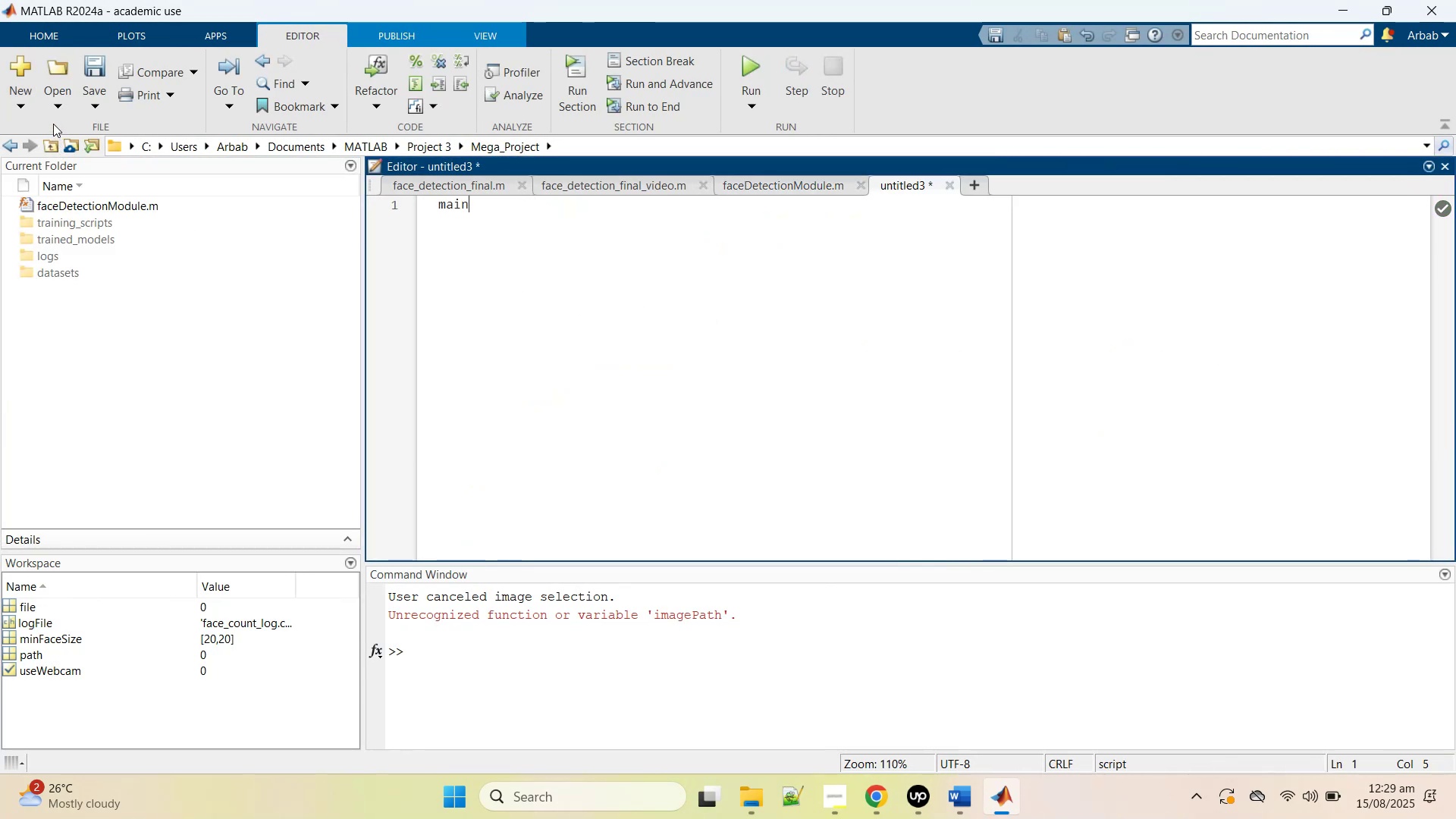 
key(Control+S)
 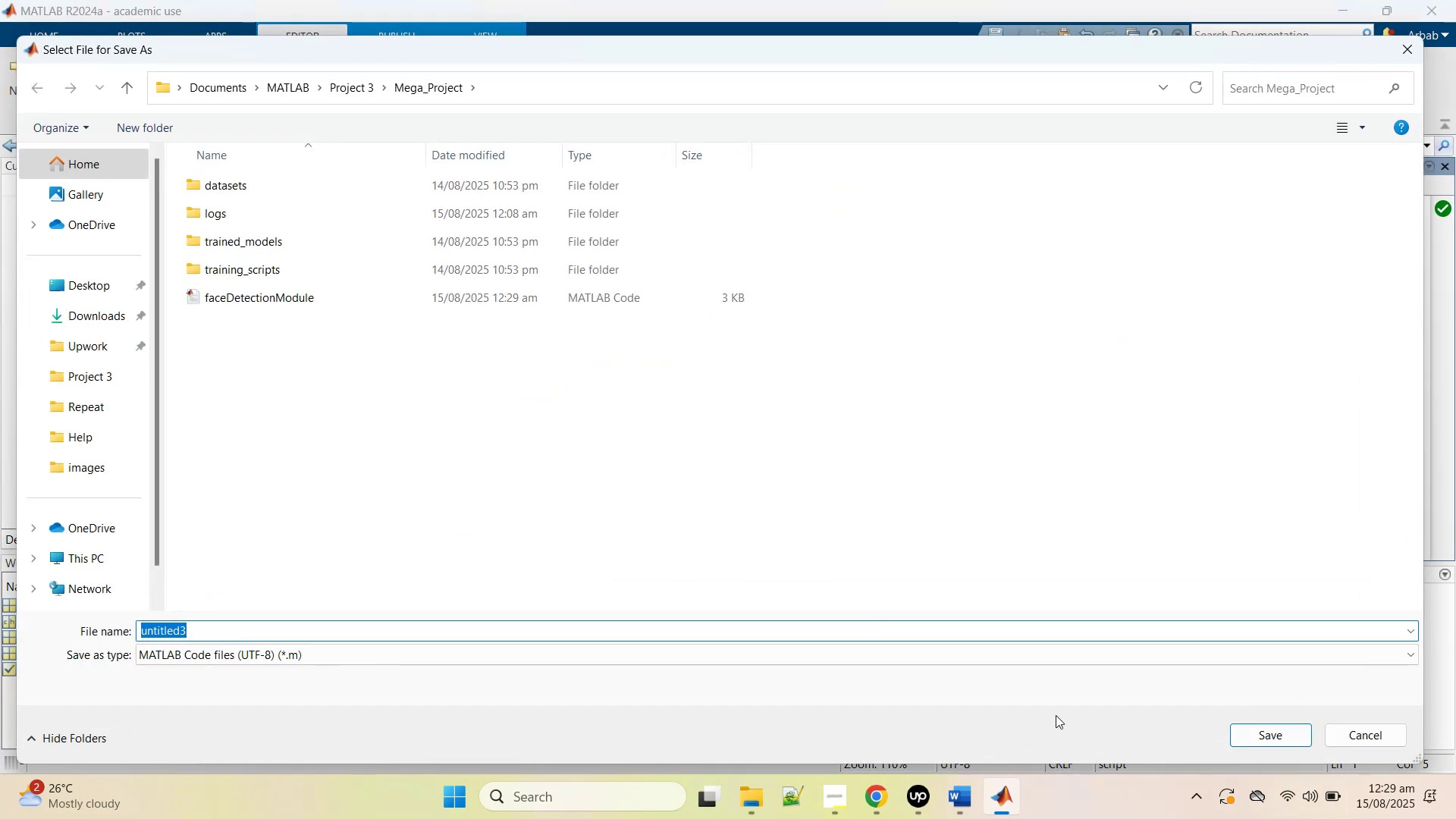 
type(main)
 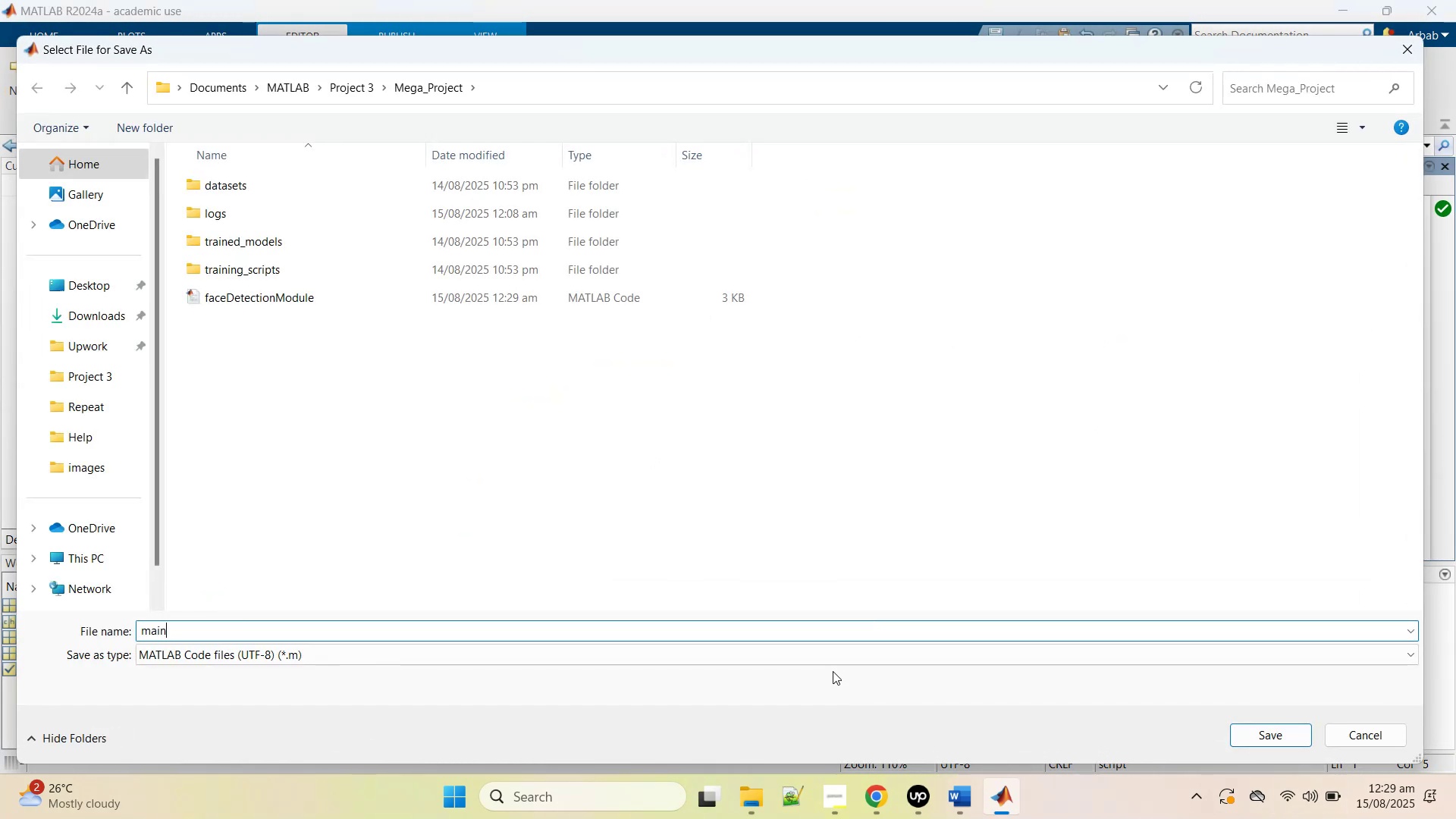 
key(Enter)
 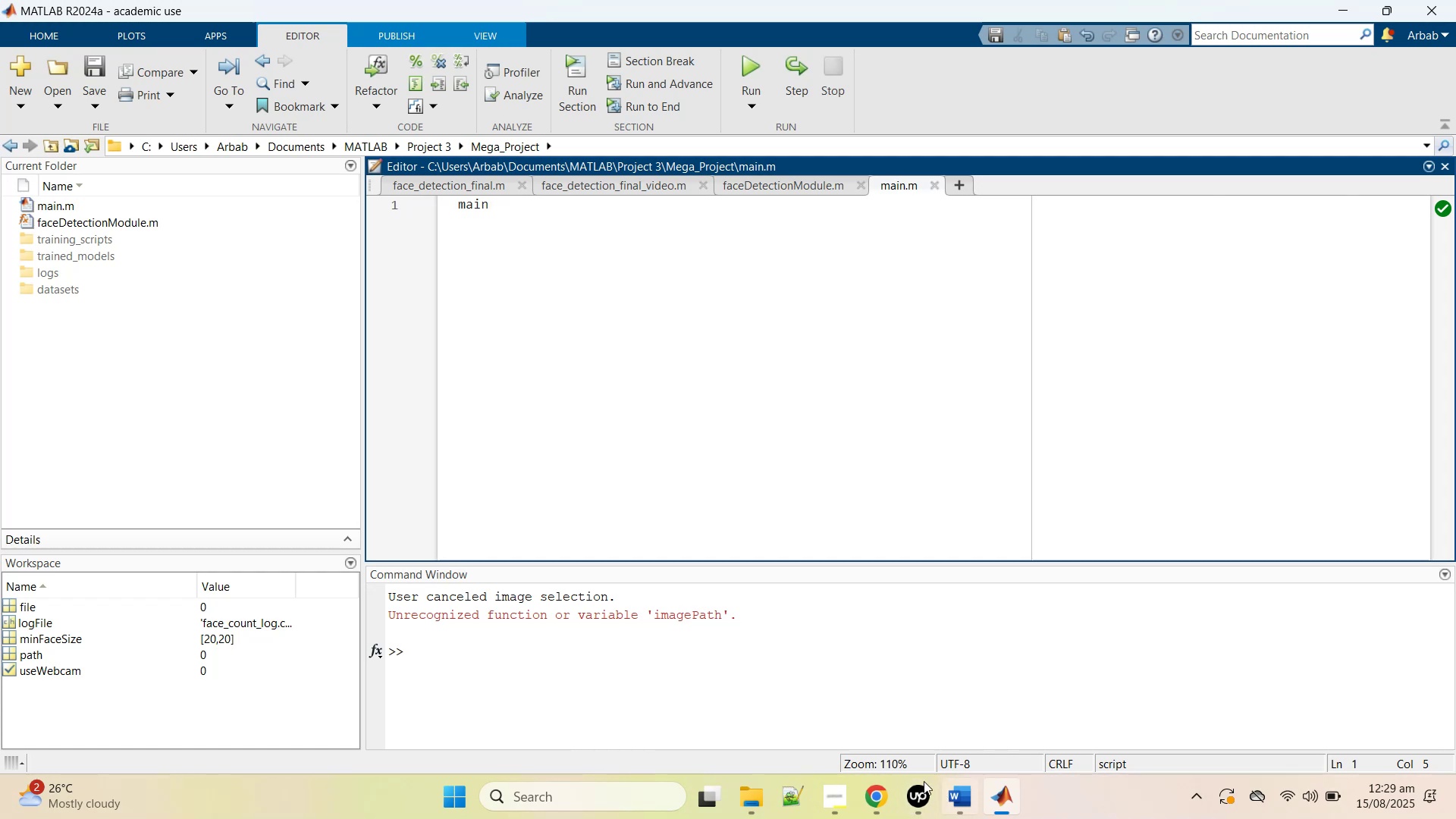 
left_click([890, 796])
 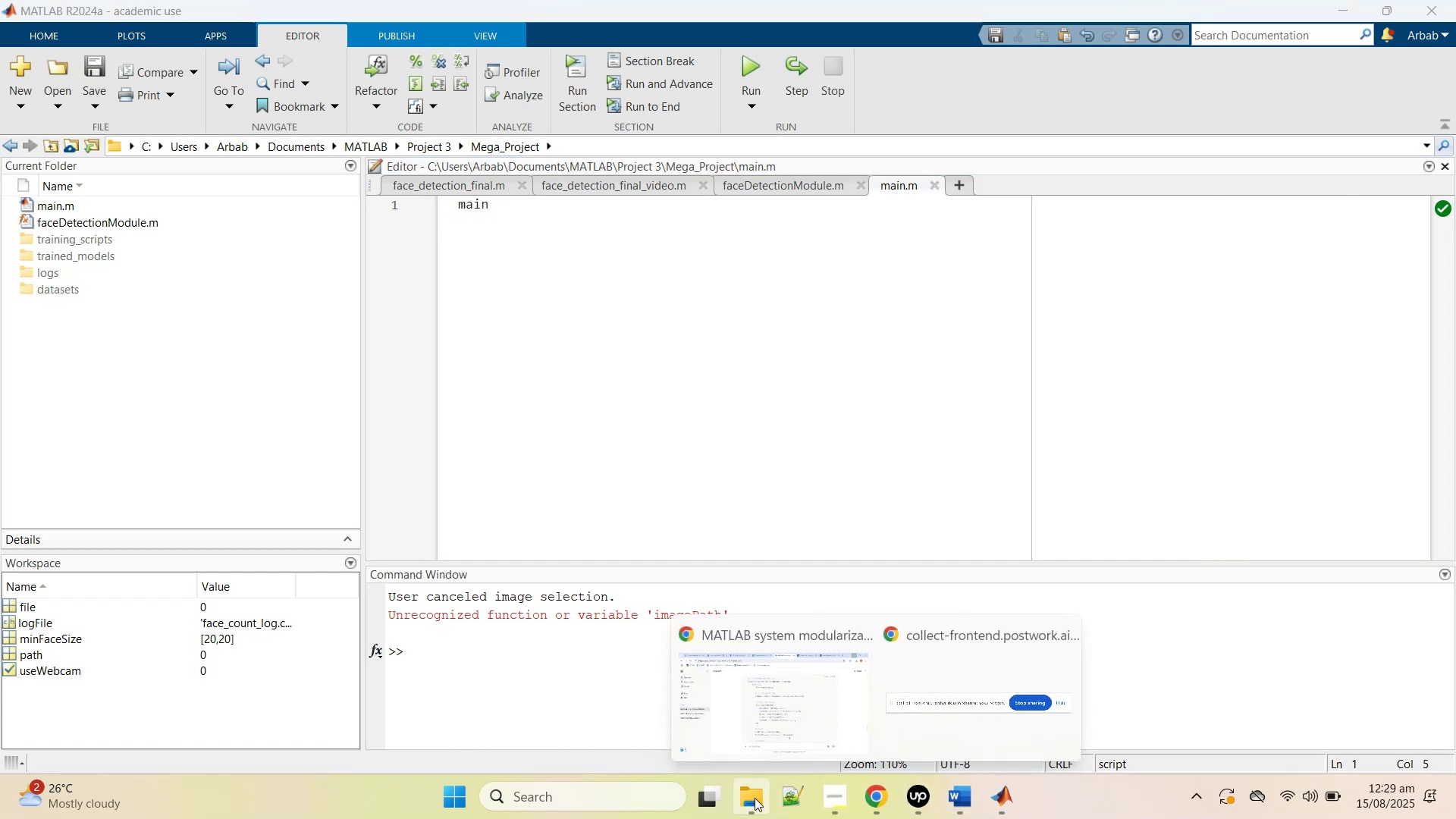 
left_click([755, 798])
 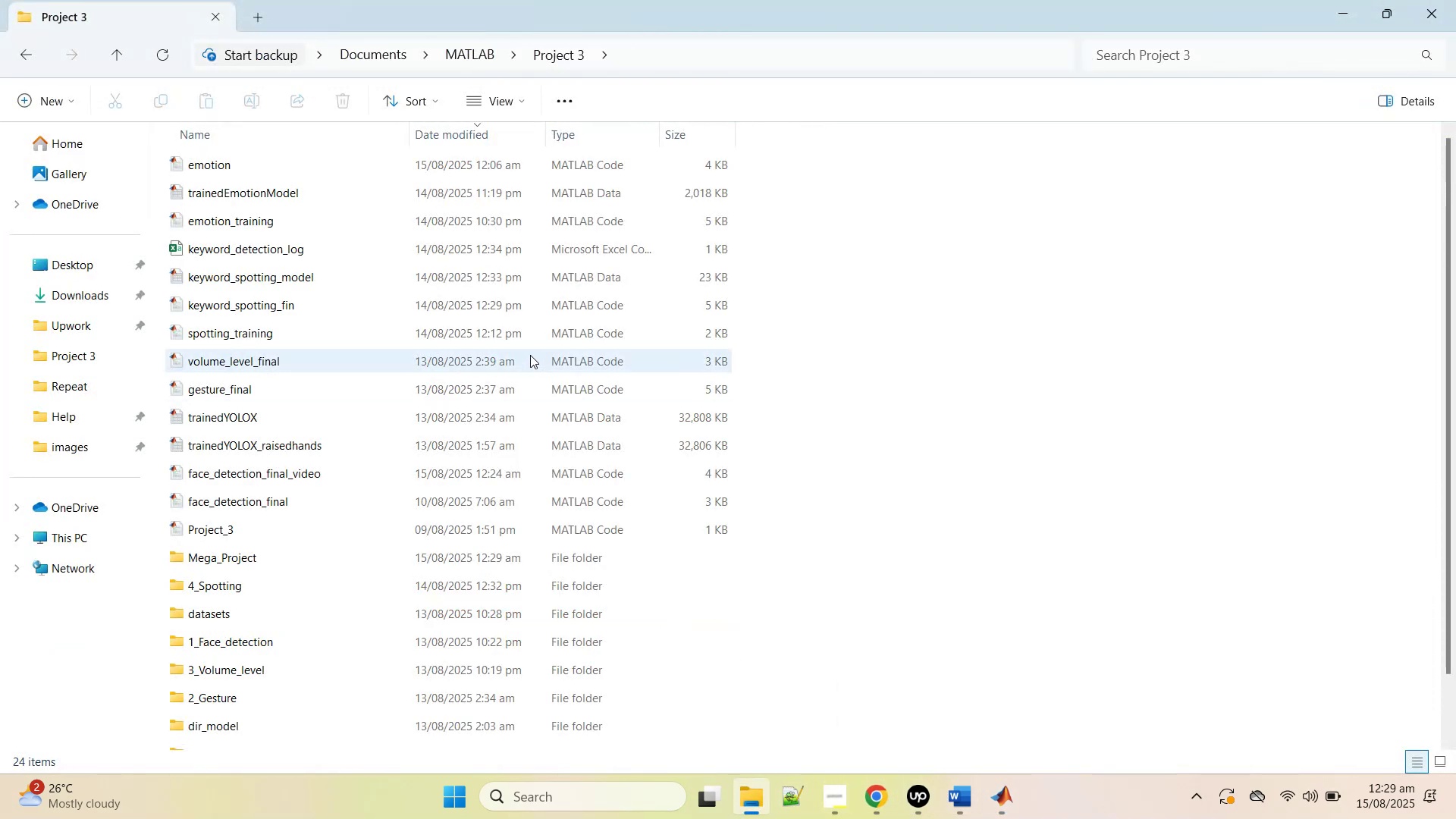 
scroll: coordinate [530, 353], scroll_direction: up, amount: 1.0
 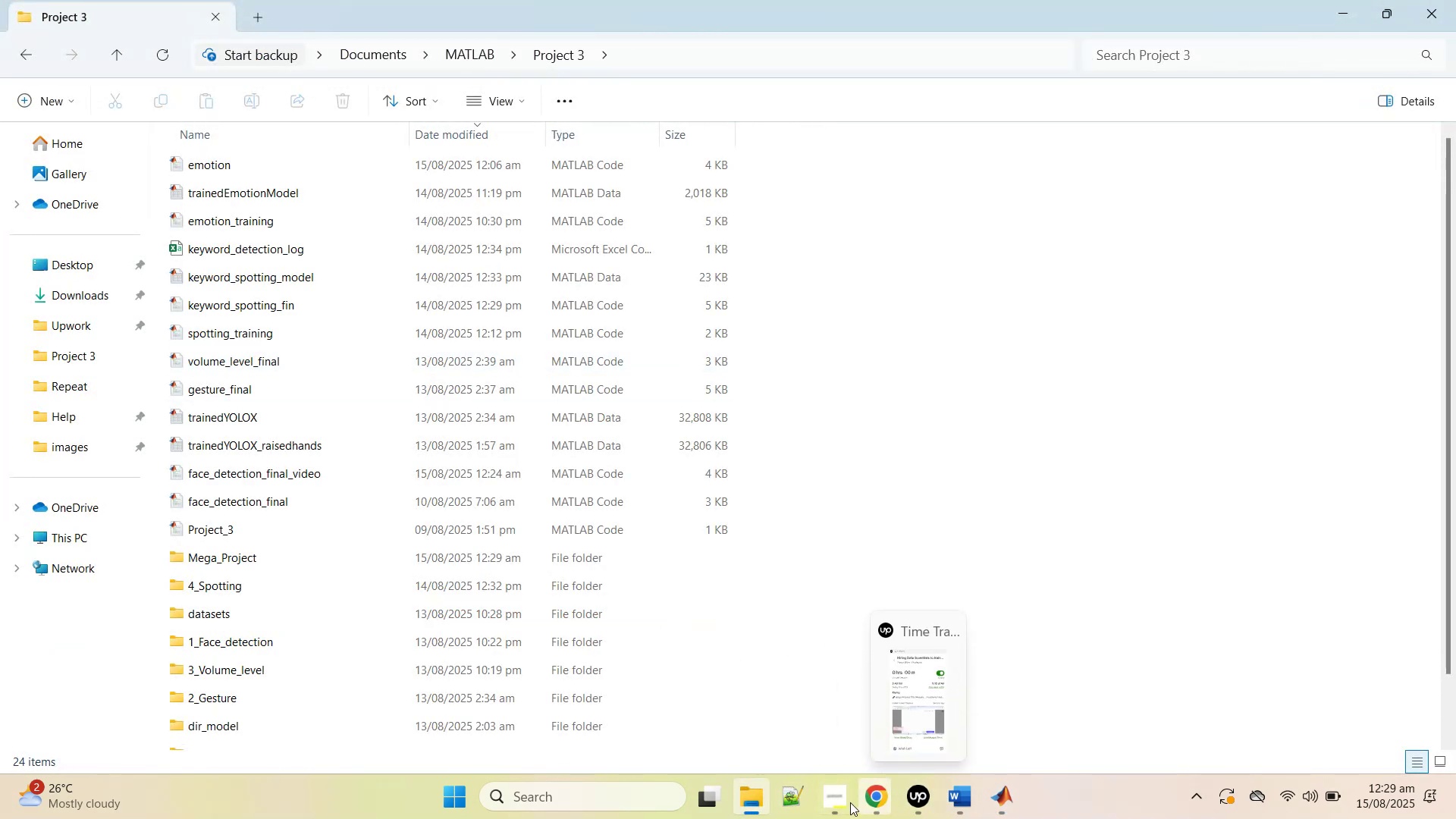 
left_click([765, 798])
 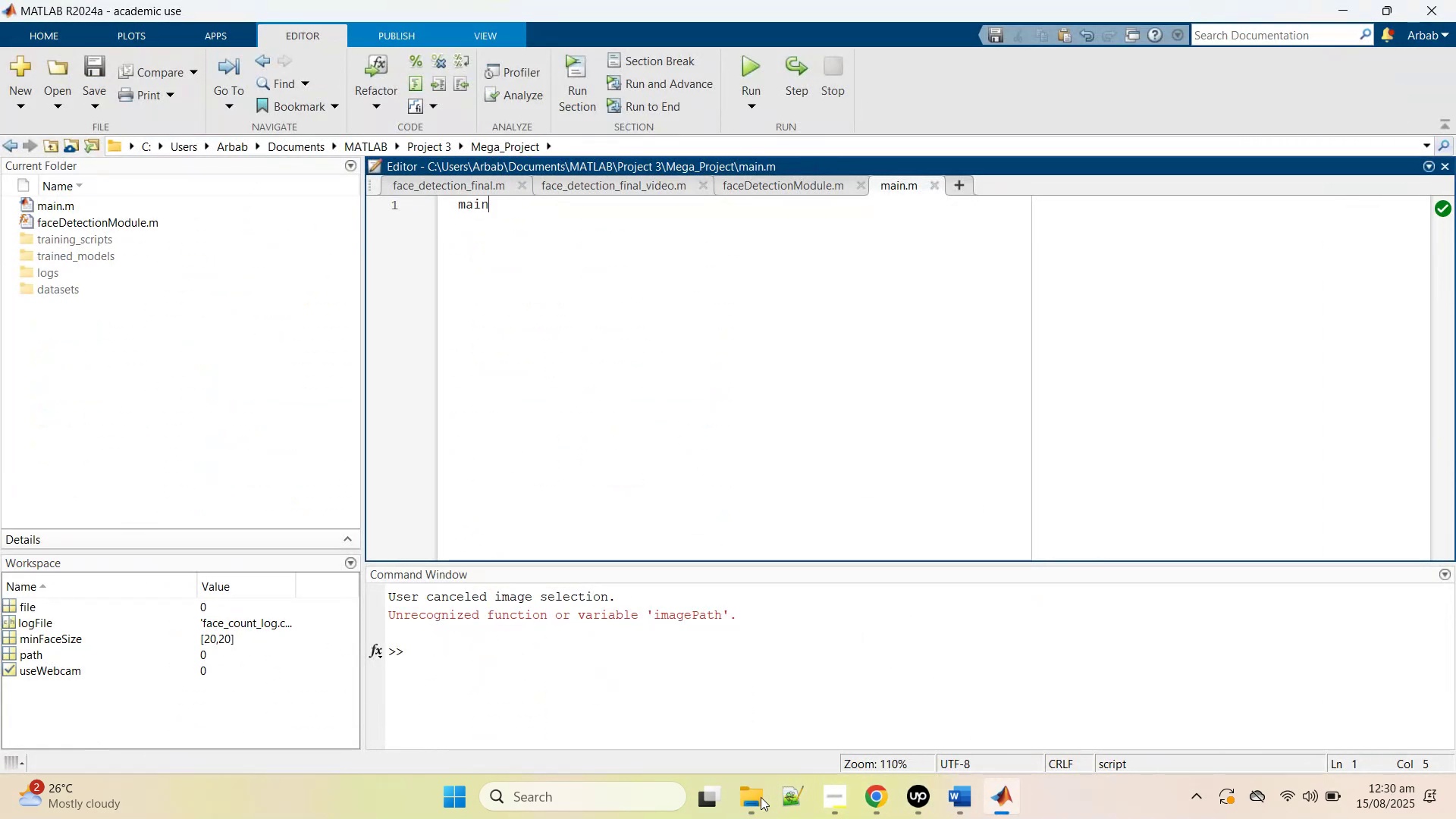 
left_click([759, 797])
 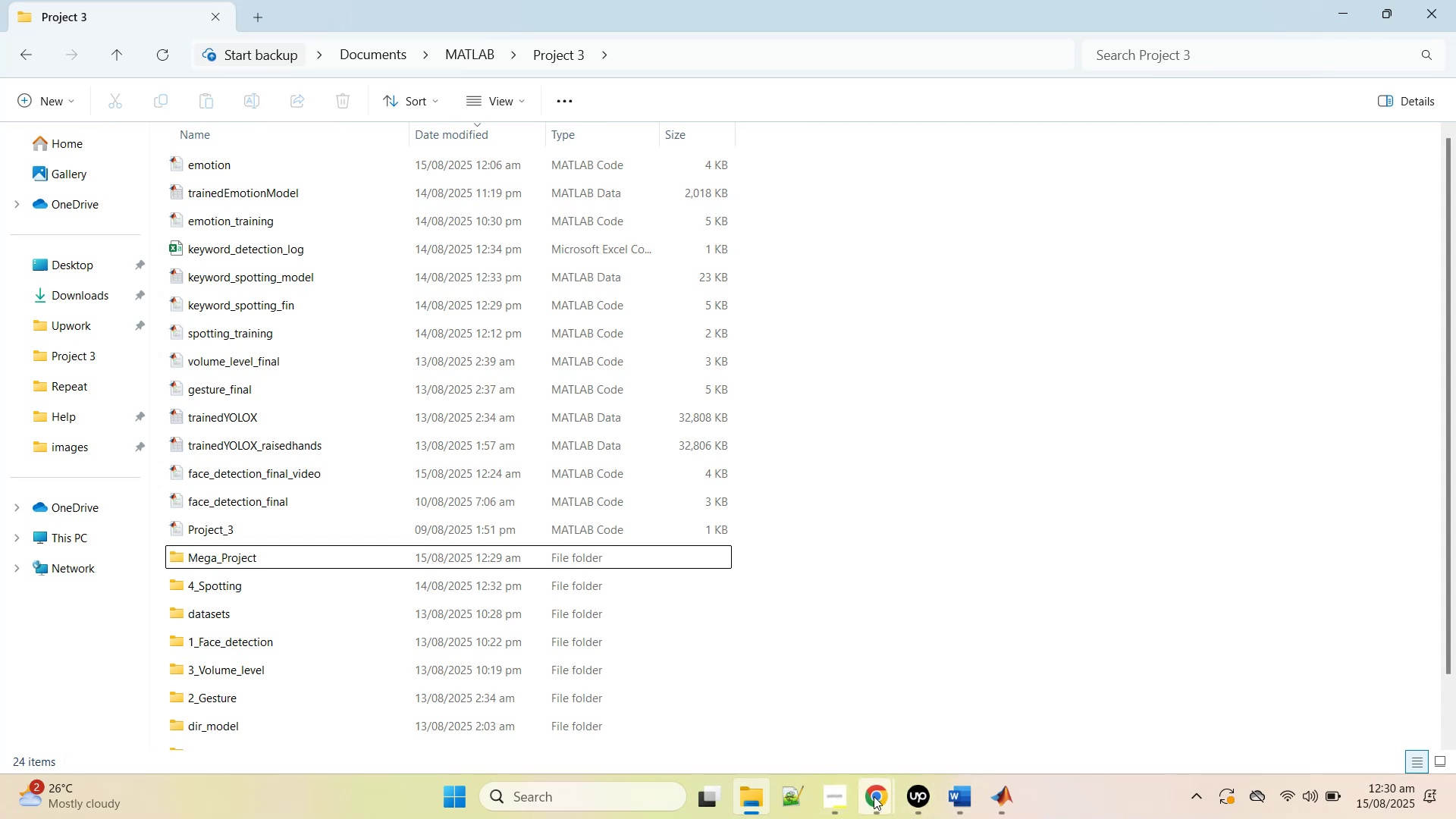 
left_click([882, 817])
 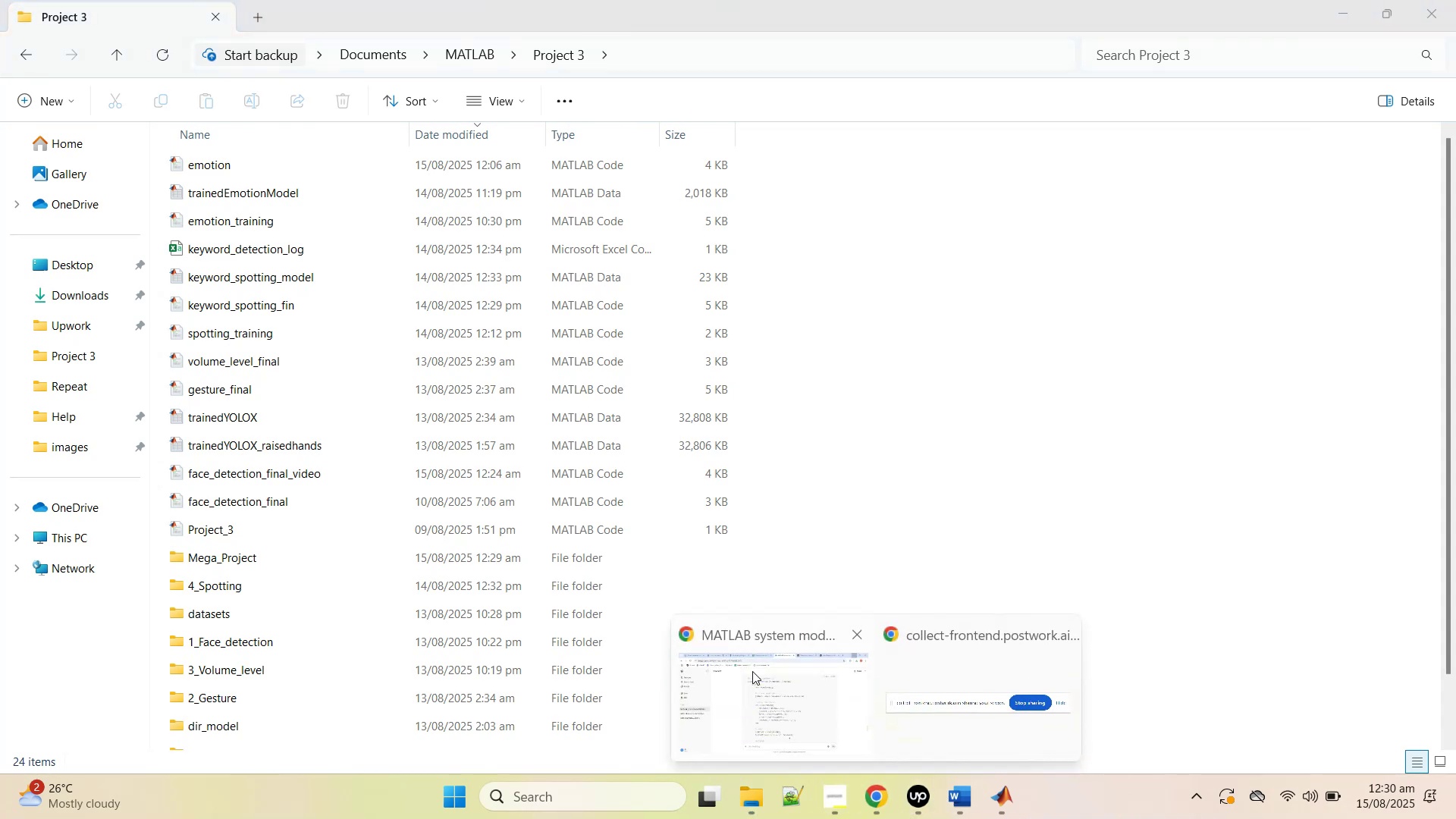 
left_click([752, 671])
 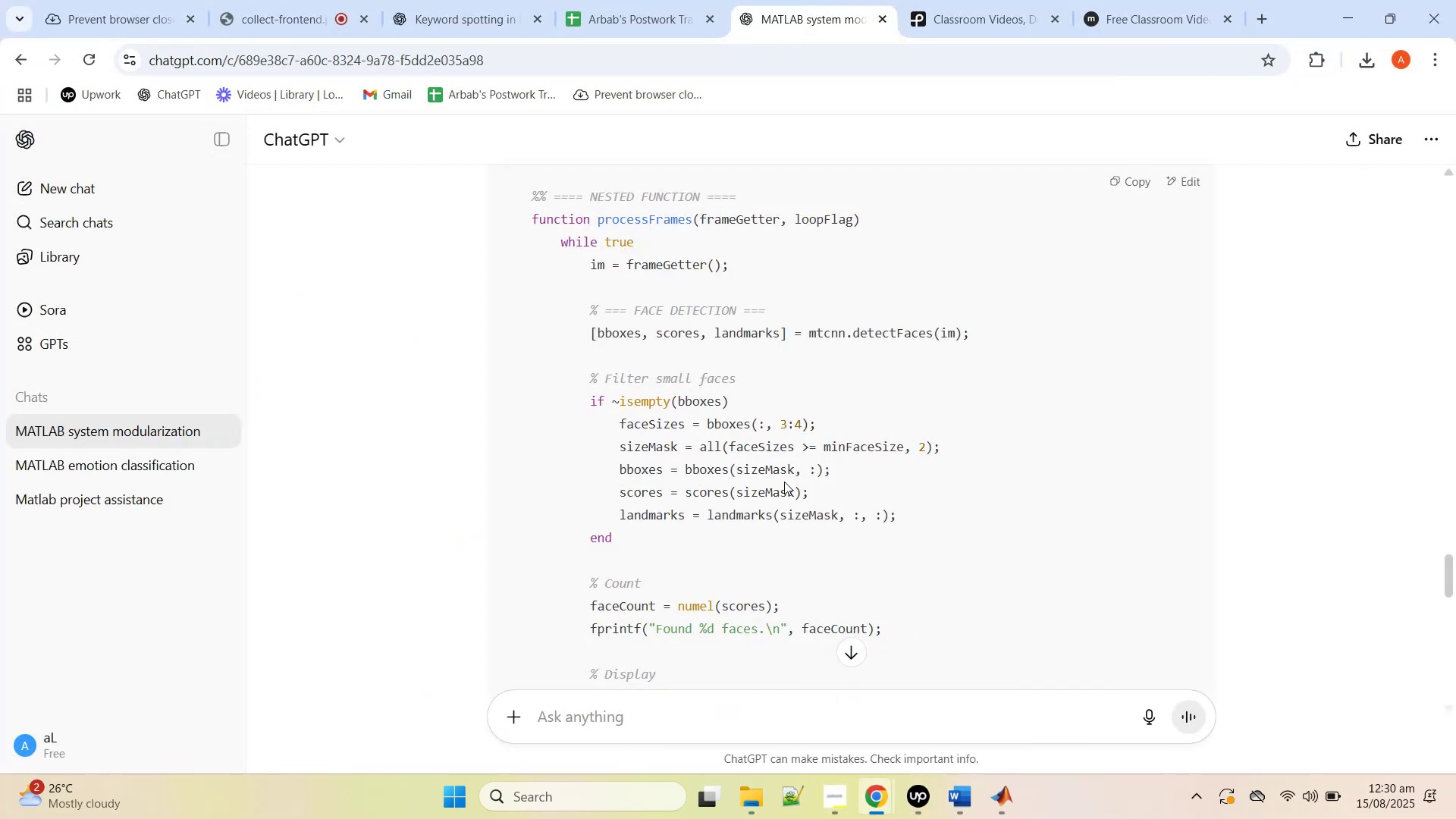 
scroll: coordinate [786, 480], scroll_direction: up, amount: 5.0
 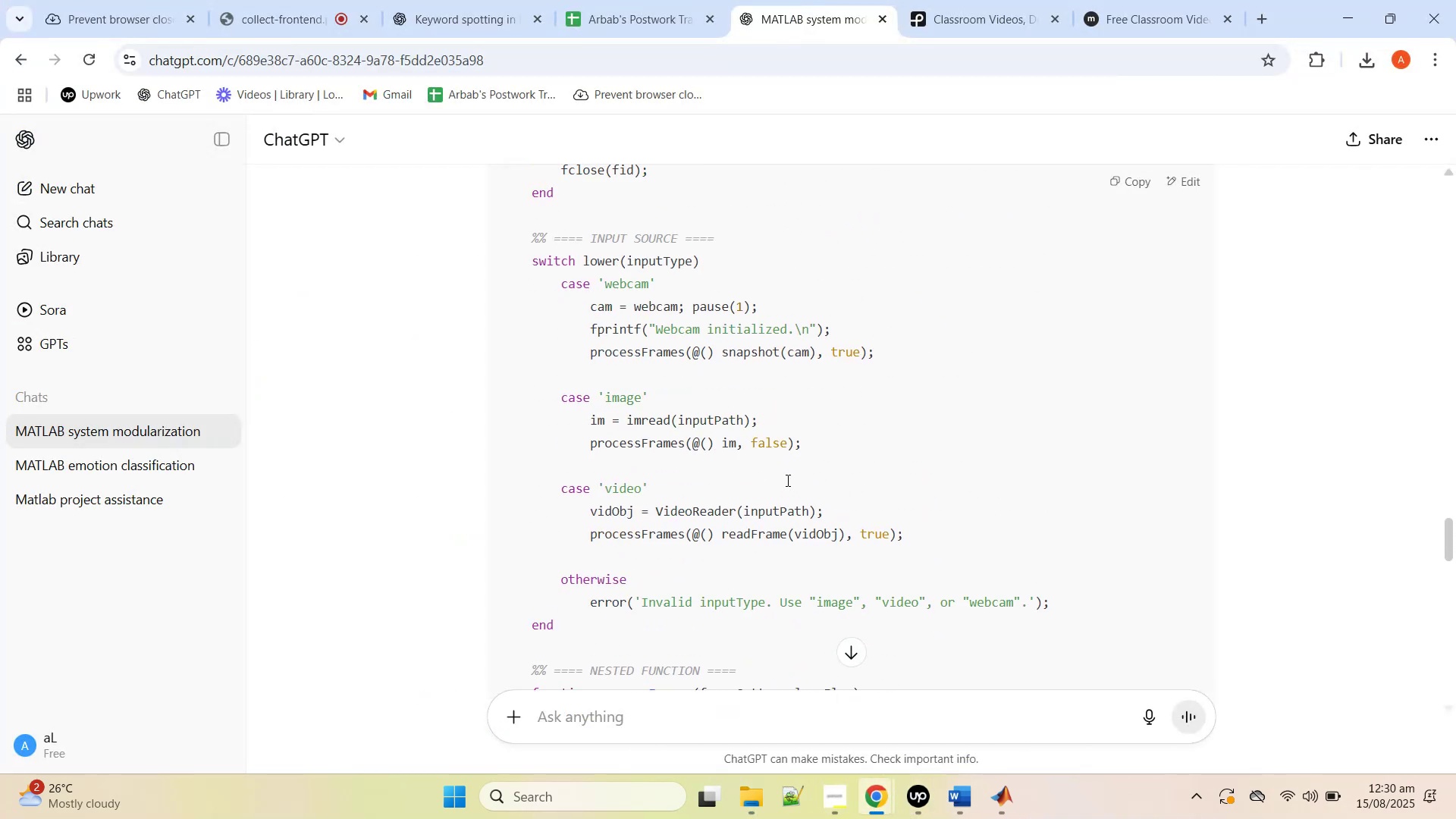 
scroll: coordinate [786, 488], scroll_direction: down, amount: 16.0
 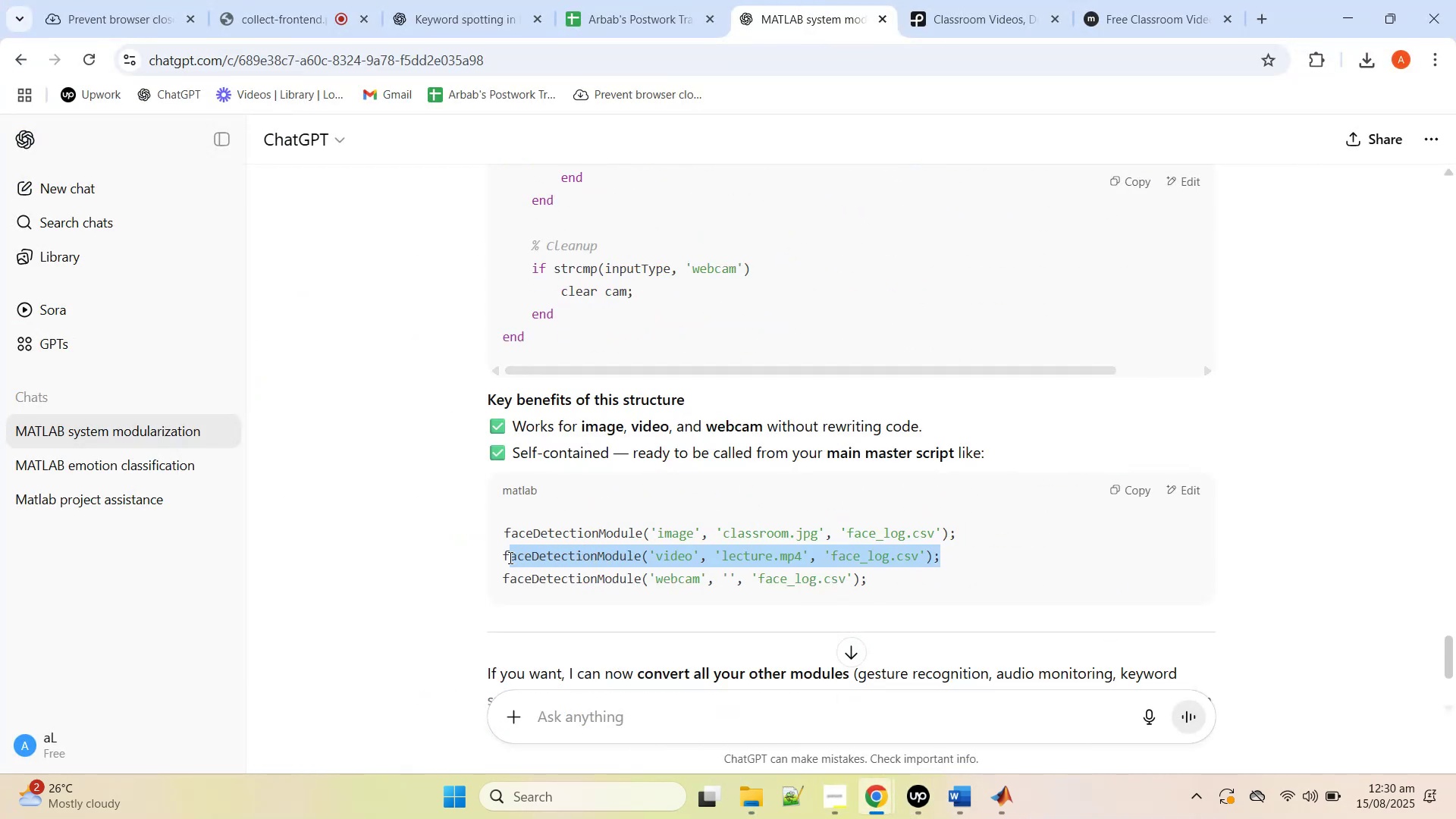 
wait(6.02)
 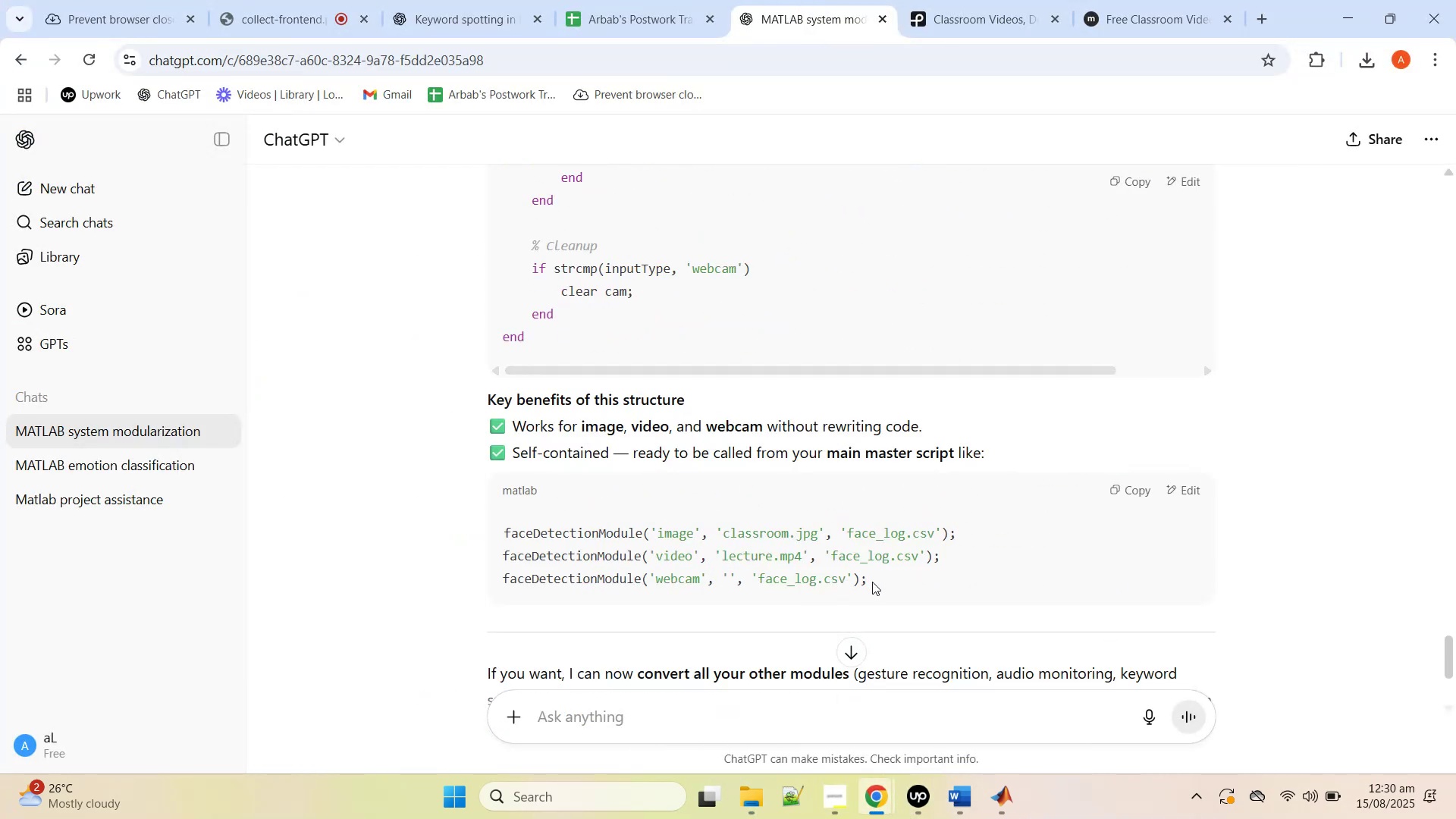 
double_click([767, 536])
 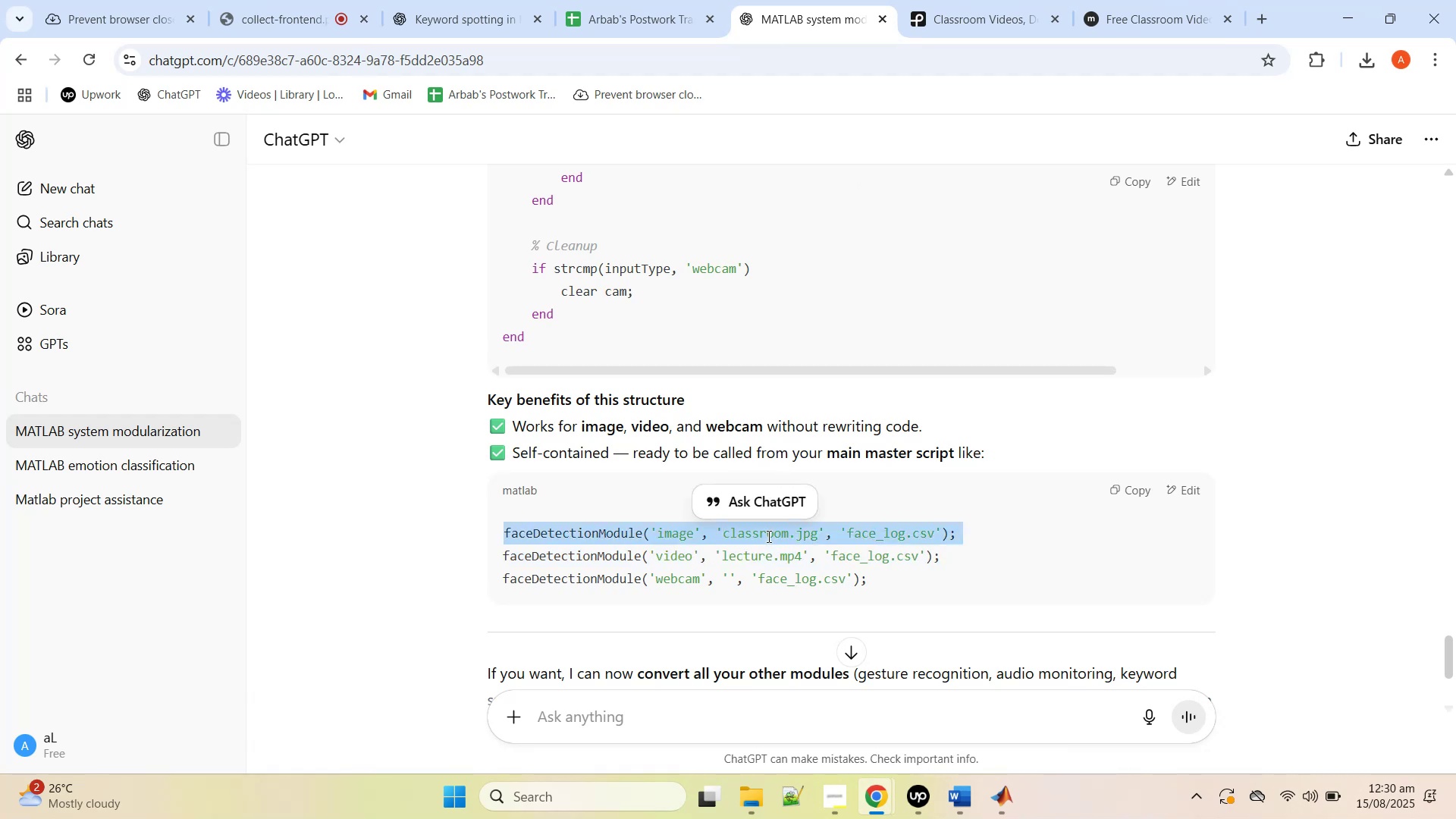 
triple_click([767, 536])
 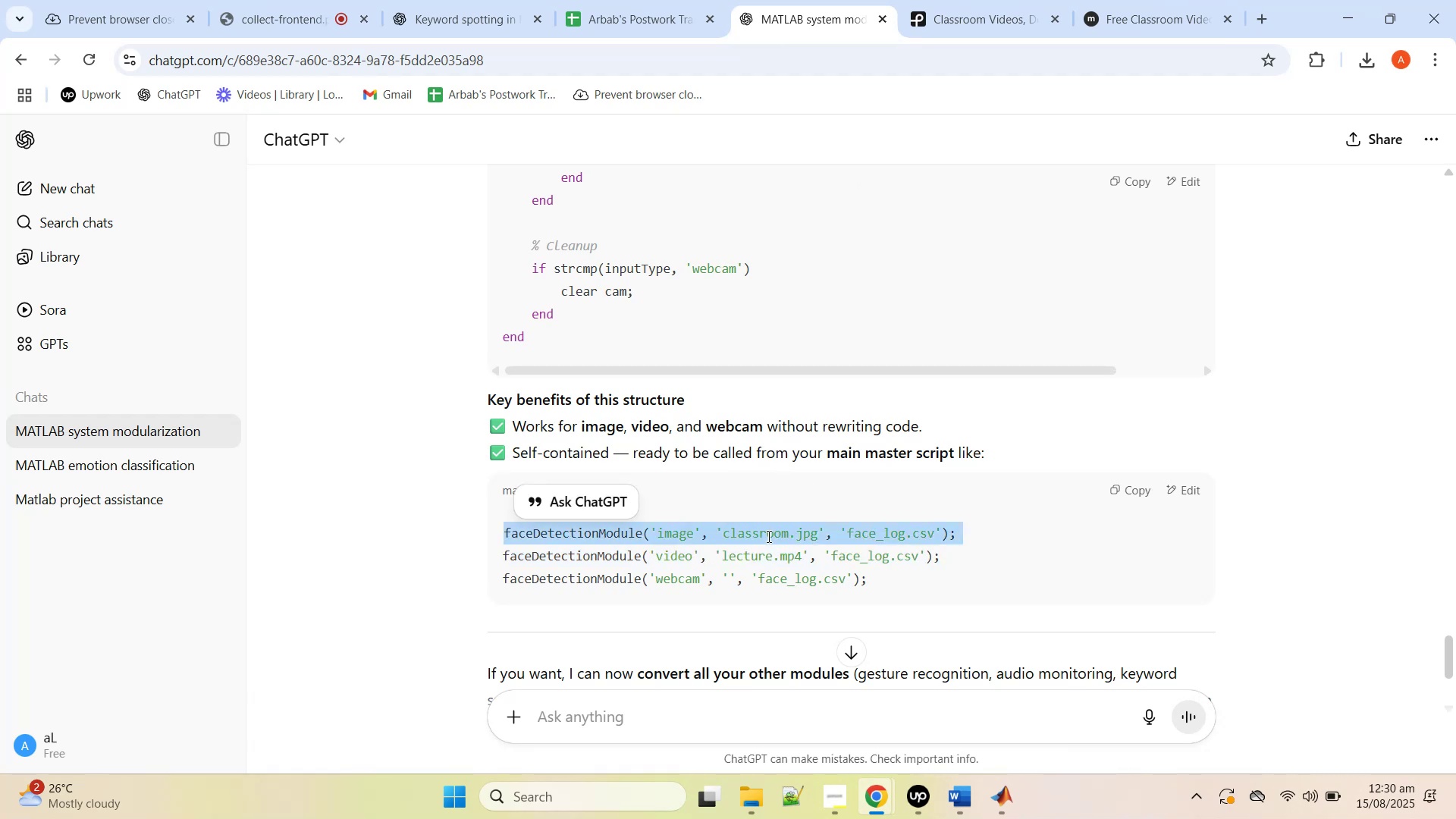 
key(Control+C)
 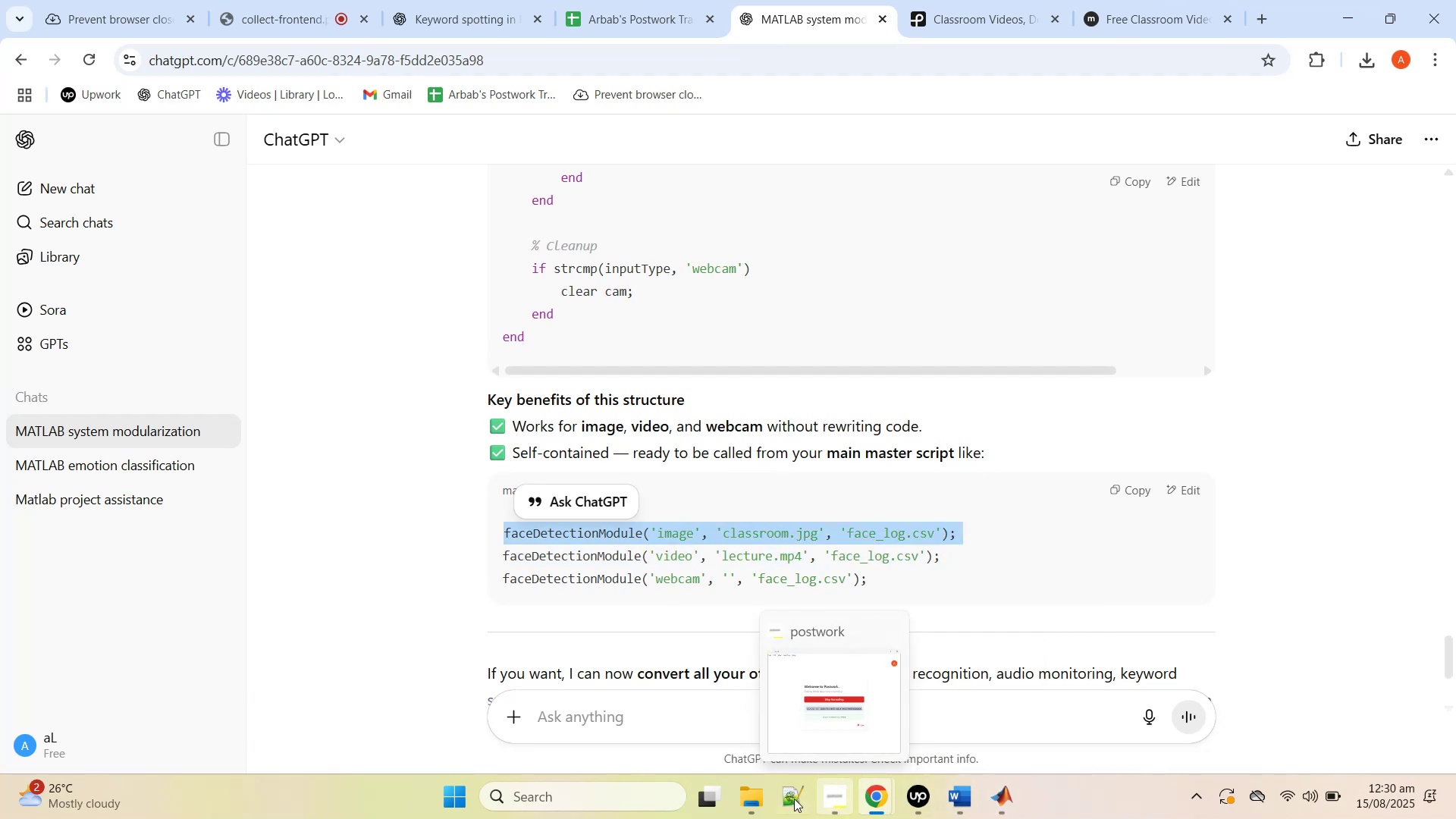 
wait(5.07)
 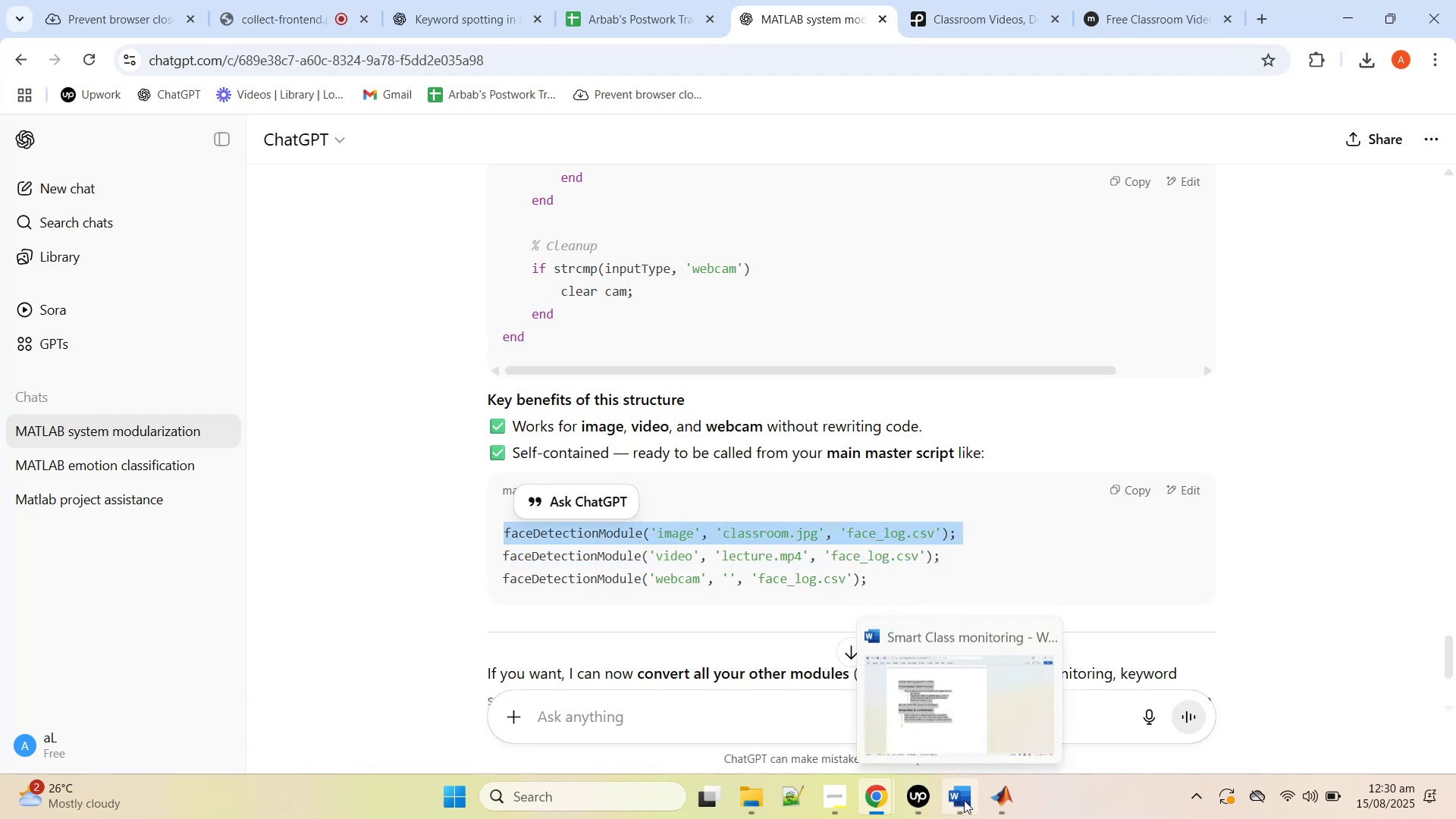 
scroll: coordinate [529, 427], scroll_direction: down, amount: 3.0
 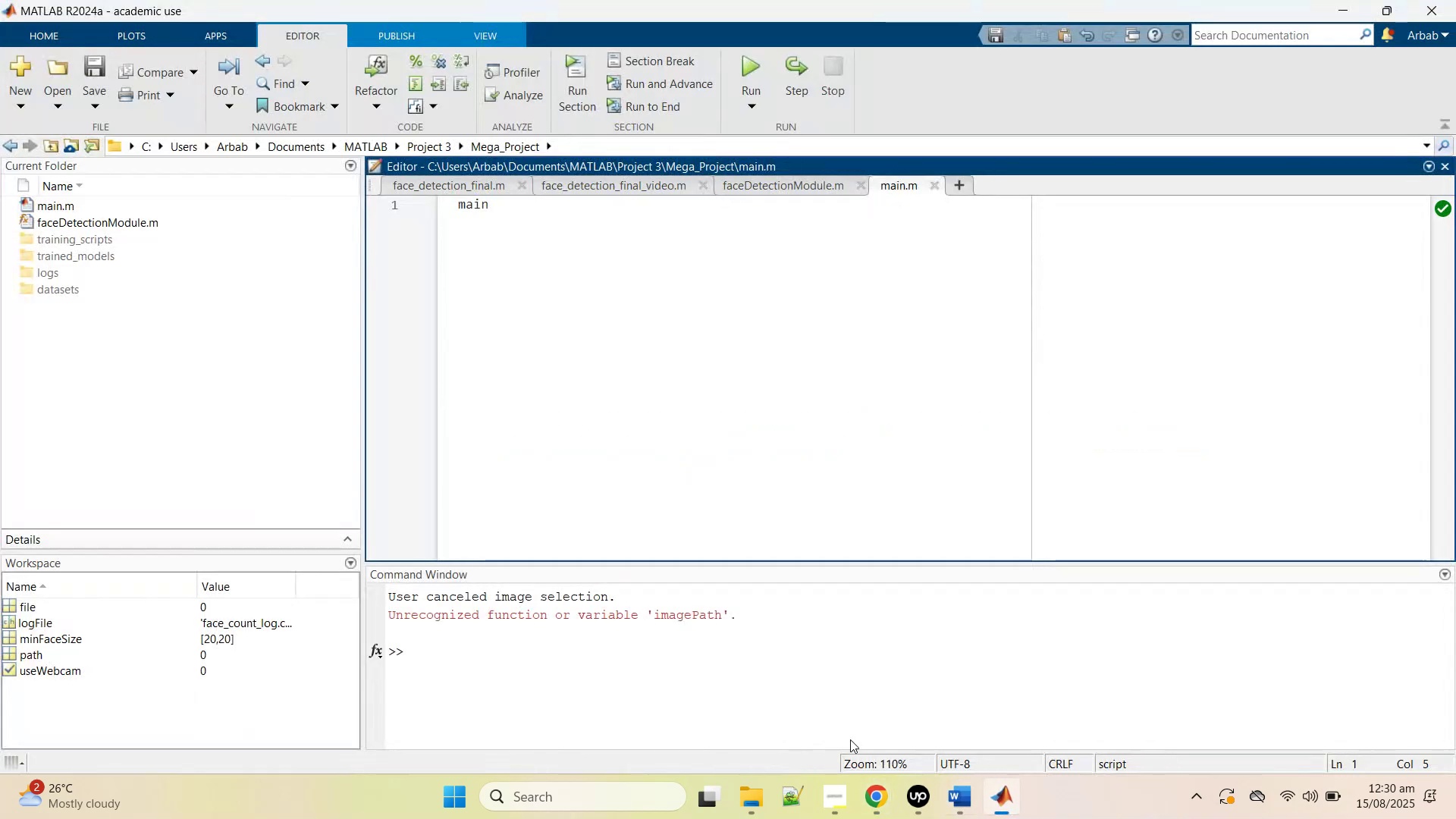 
key(Control+A)
 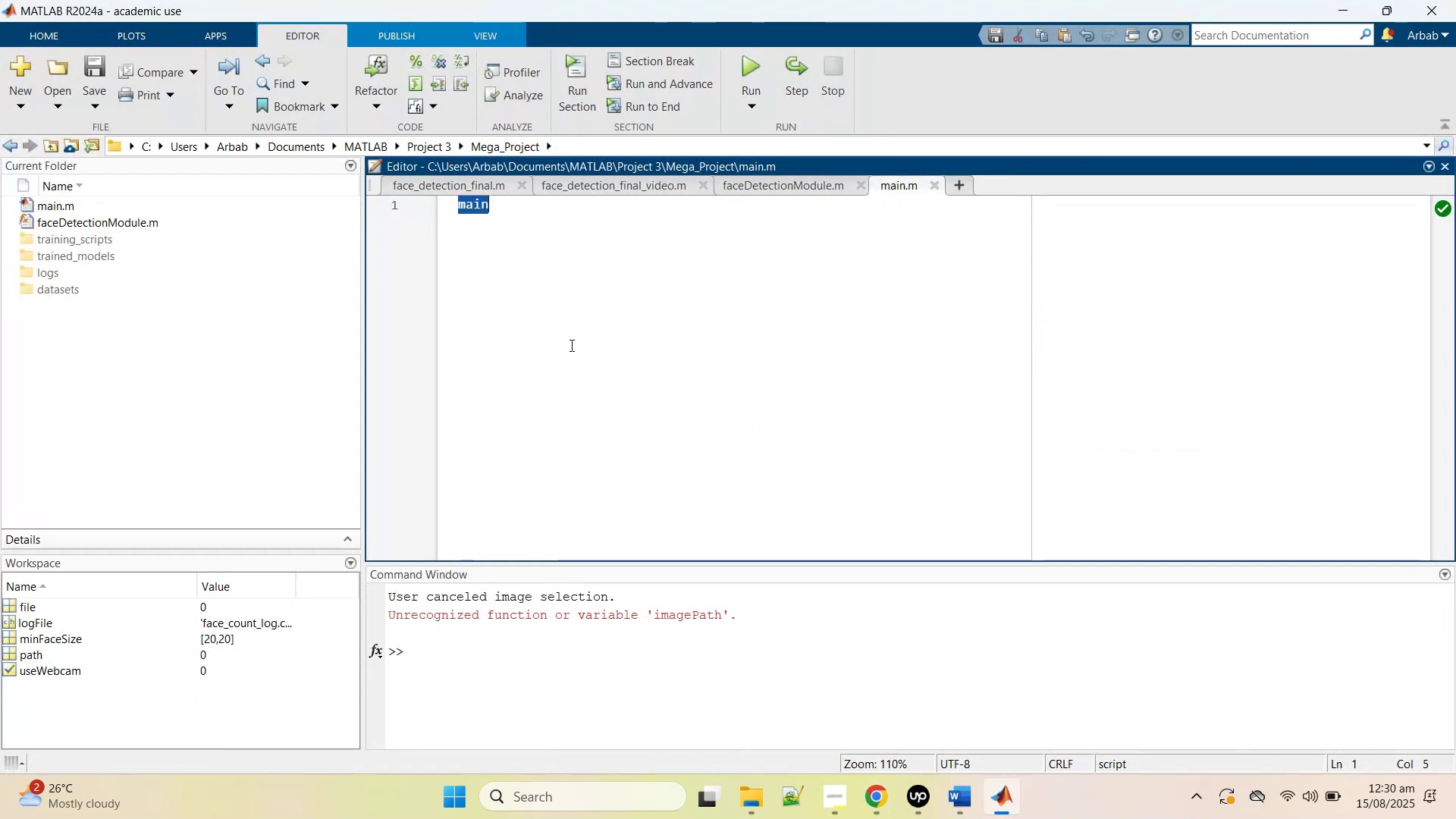 
key(Control+V)
 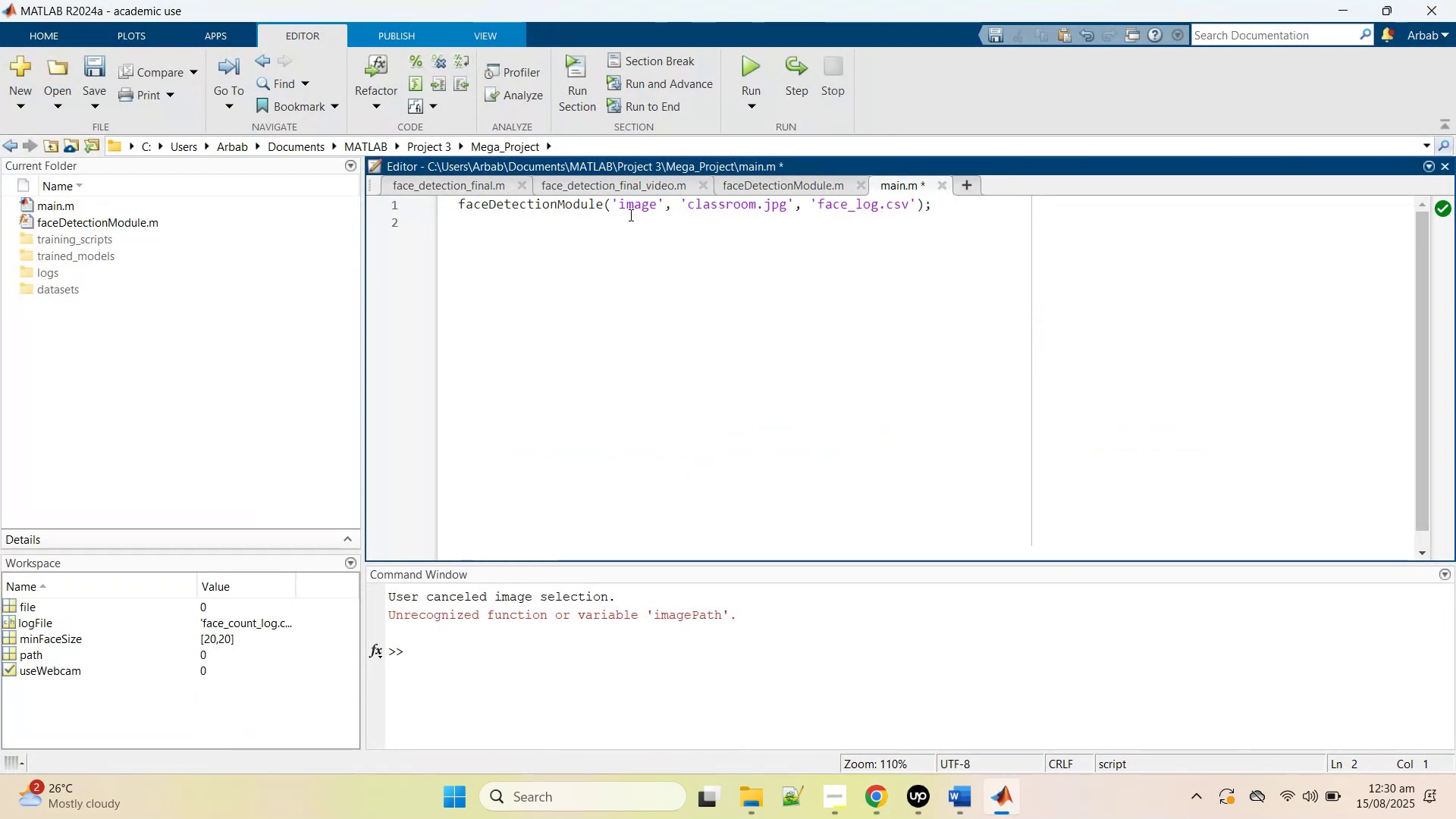 
double_click([637, 199])
 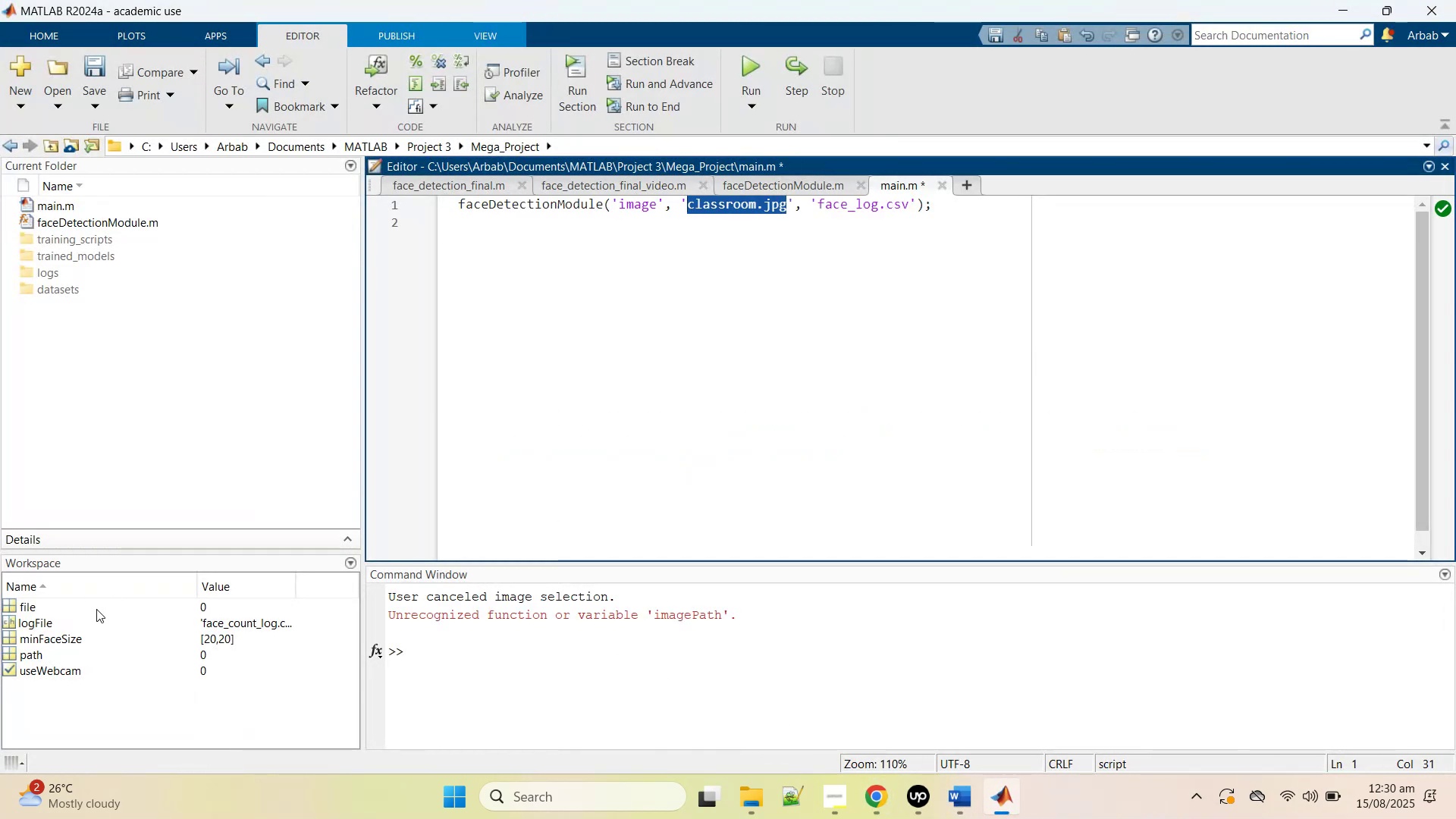 
wait(6.98)
 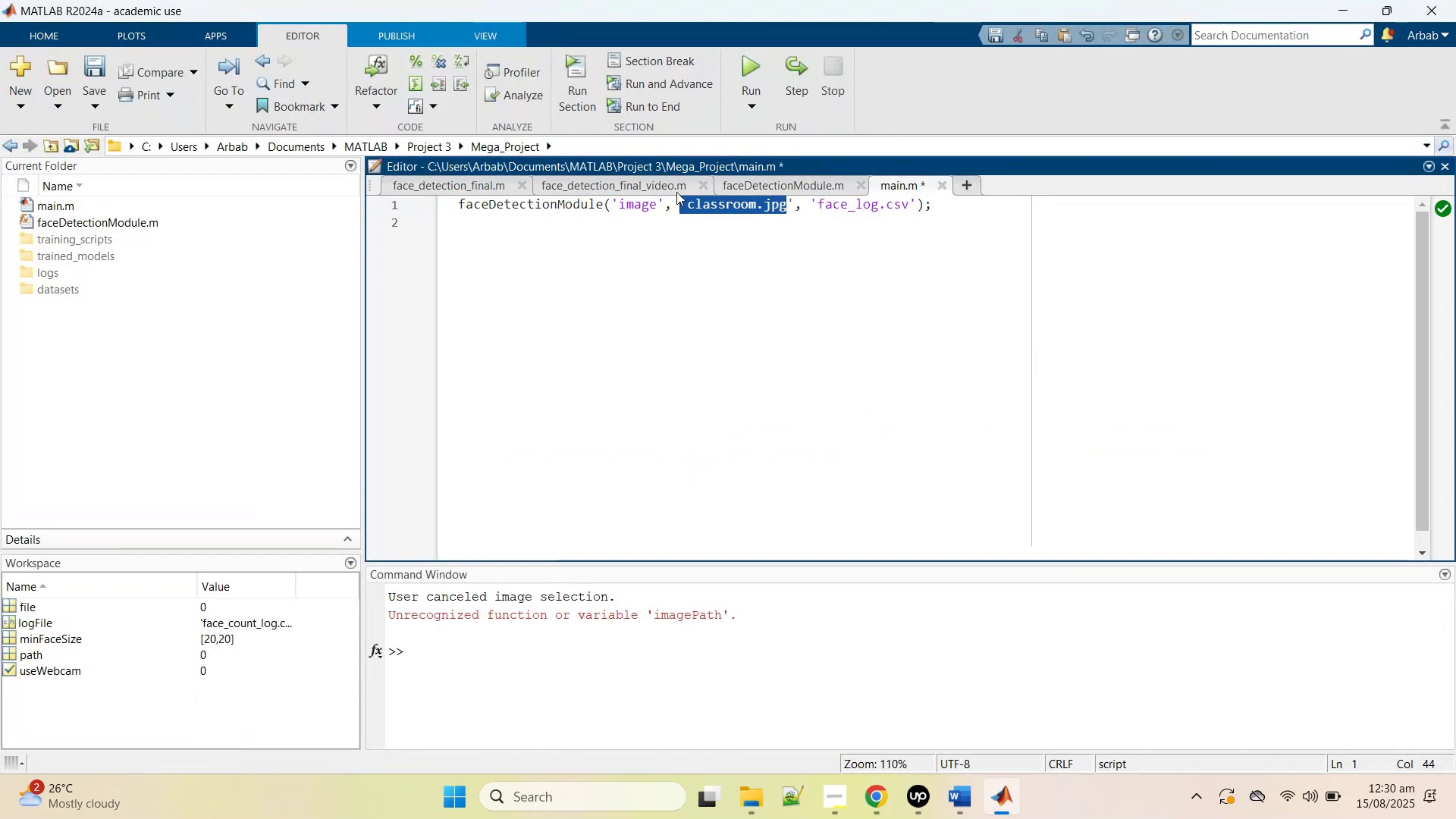 
left_click([48, 621])
 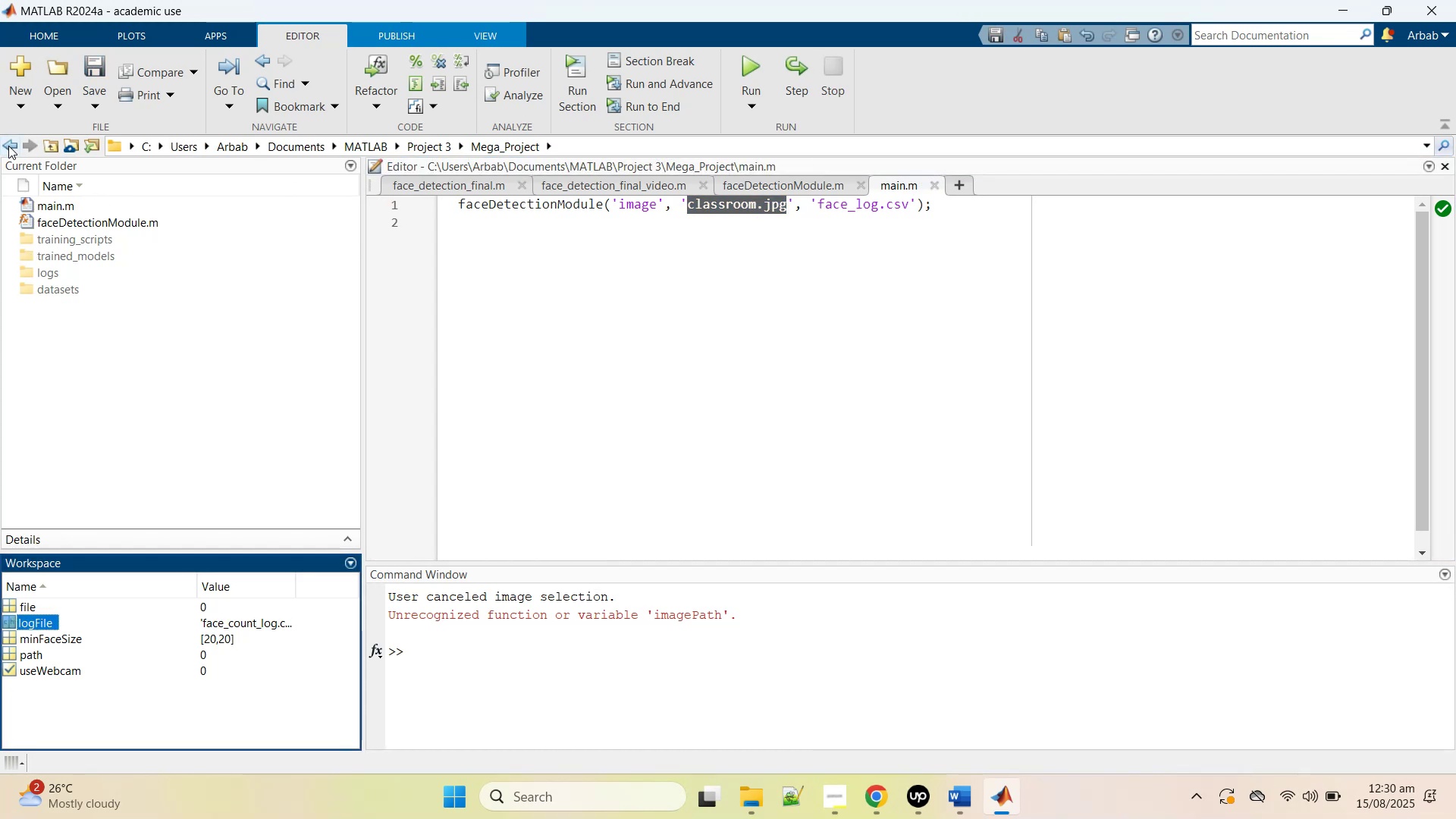 
wait(6.92)
 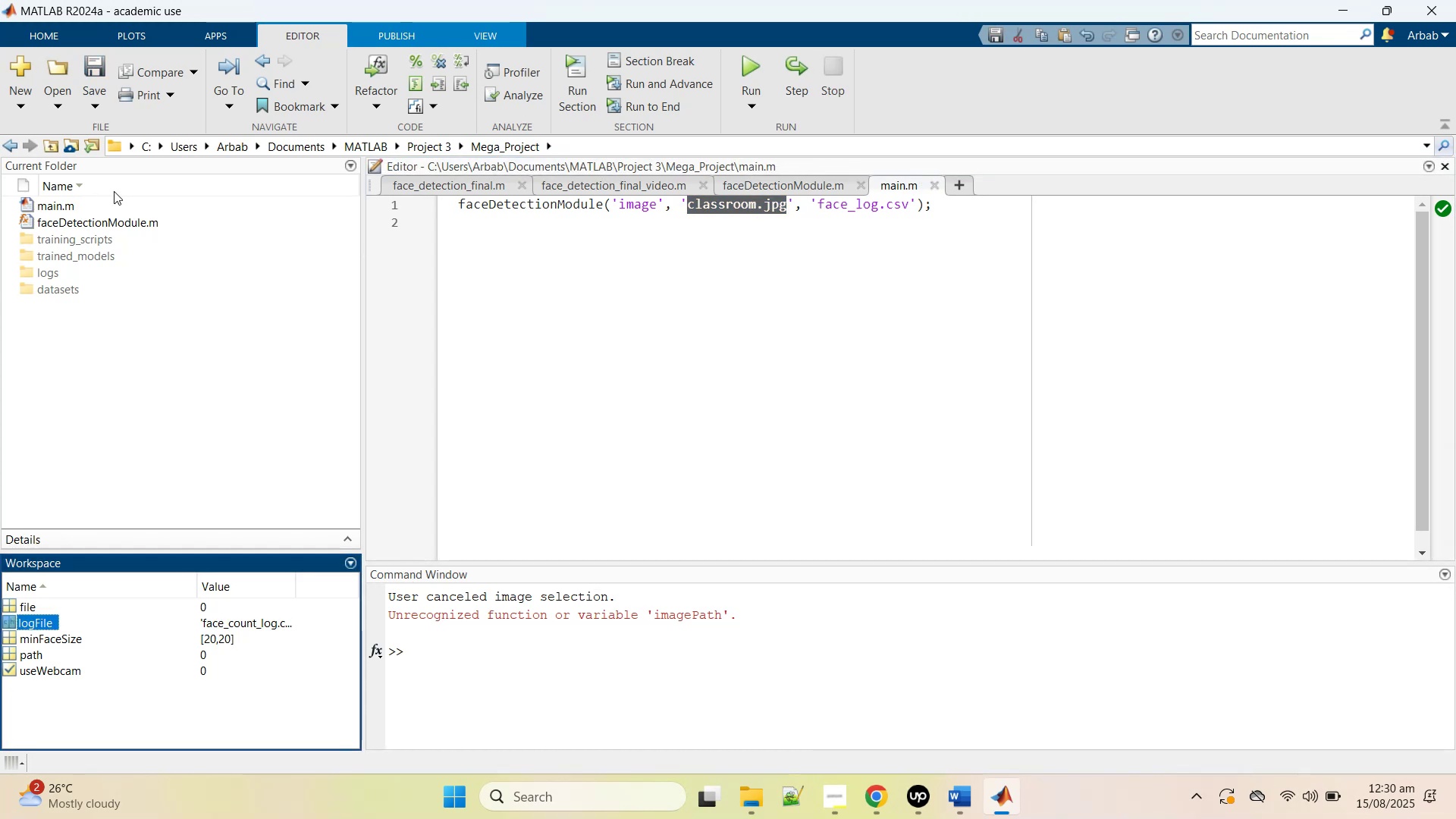 
left_click([8, 146])
 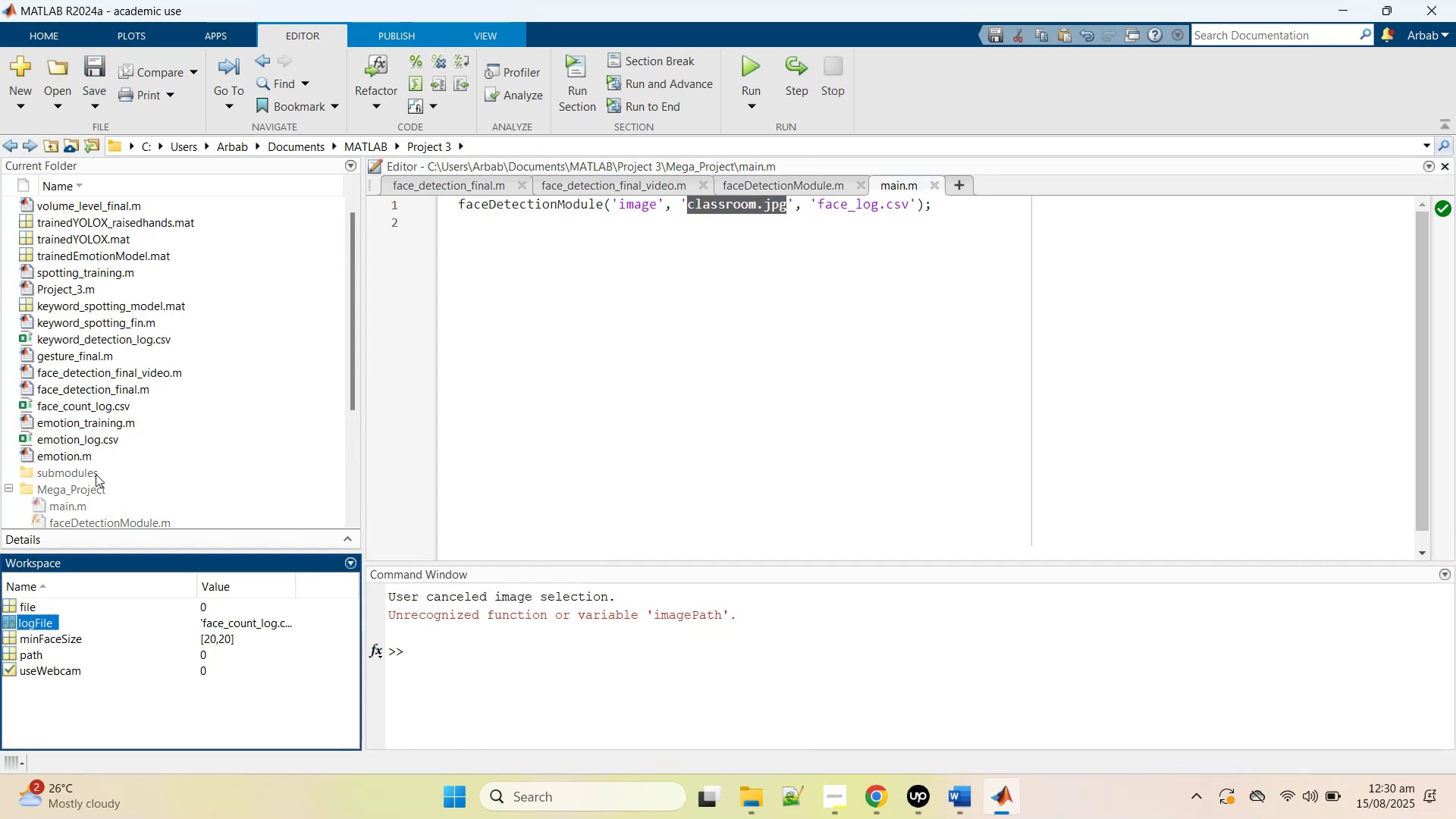 
scroll: coordinate [104, 465], scroll_direction: down, amount: 3.0
 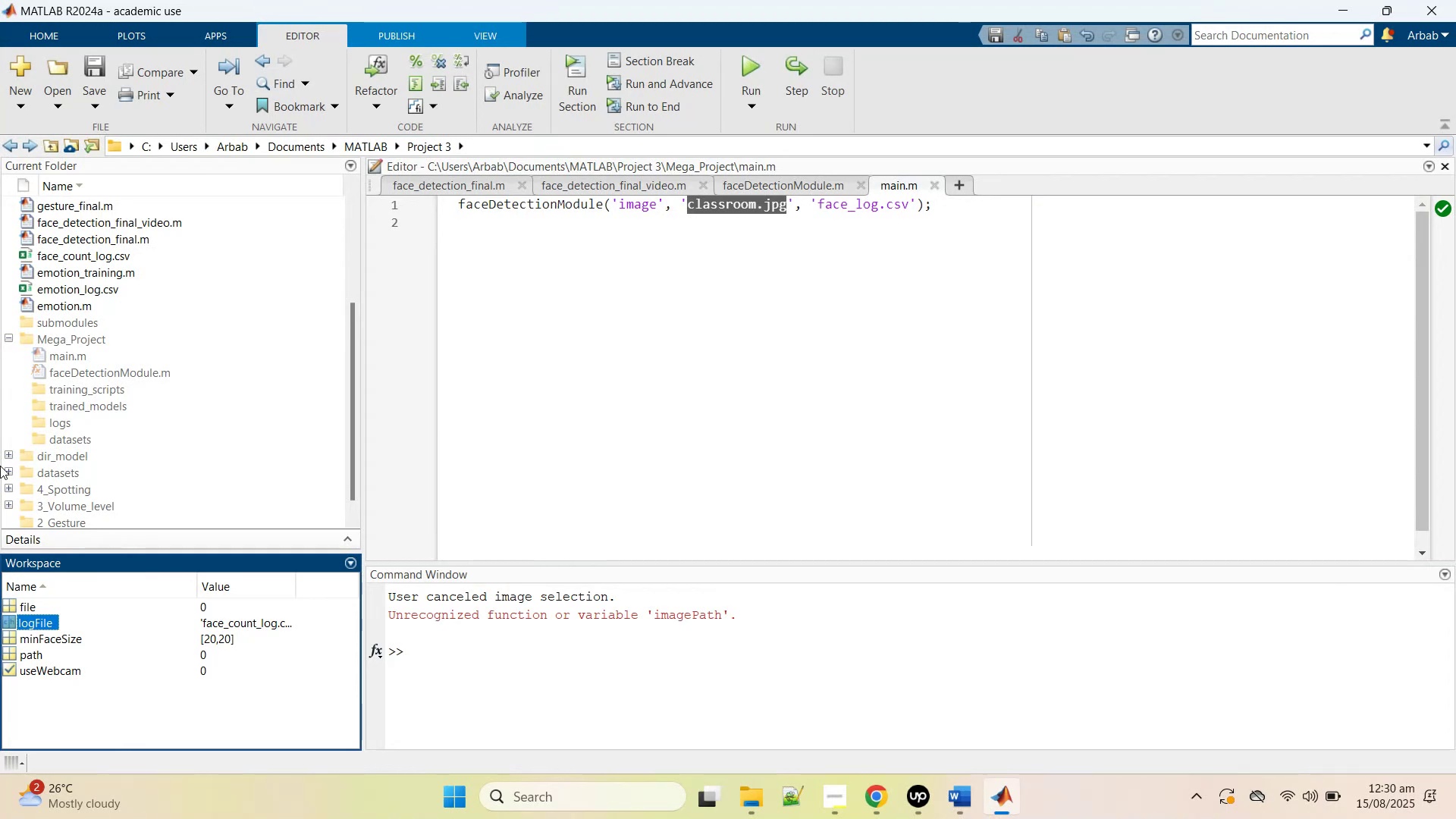 
left_click([9, 474])
 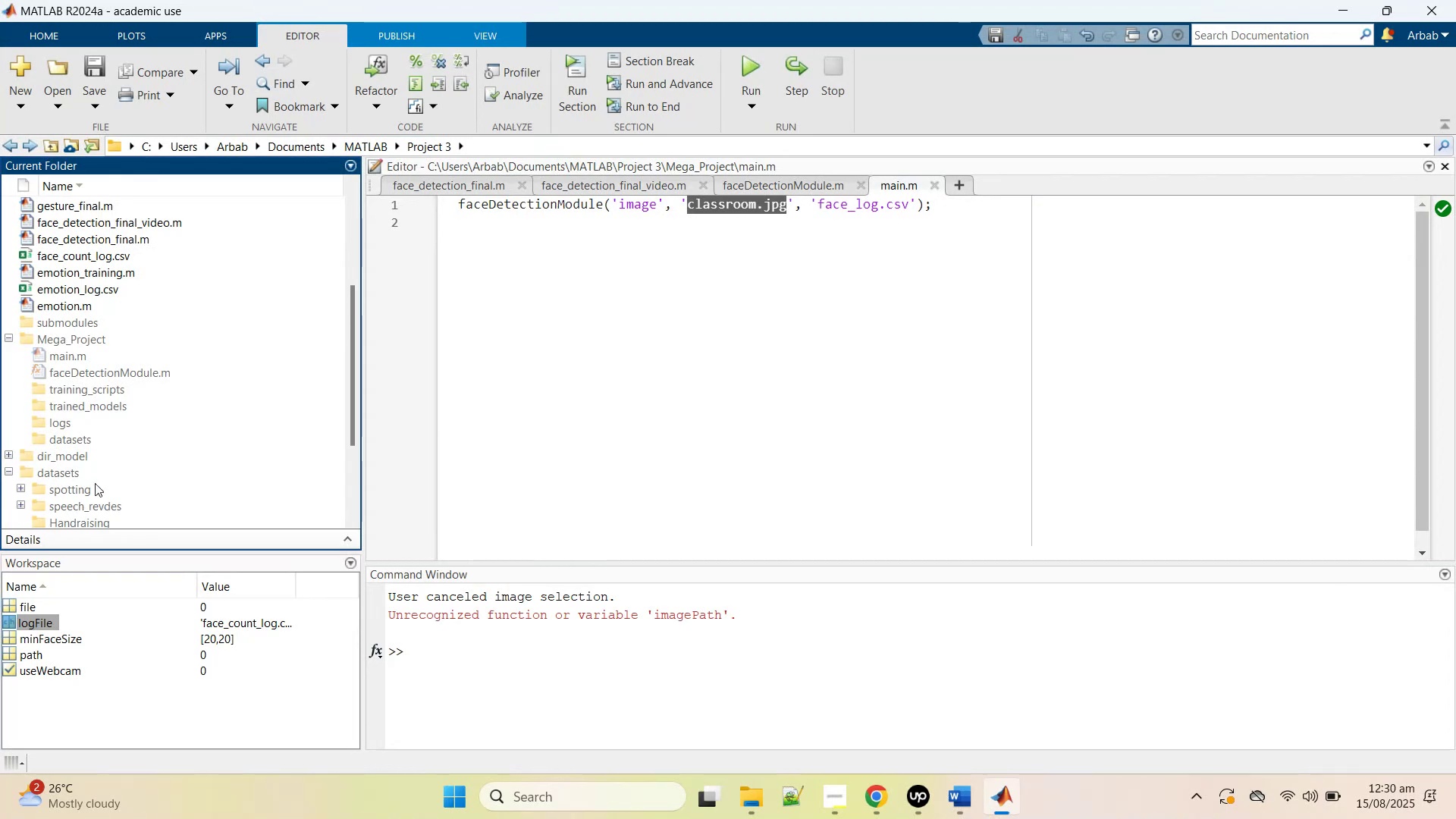 
scroll: coordinate [102, 478], scroll_direction: down, amount: 2.0
 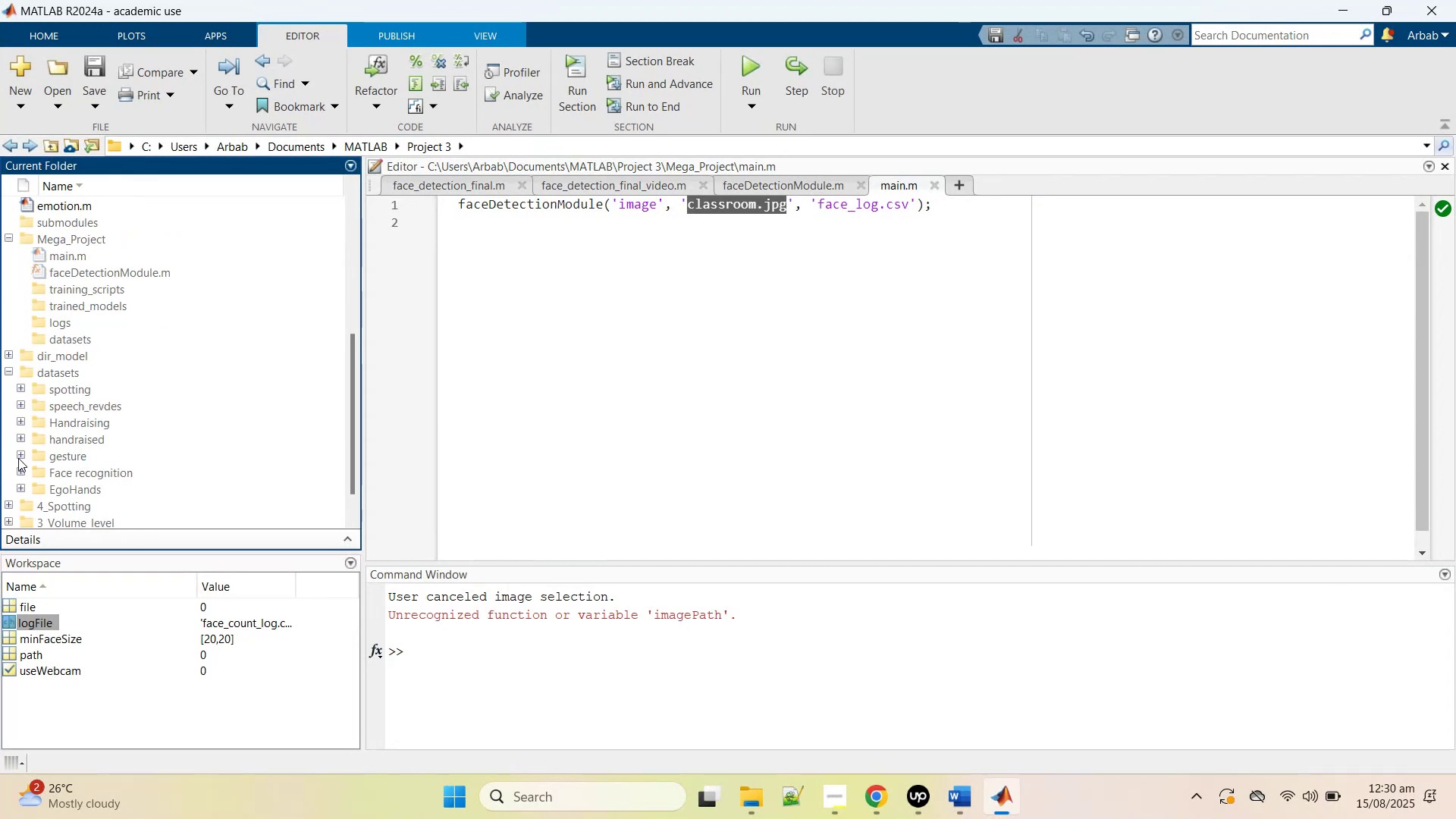 
left_click([20, 472])
 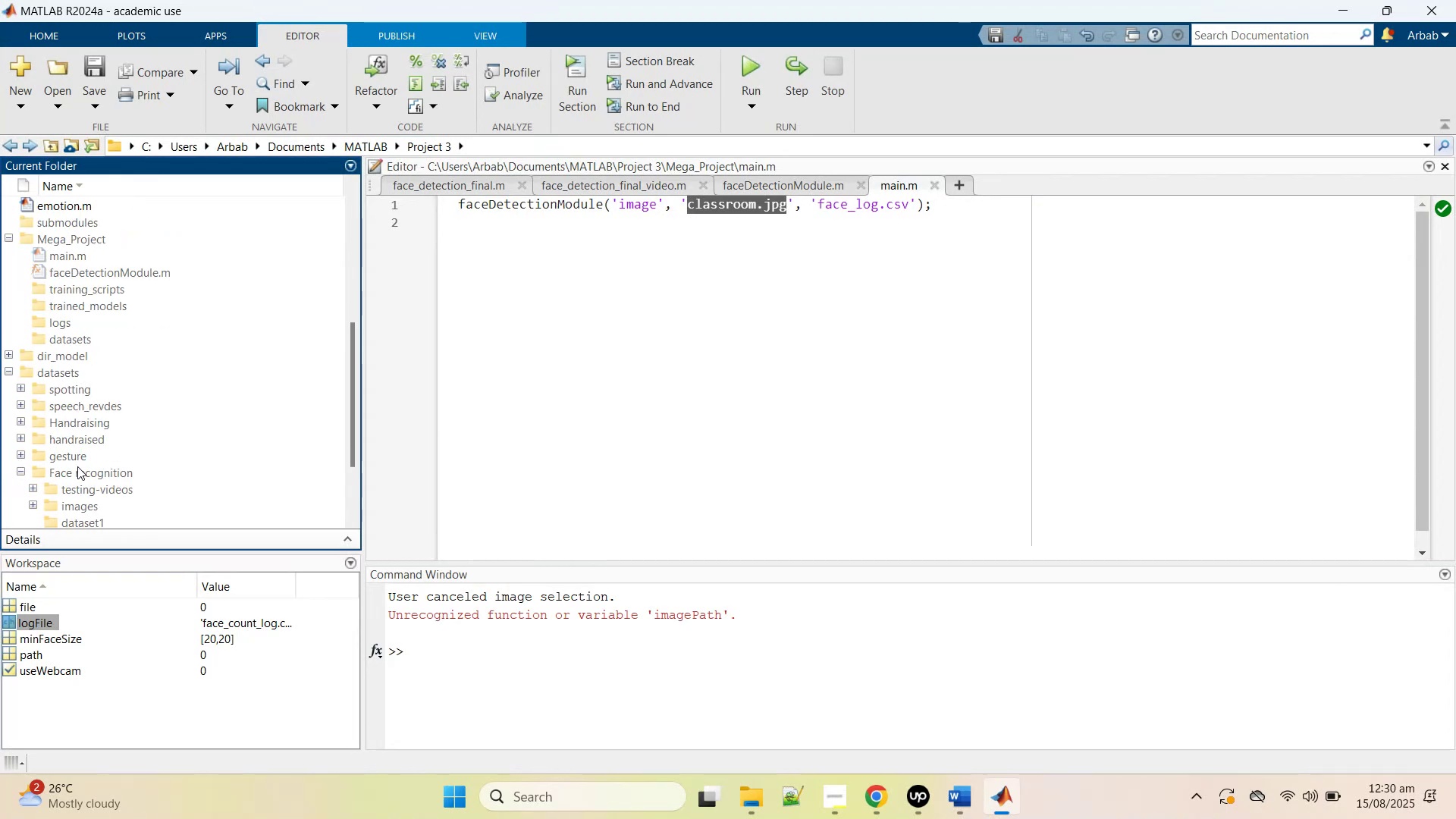 
scroll: coordinate [80, 466], scroll_direction: down, amount: 4.0
 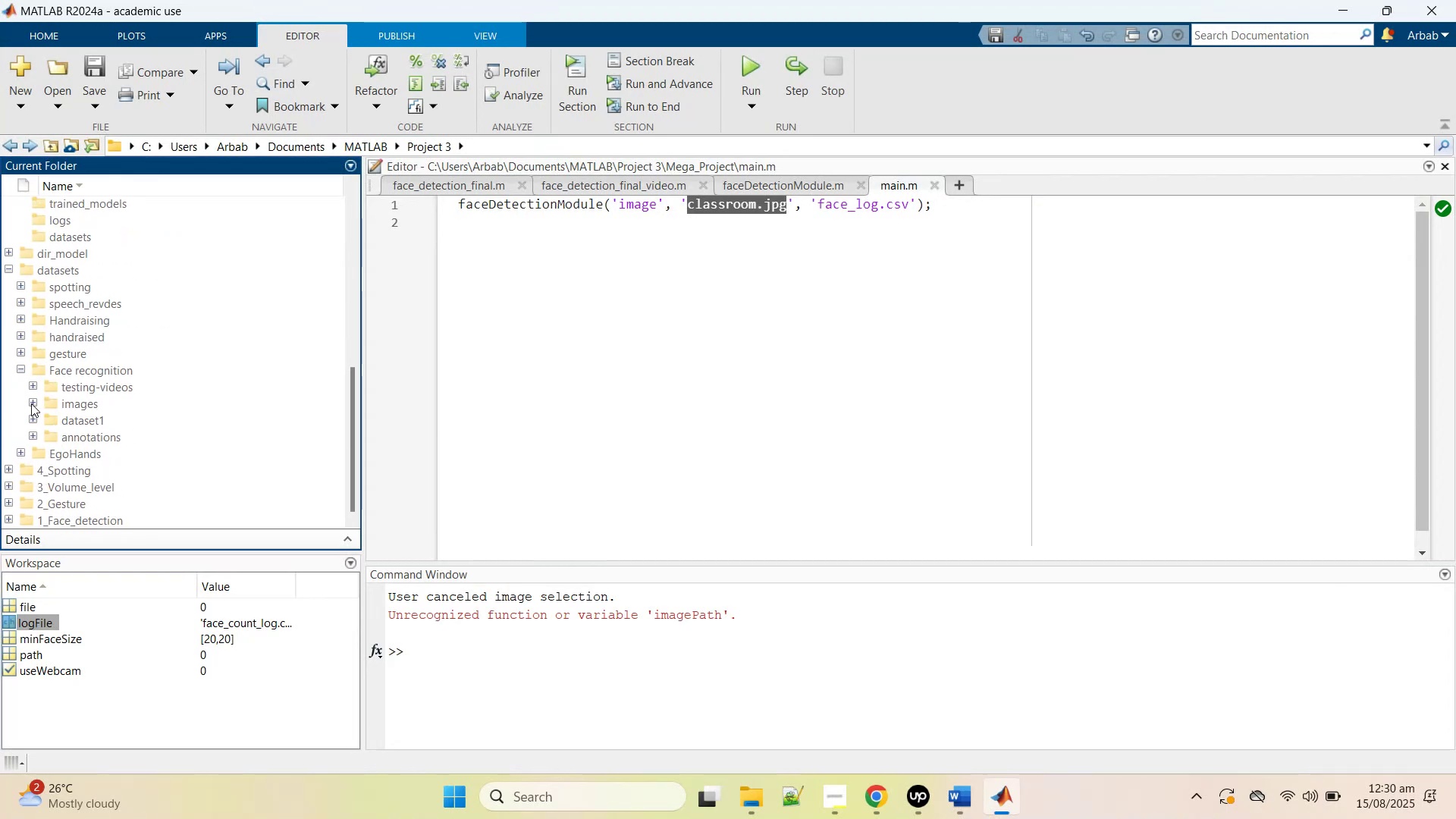 
left_click([31, 404])
 